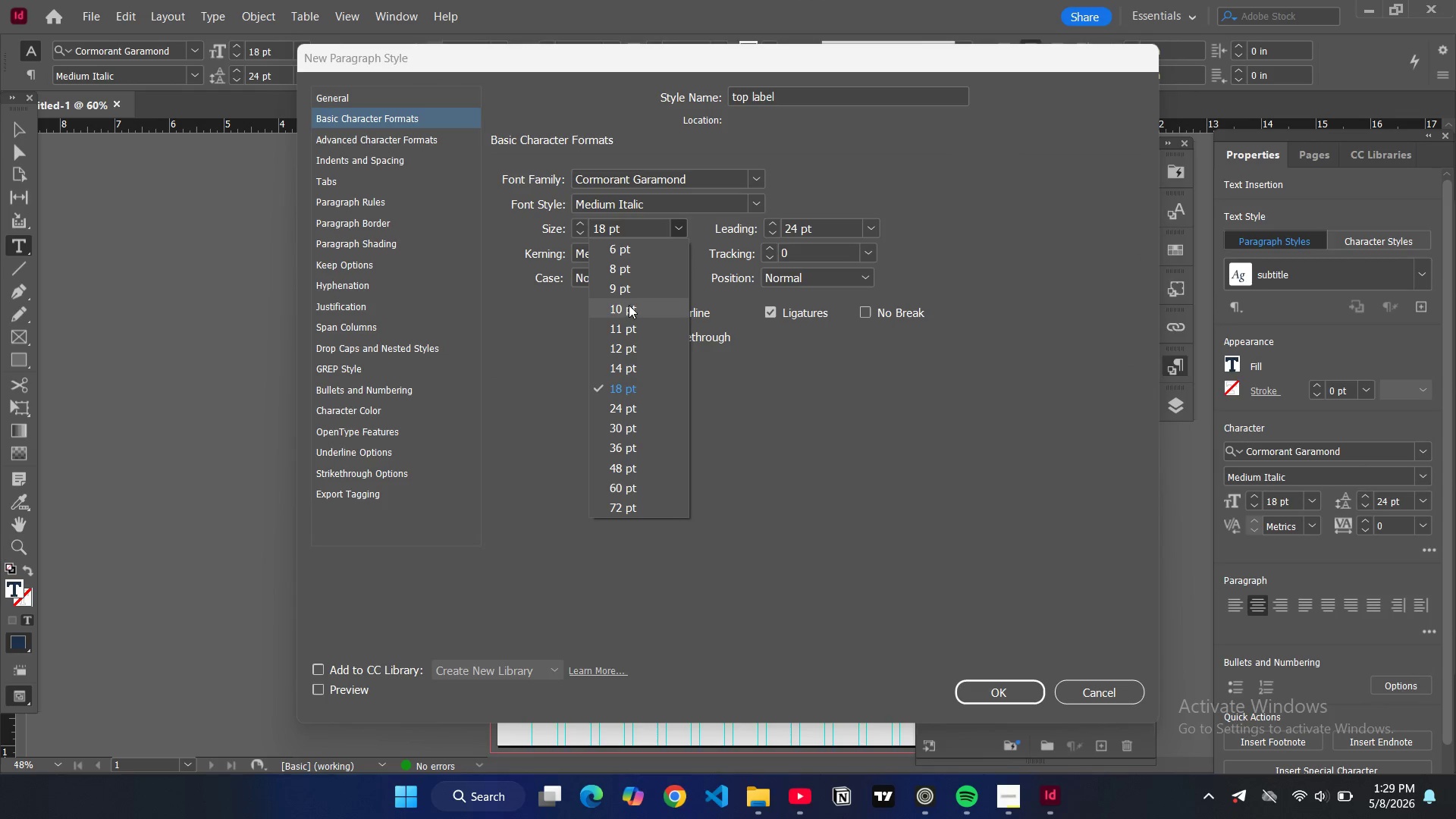 
left_click([624, 265])
 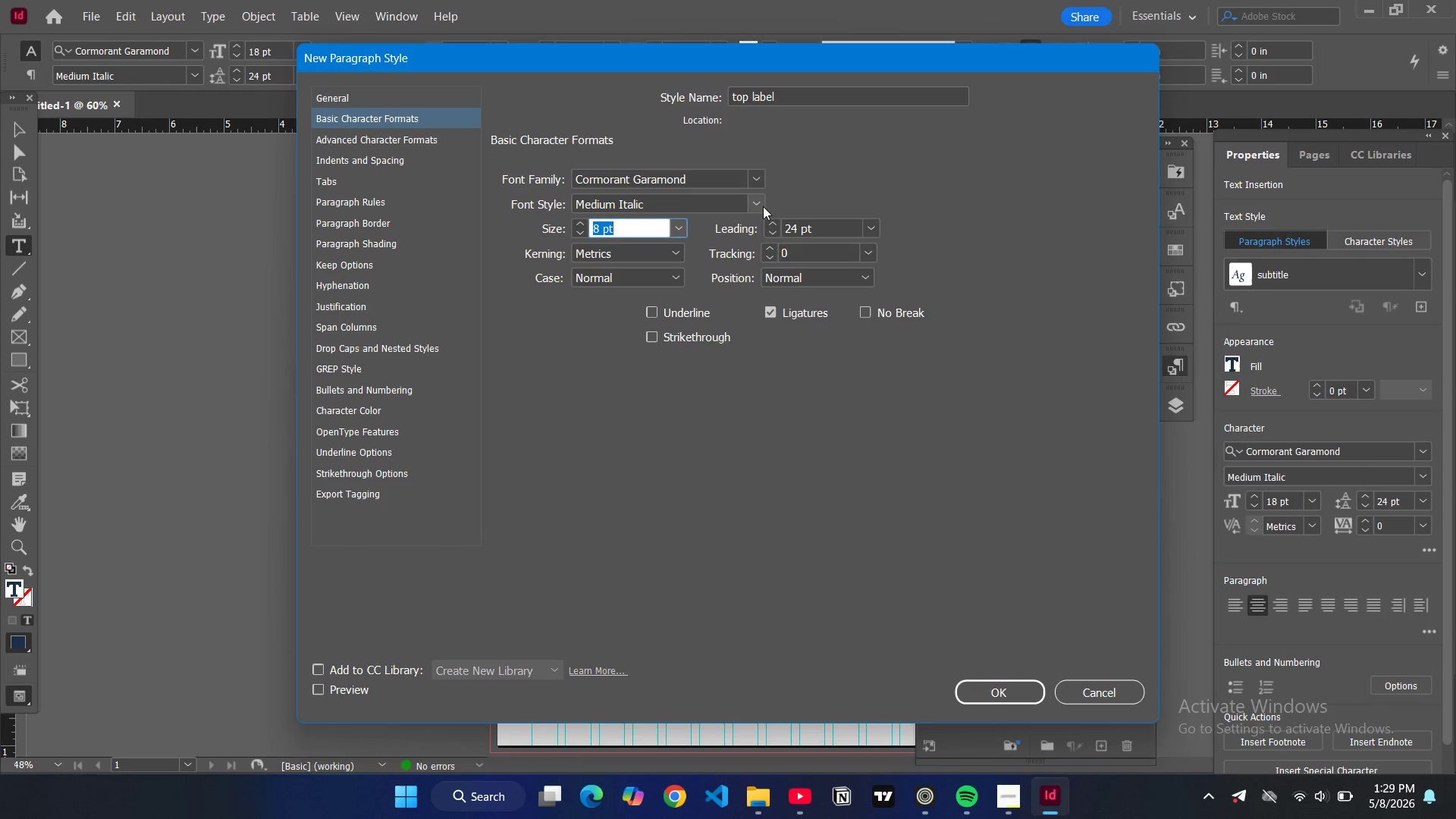 
left_click([763, 206])
 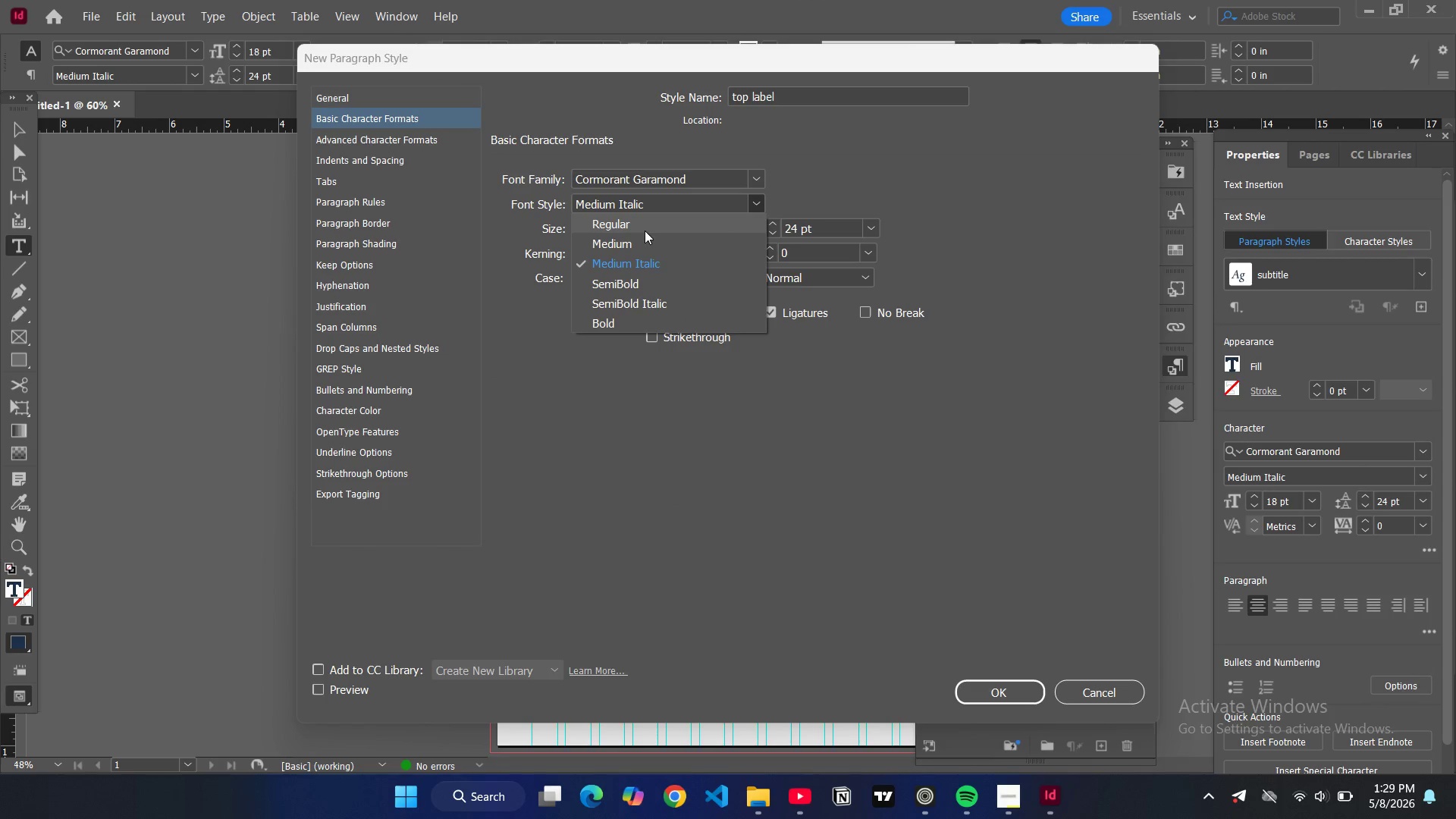 
left_click([643, 229])
 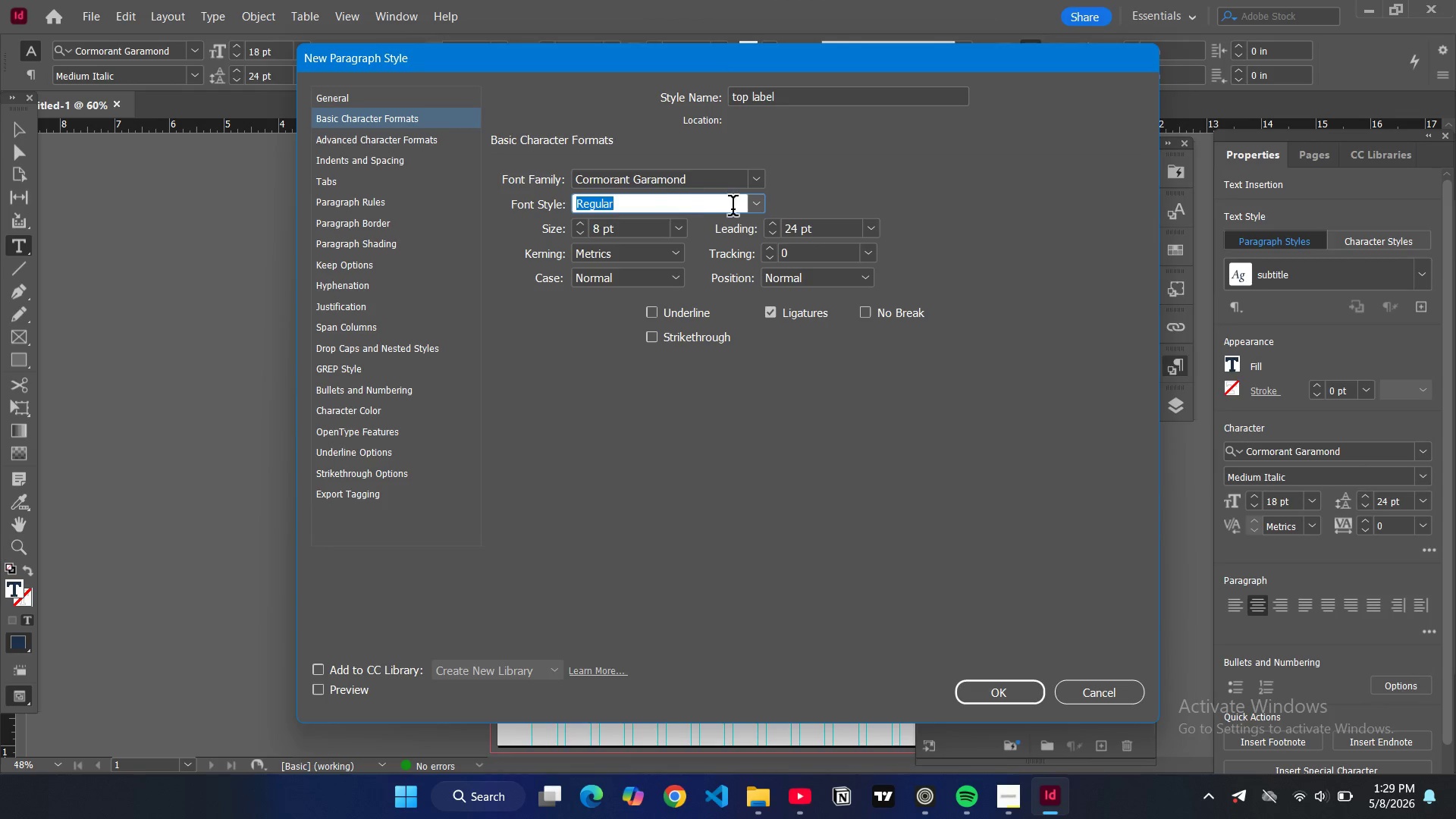 
left_click([755, 210])
 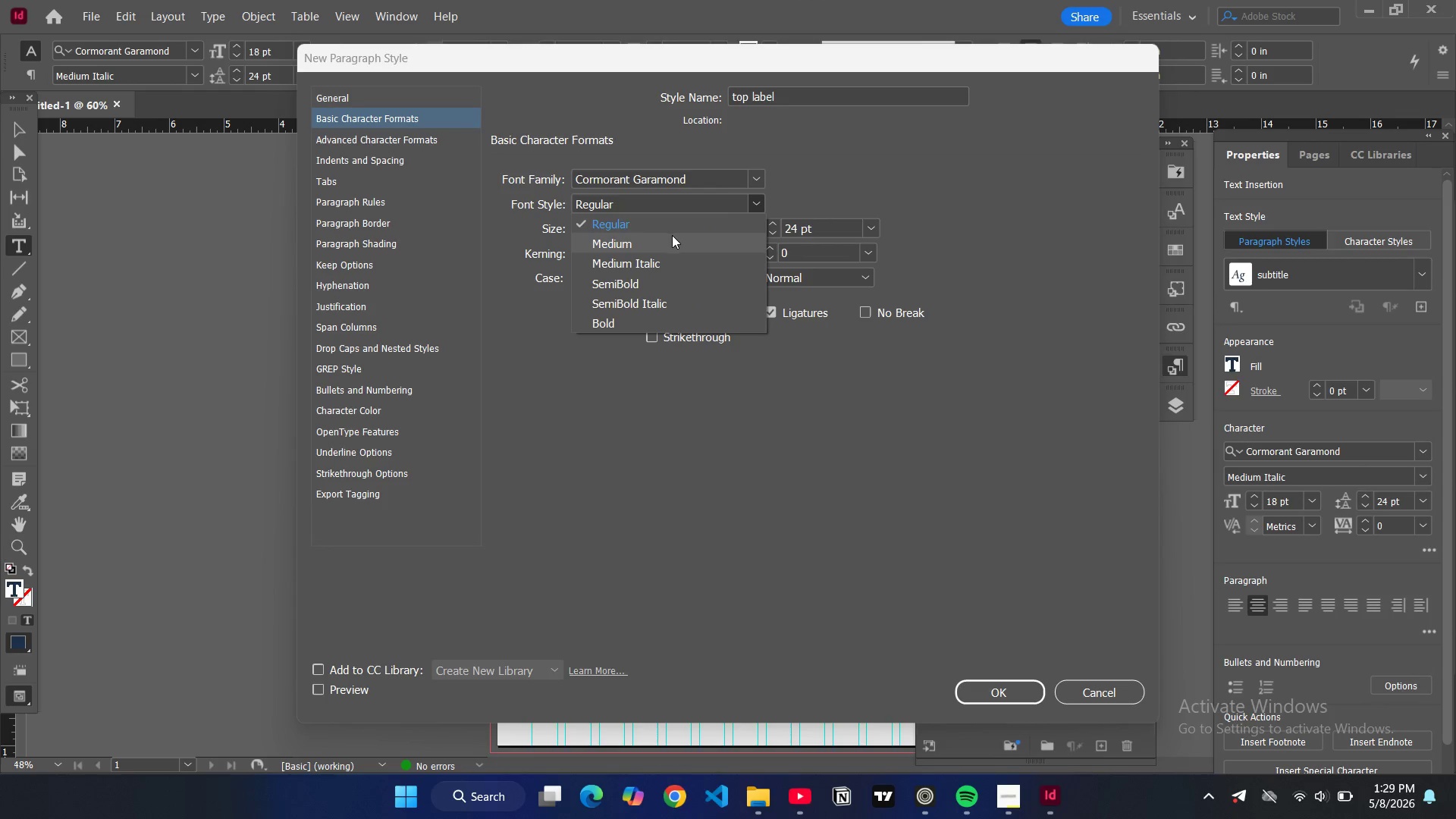 
left_click([672, 236])
 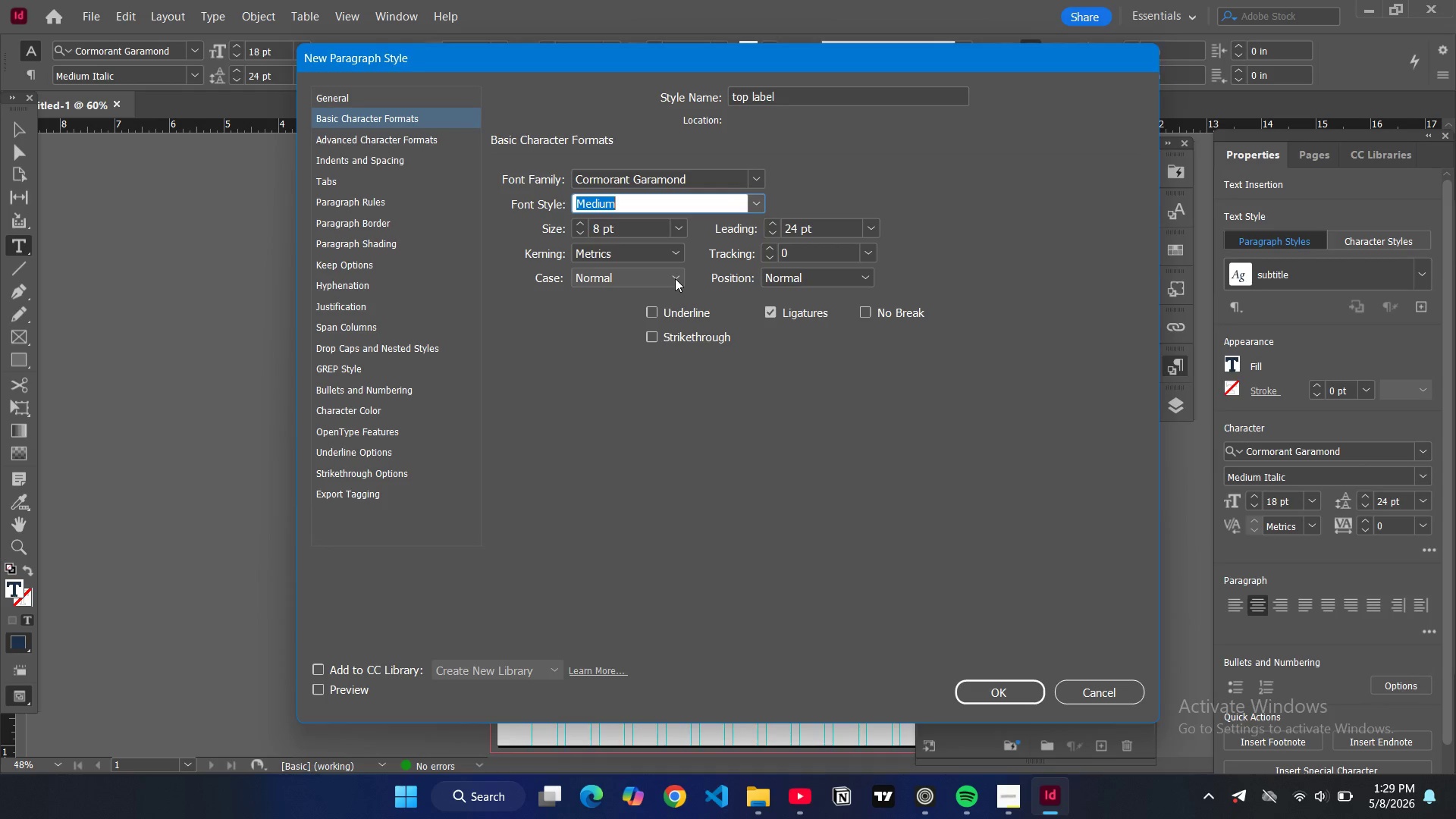 
double_click([676, 278])
 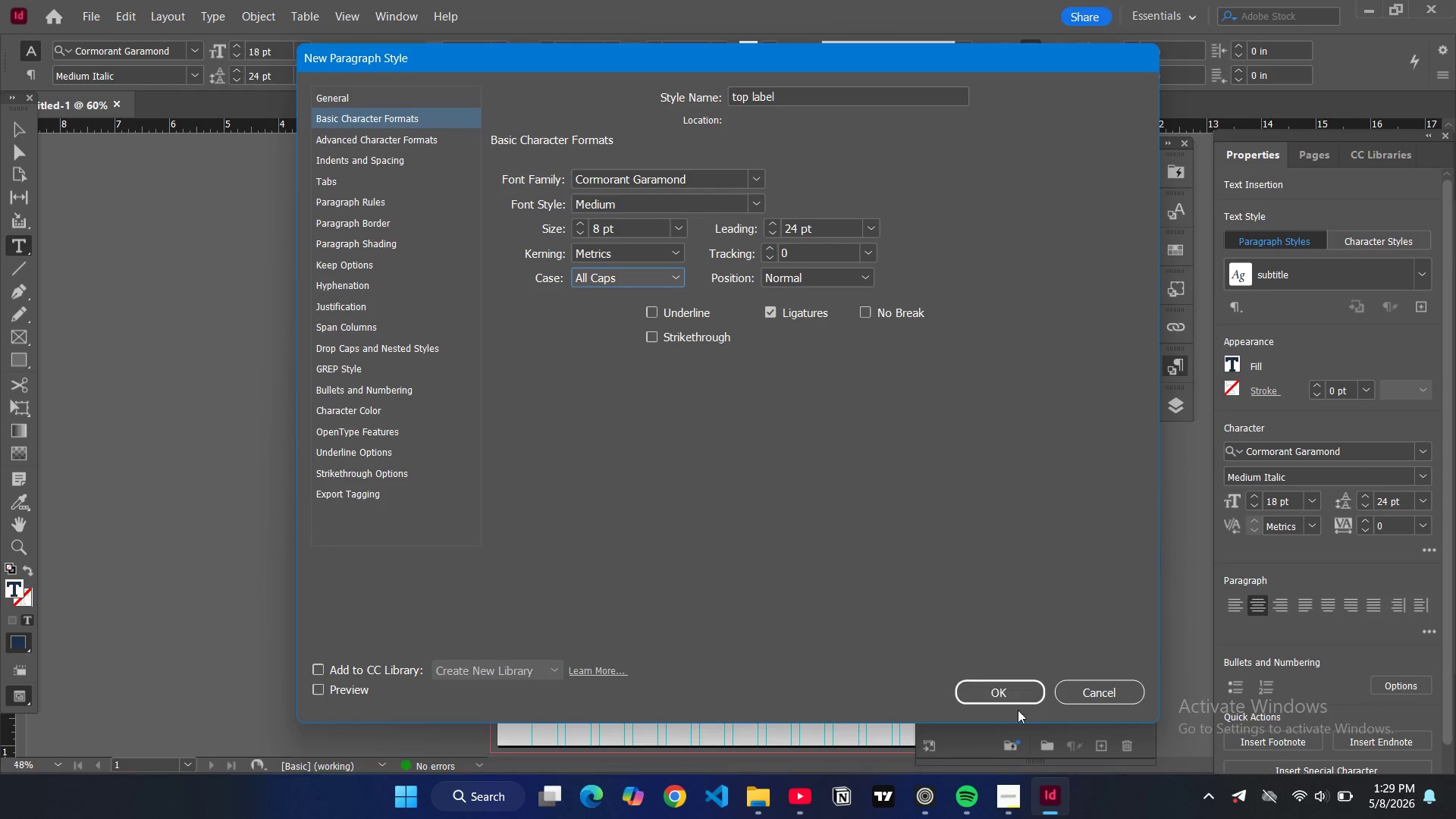 
double_click([1009, 698])
 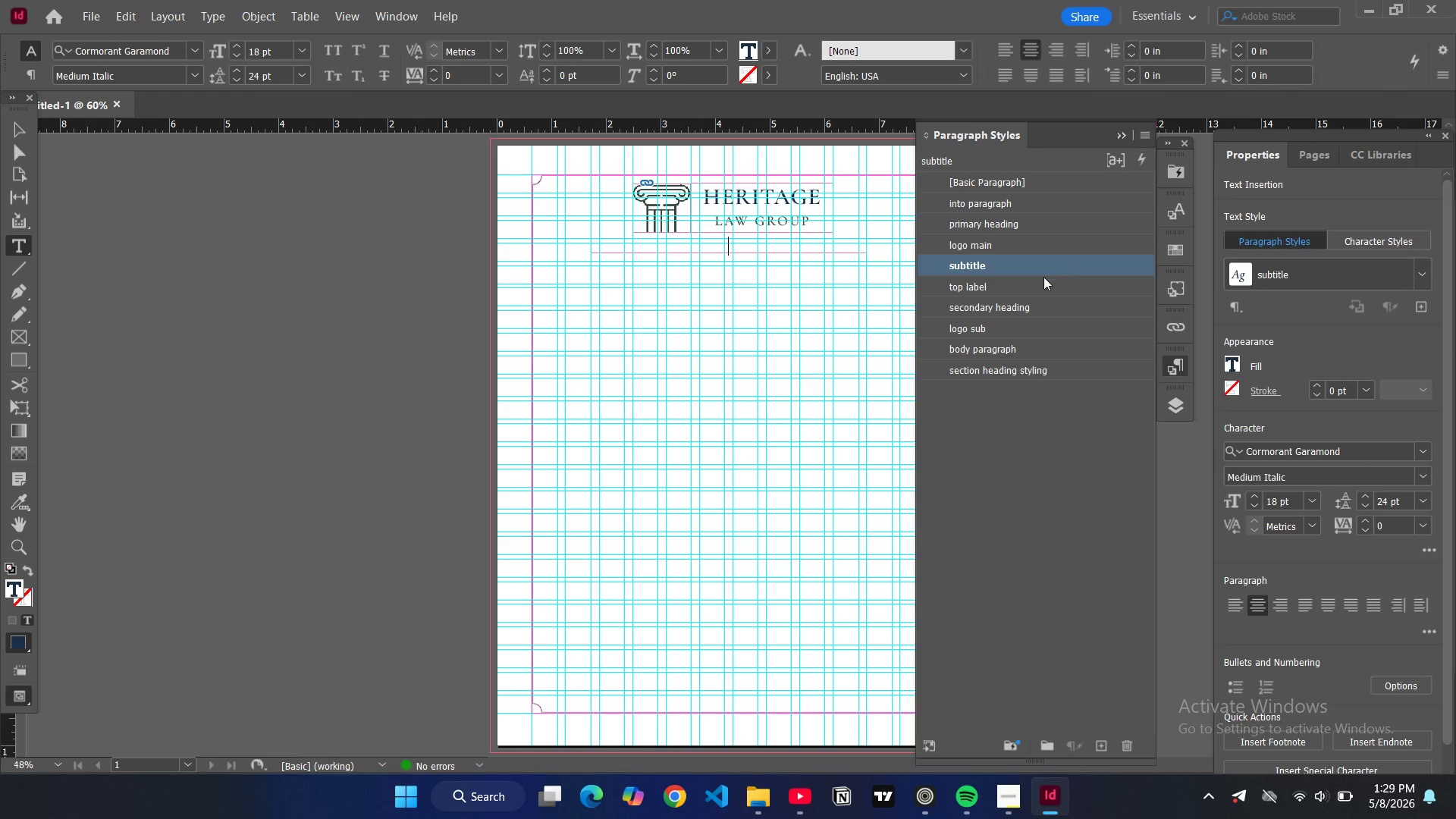 
left_click([1015, 284])
 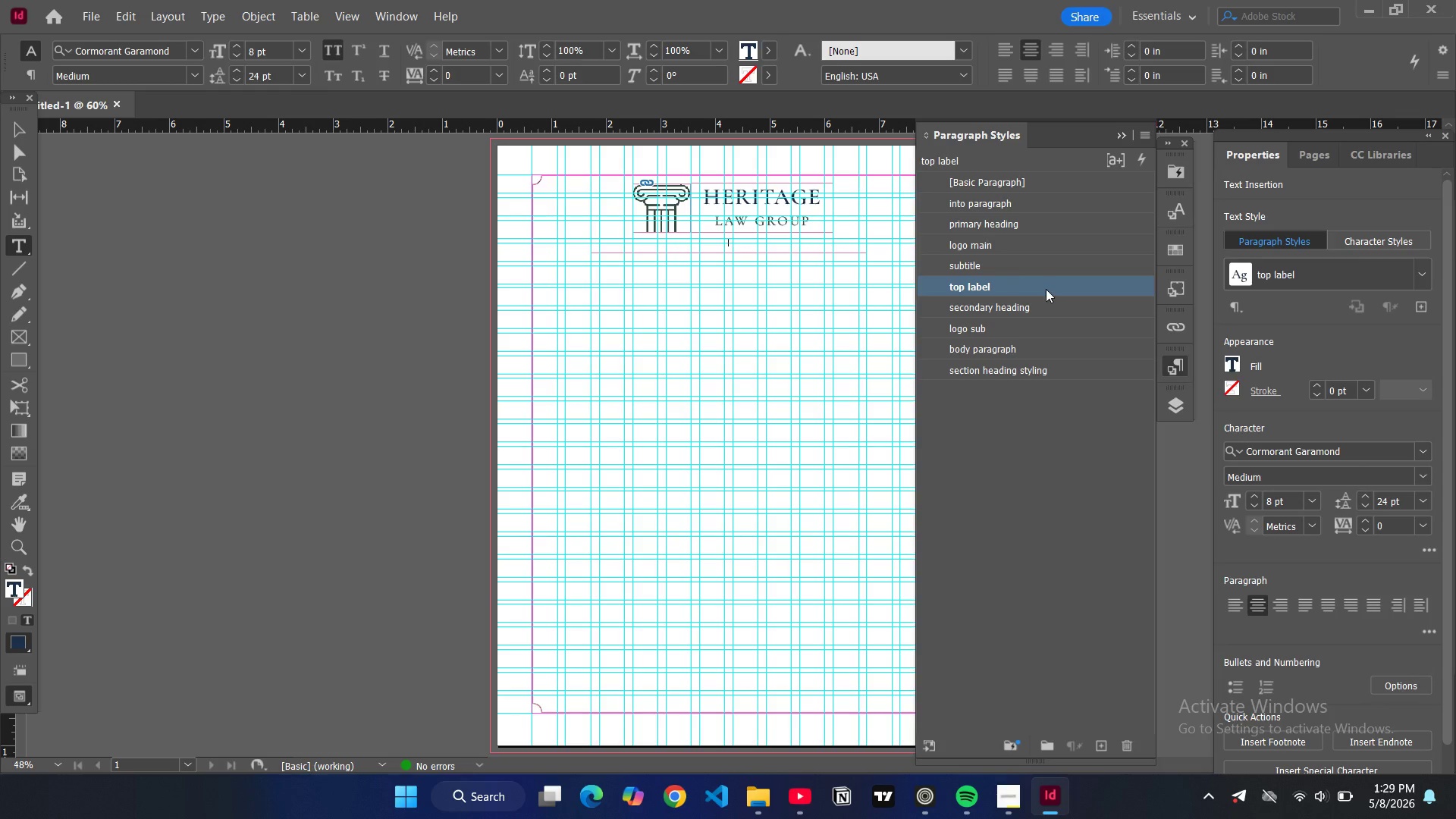 
double_click([1047, 286])
 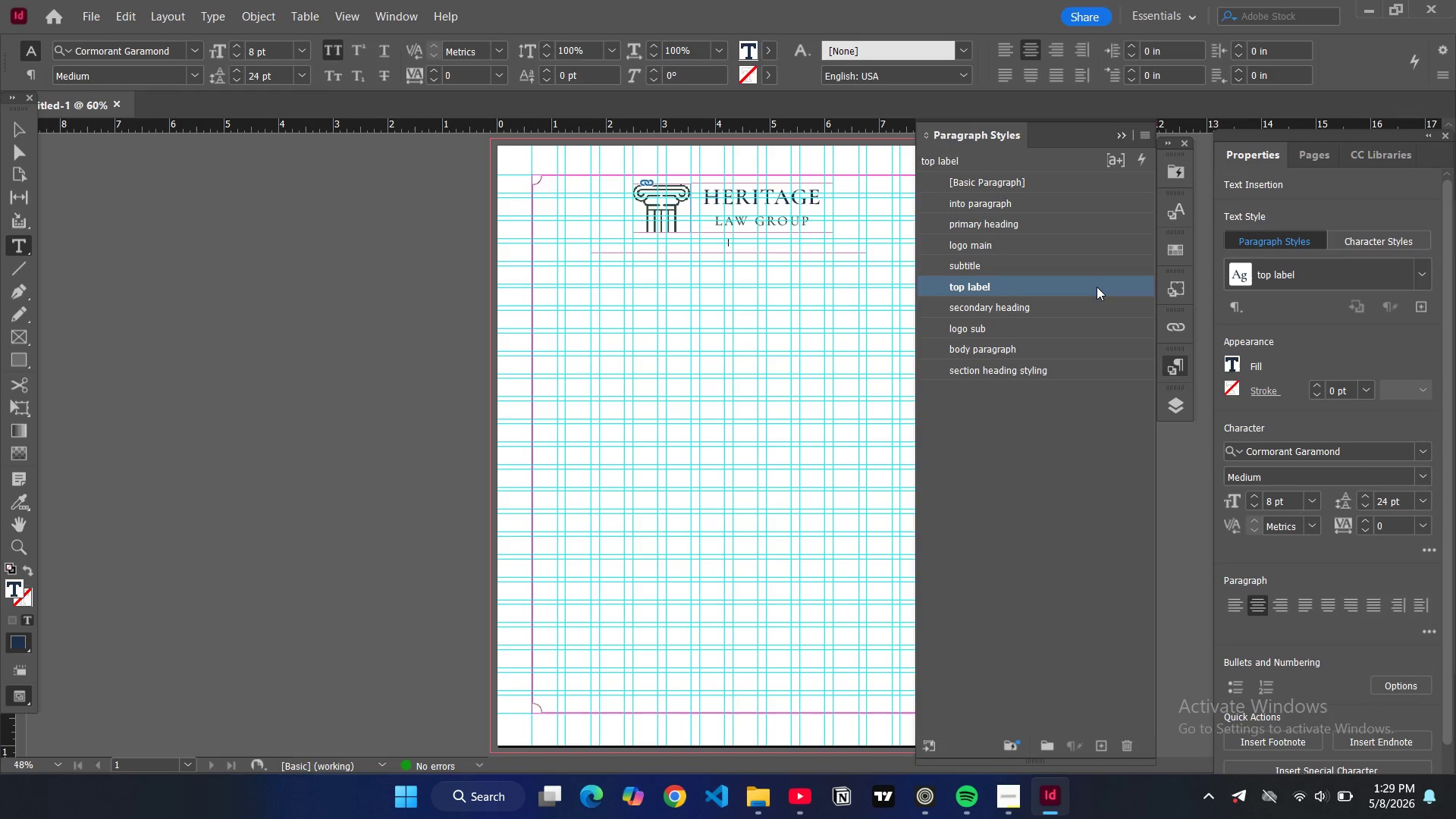 
double_click([1097, 287])
 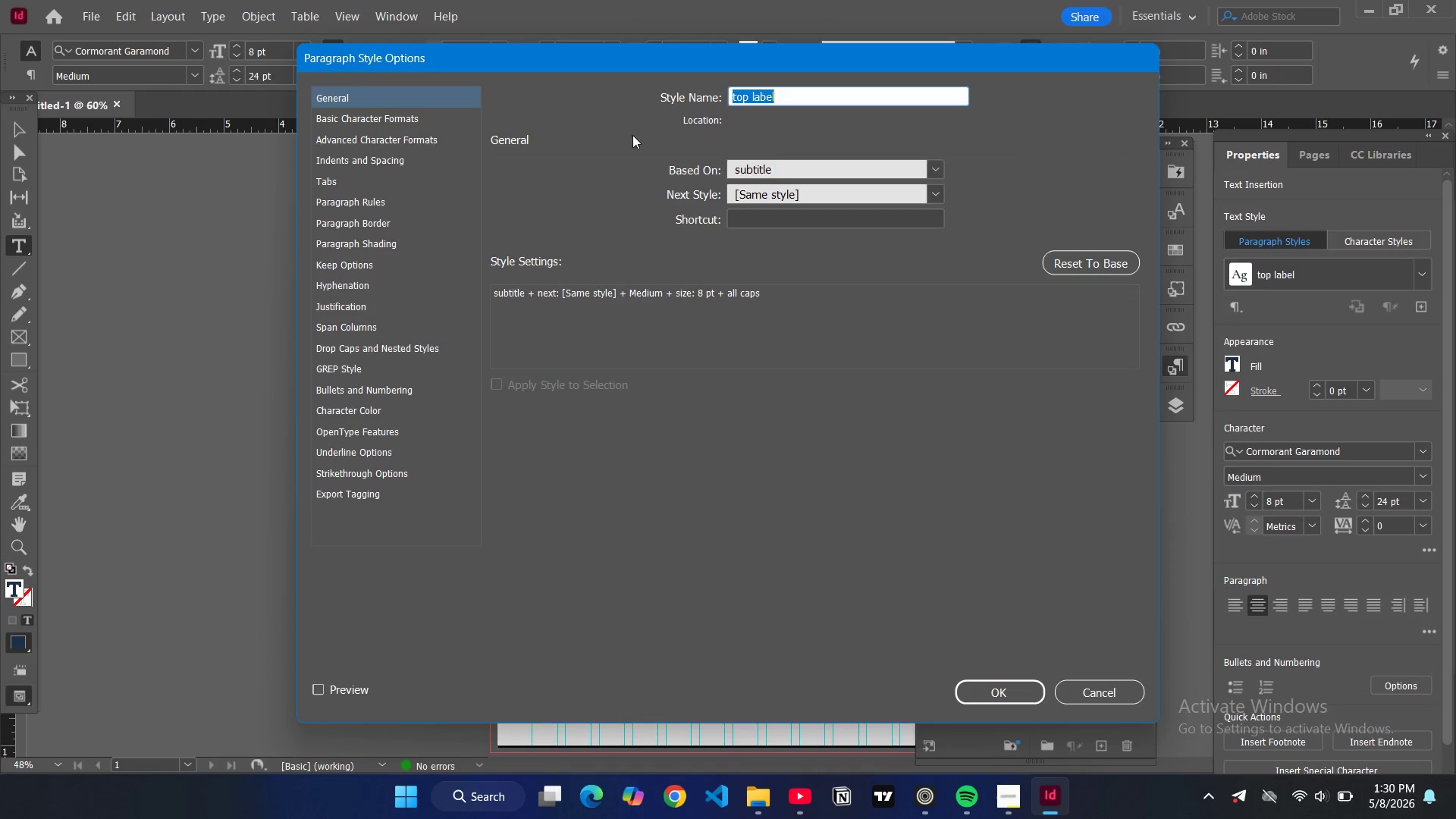 
left_click([397, 120])
 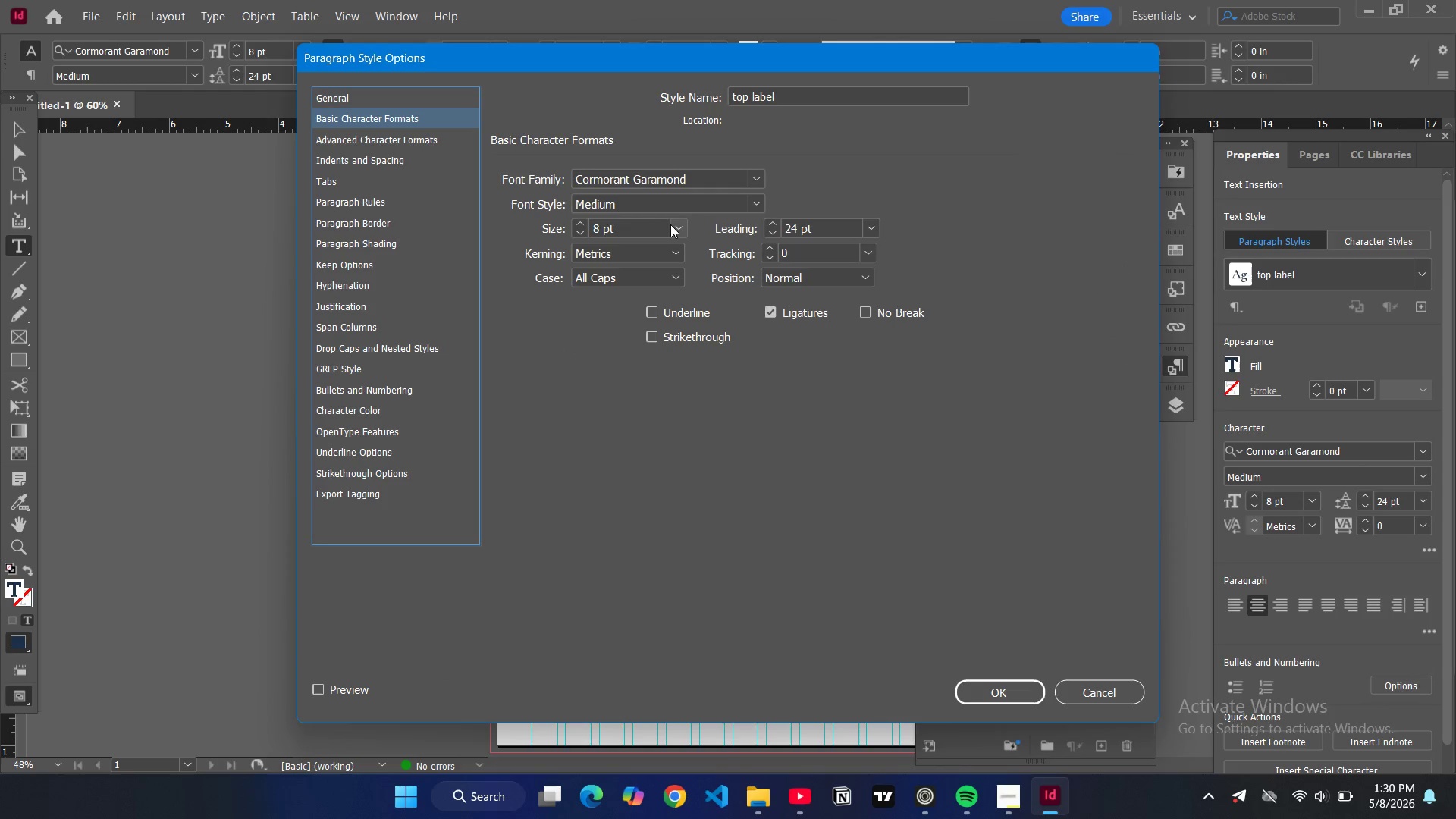 
left_click([676, 230])
 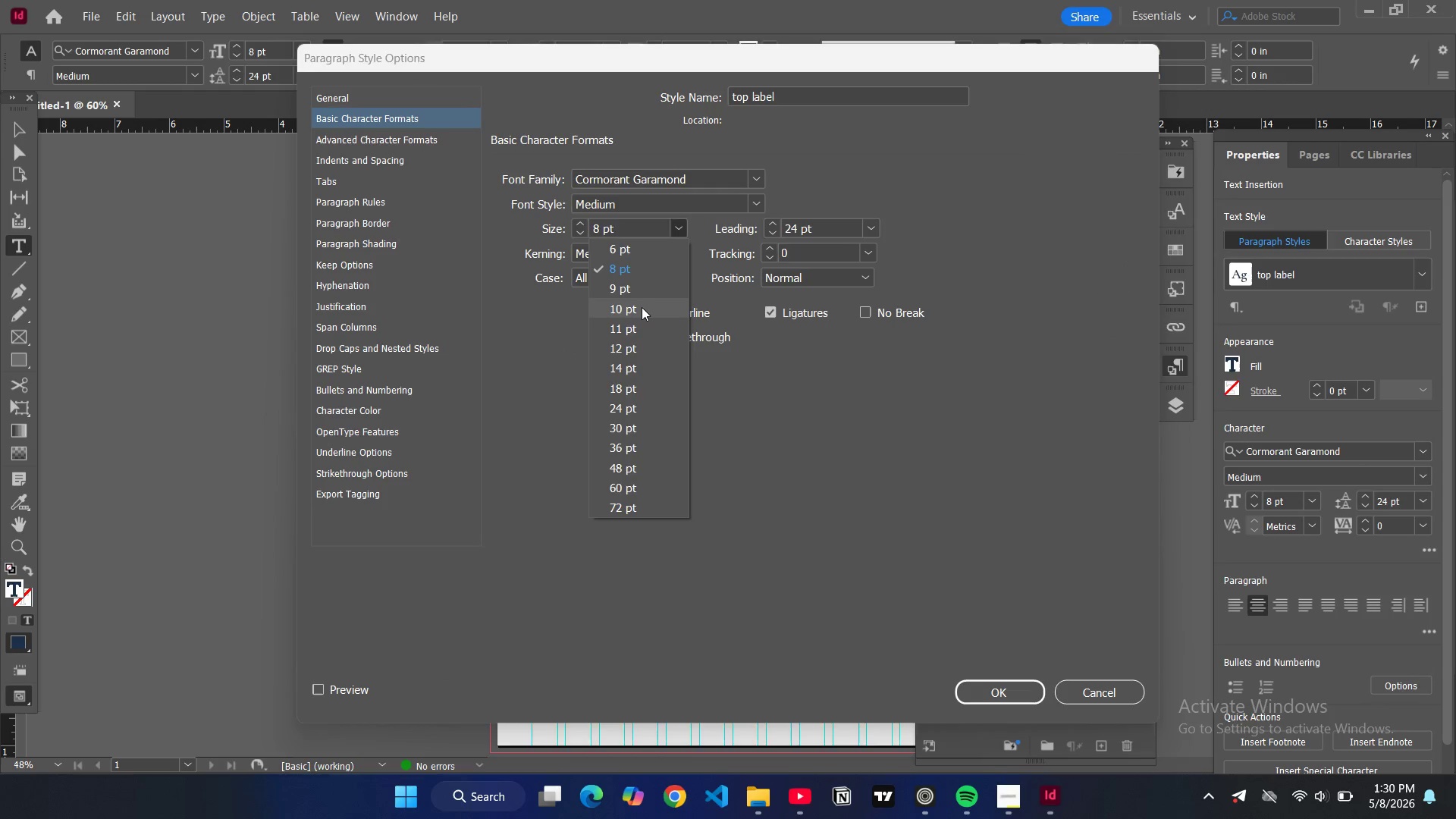 
left_click([642, 307])
 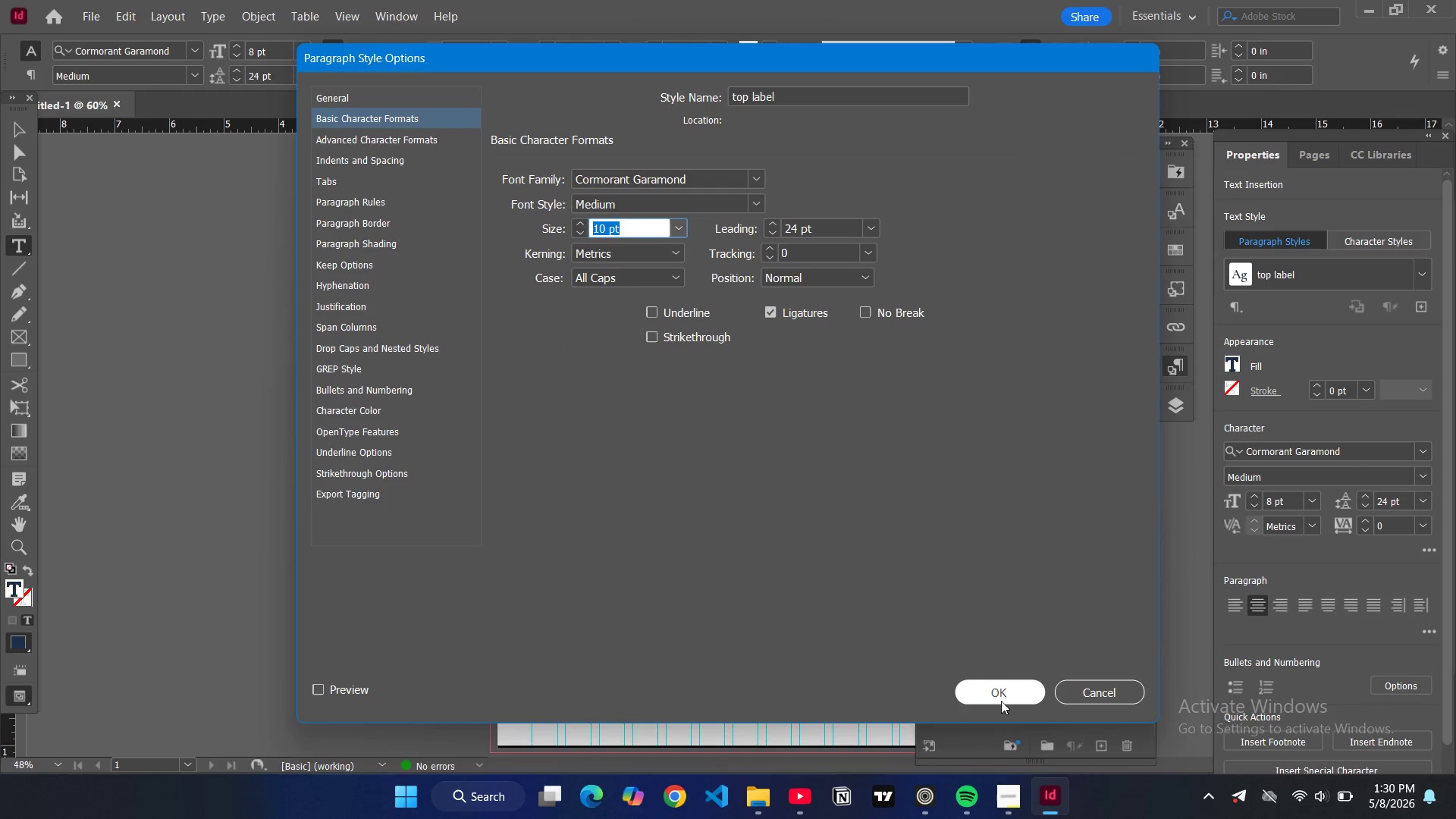 
left_click([1001, 701])
 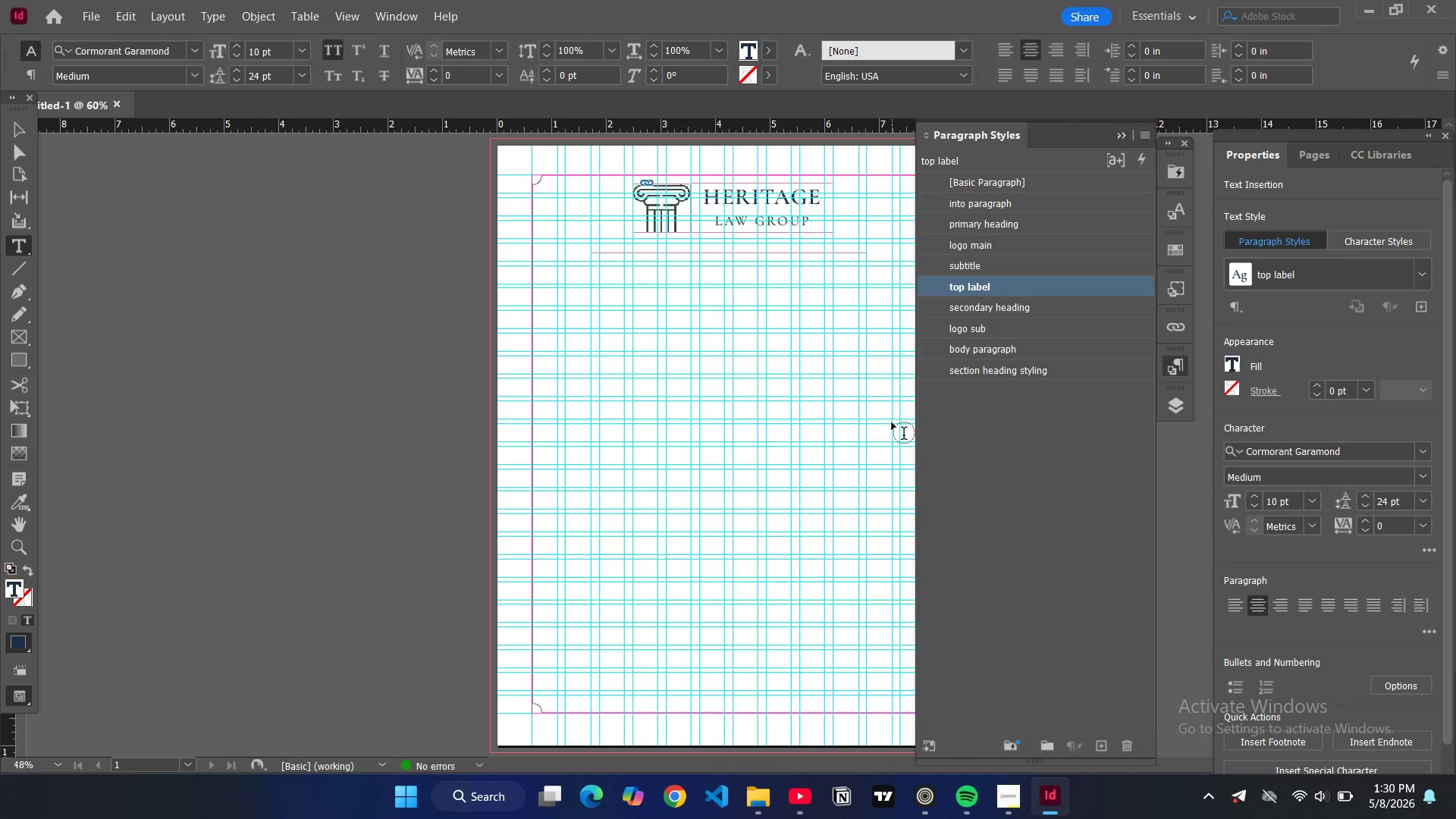 
wait(5.73)
 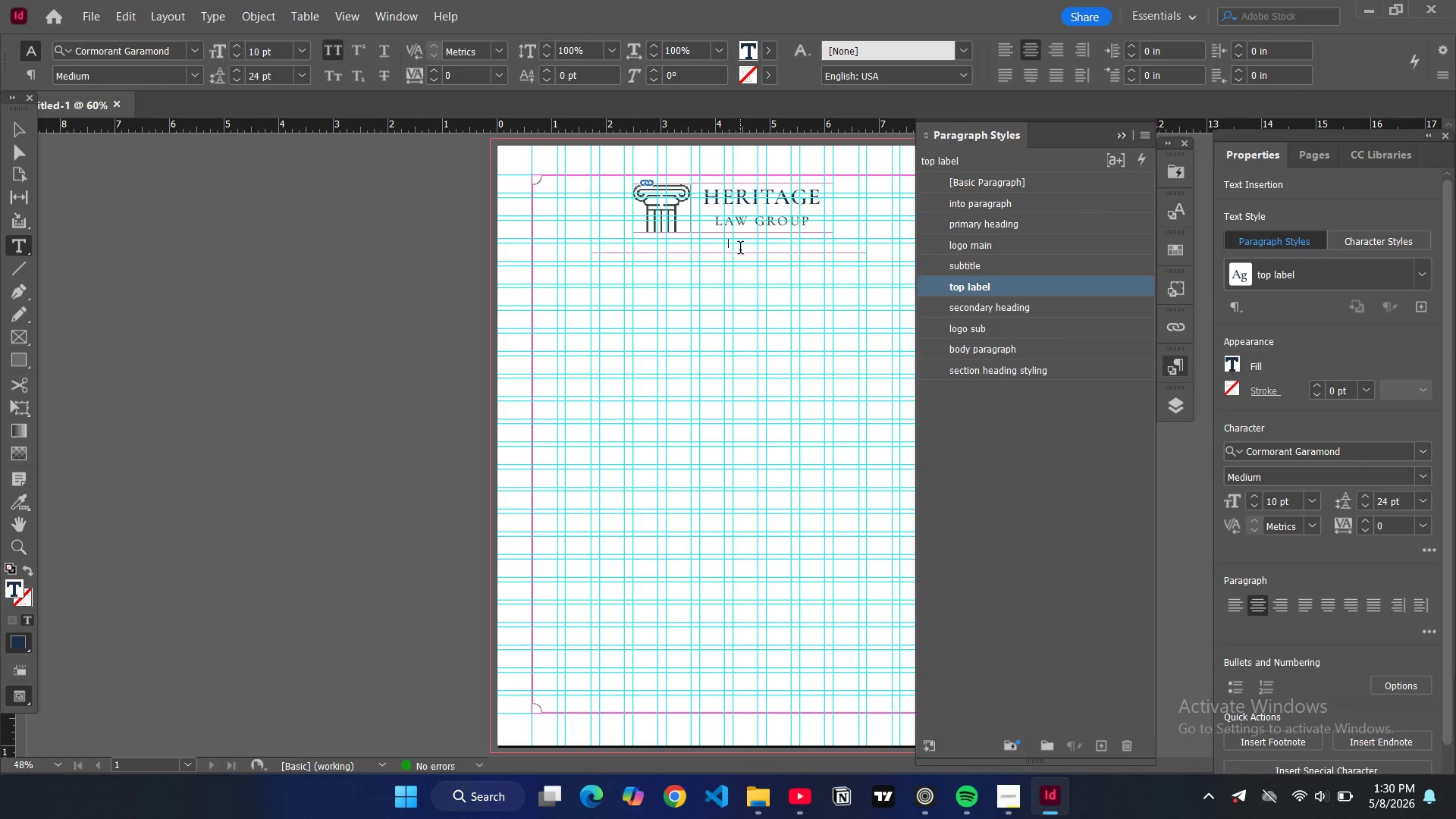 
type(land)
 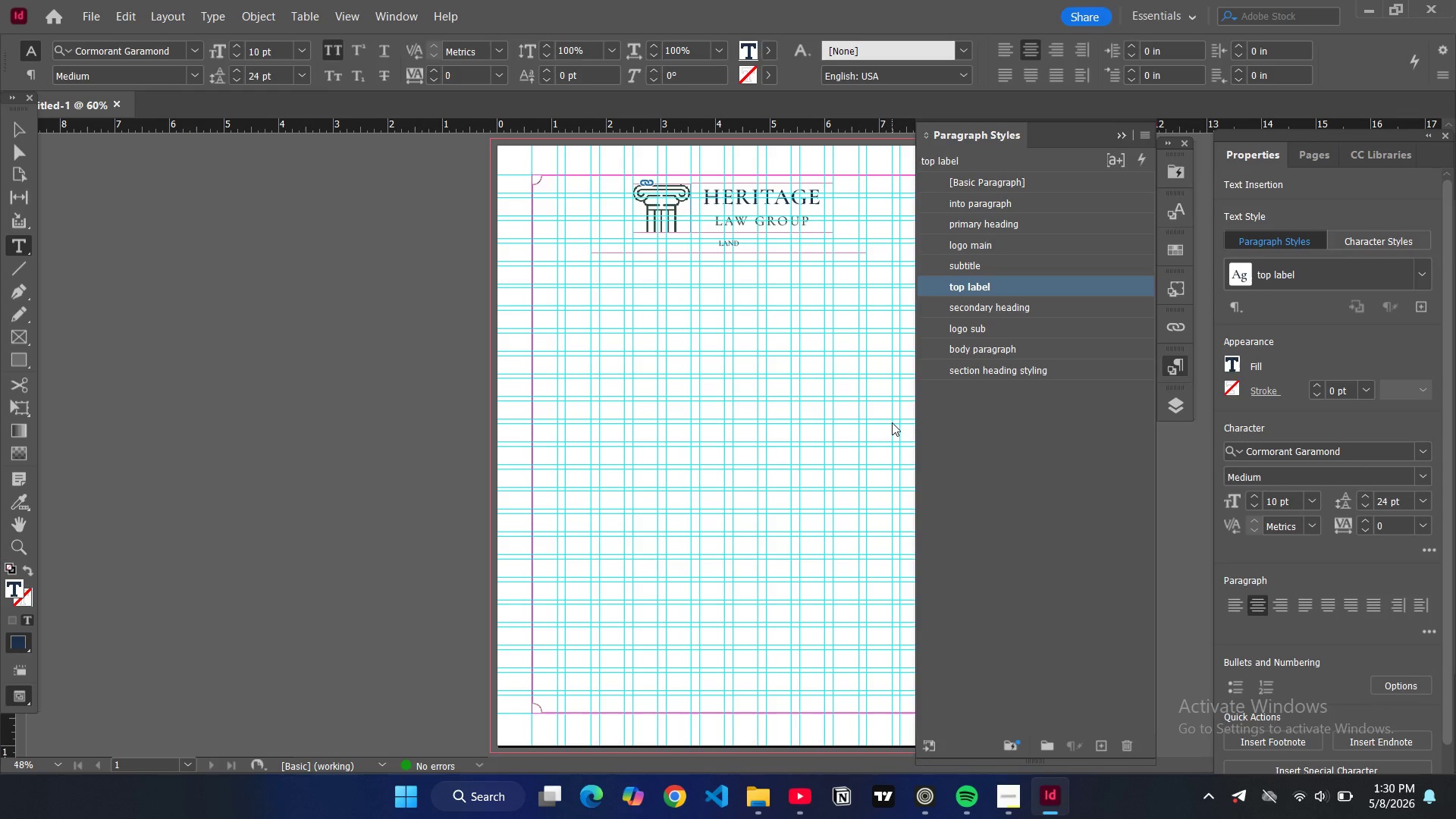 
type( use law )
key(Backspace)
key(Tab)
type(|)
key(Backspace)
key(Backspace)
type(     )
key(Backspace)
key(Backspace)
key(Backspace)
key(Backspace)
key(Backspace)
type(    |    )
key(Backspace)
key(Backspace)
key(Backspace)
key(Backspace)
type(    historic preservation    |    owner advocay)
 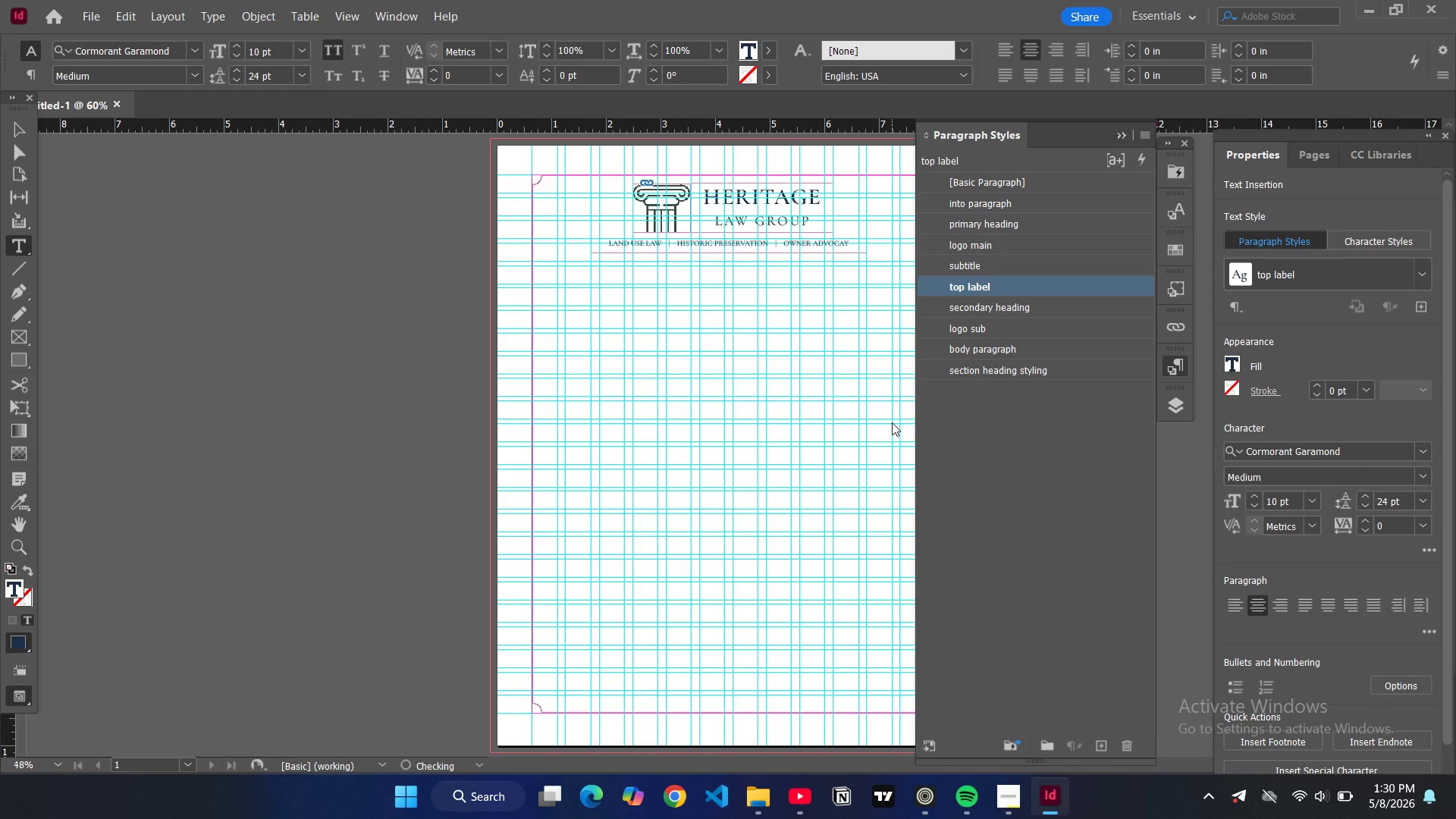 
wait(5.2)
 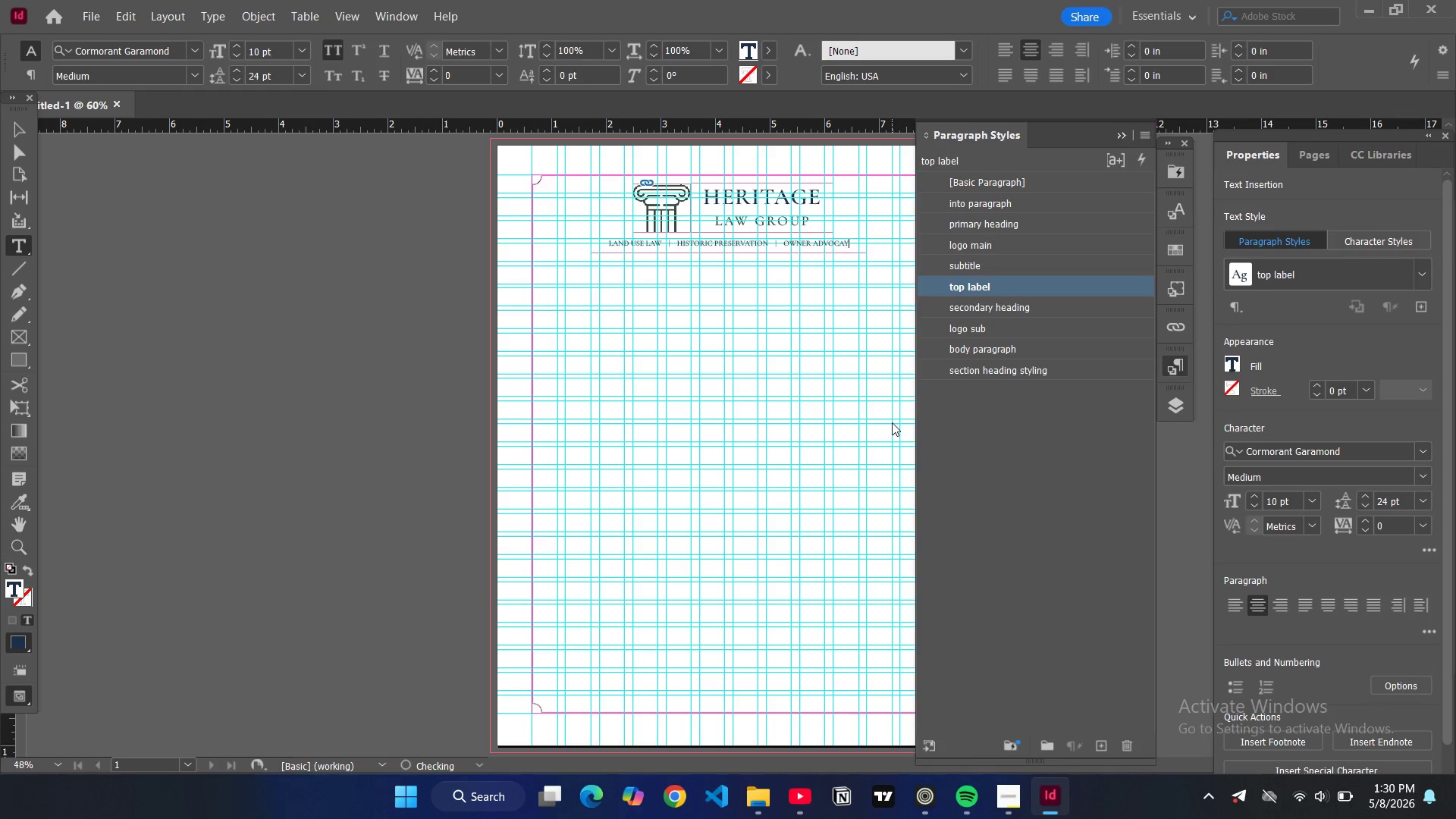 
key(Backspace)
type(cy)
 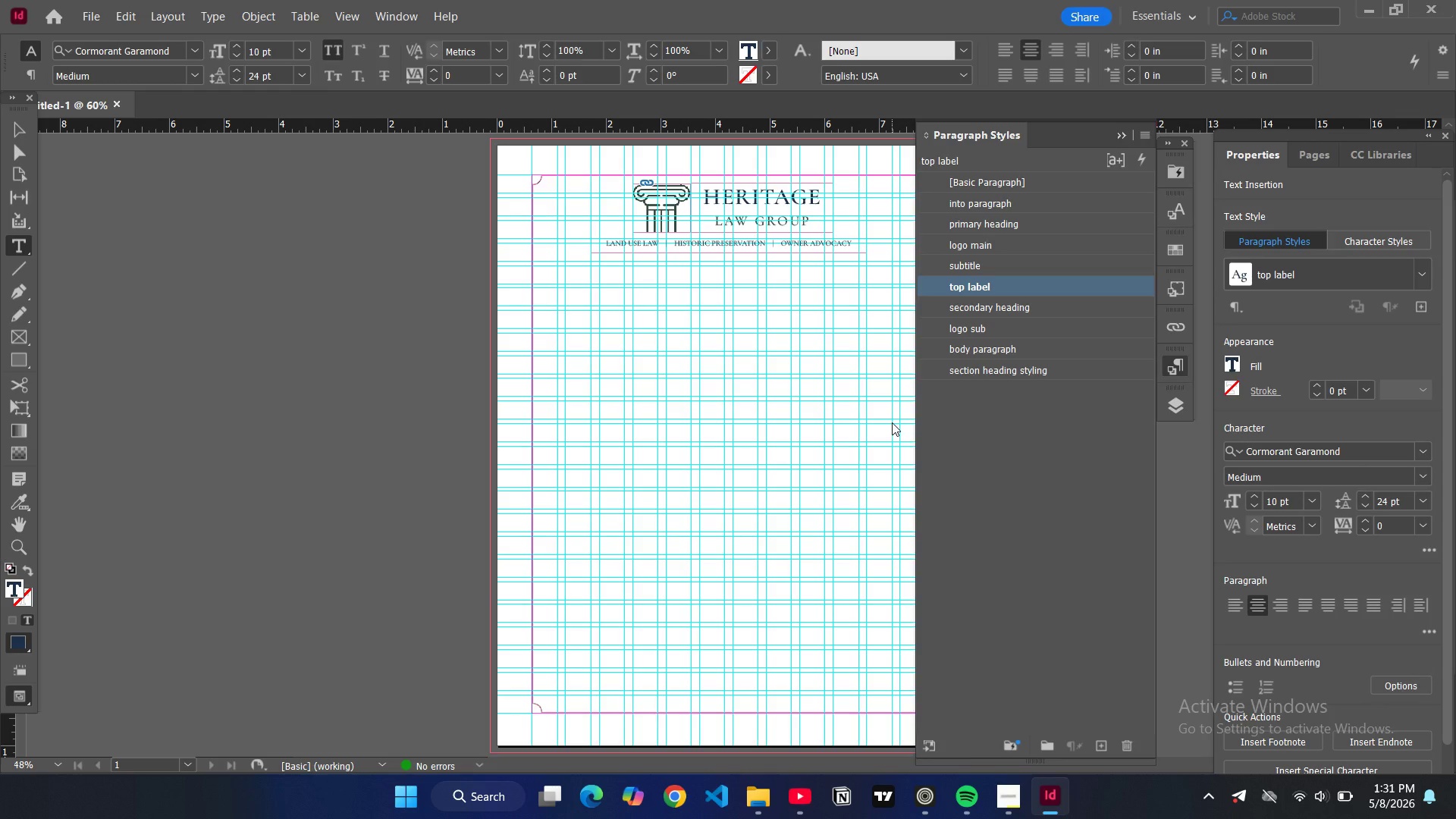 
key(Control+A)
 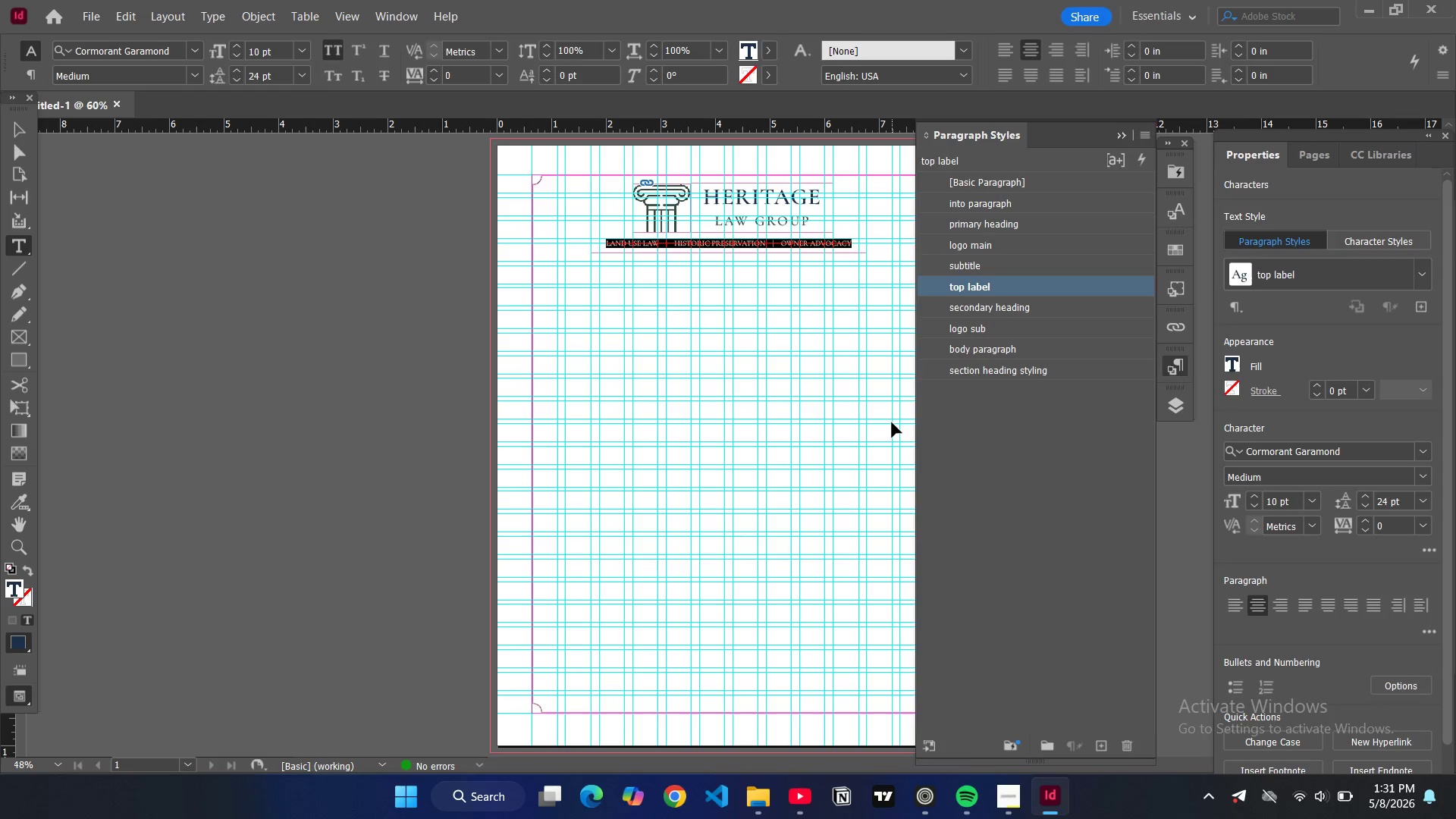 
key(Control+Shift+C)
 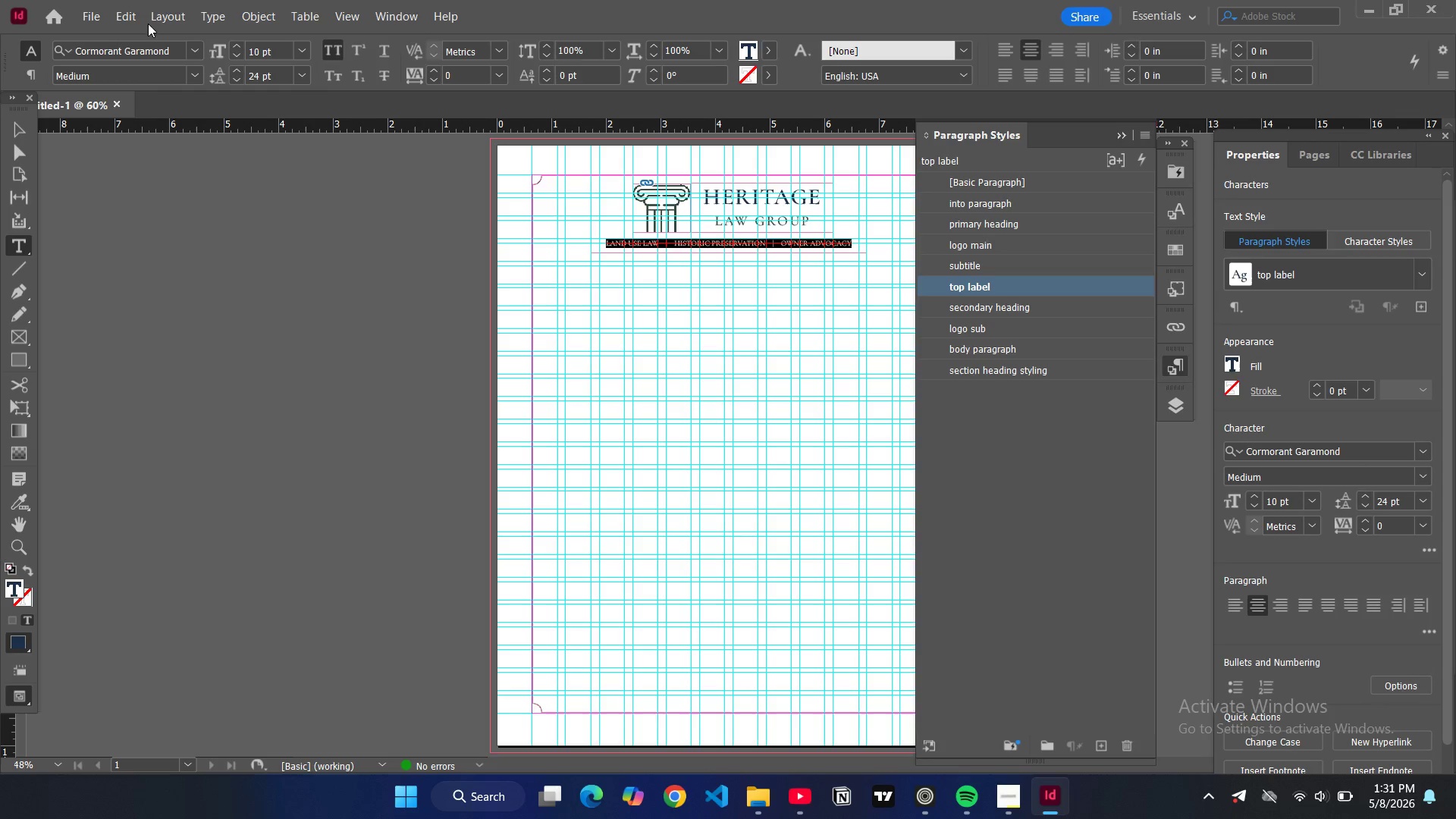 
left_click([21, 130])
 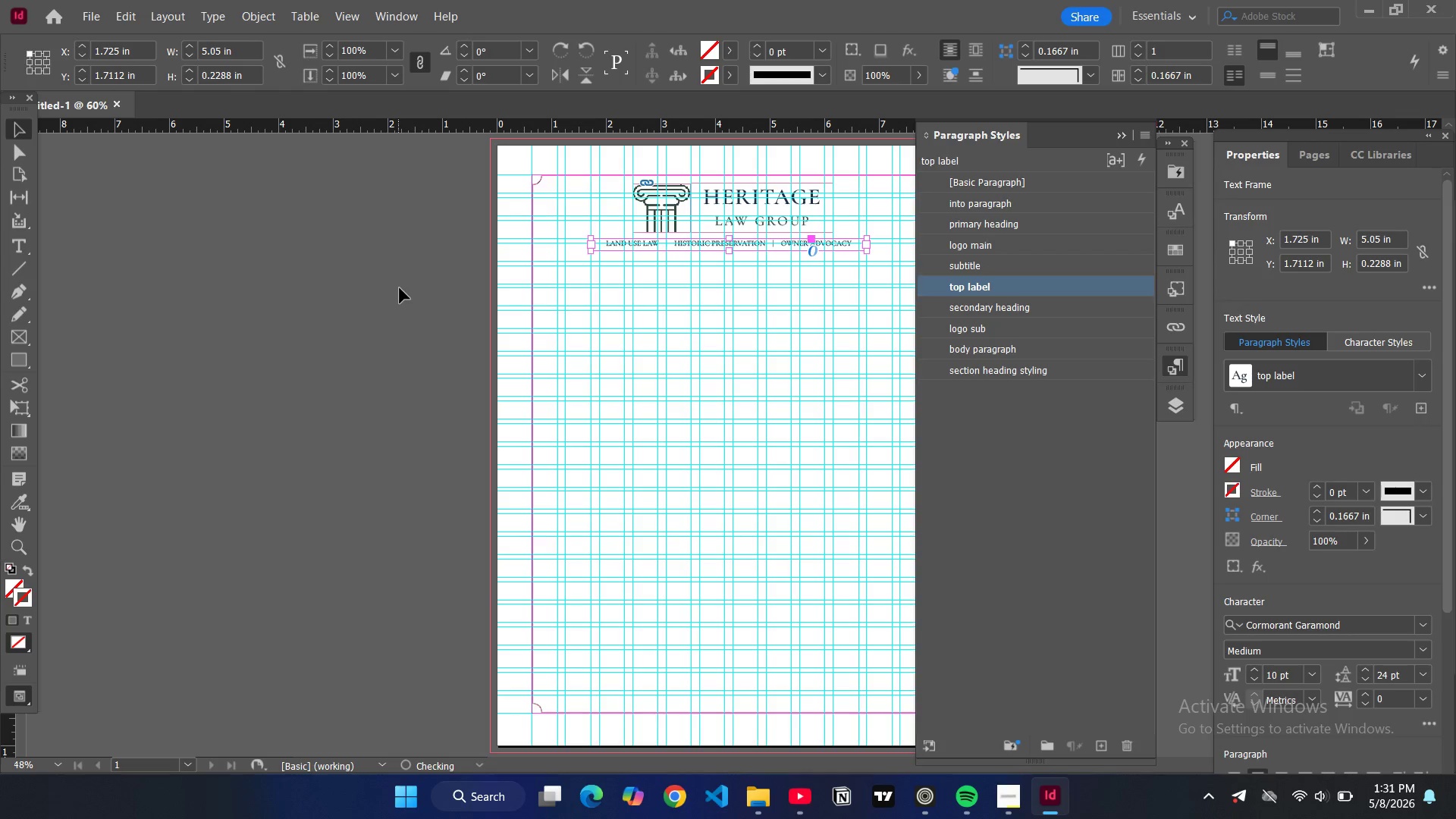 
wait(5.39)
 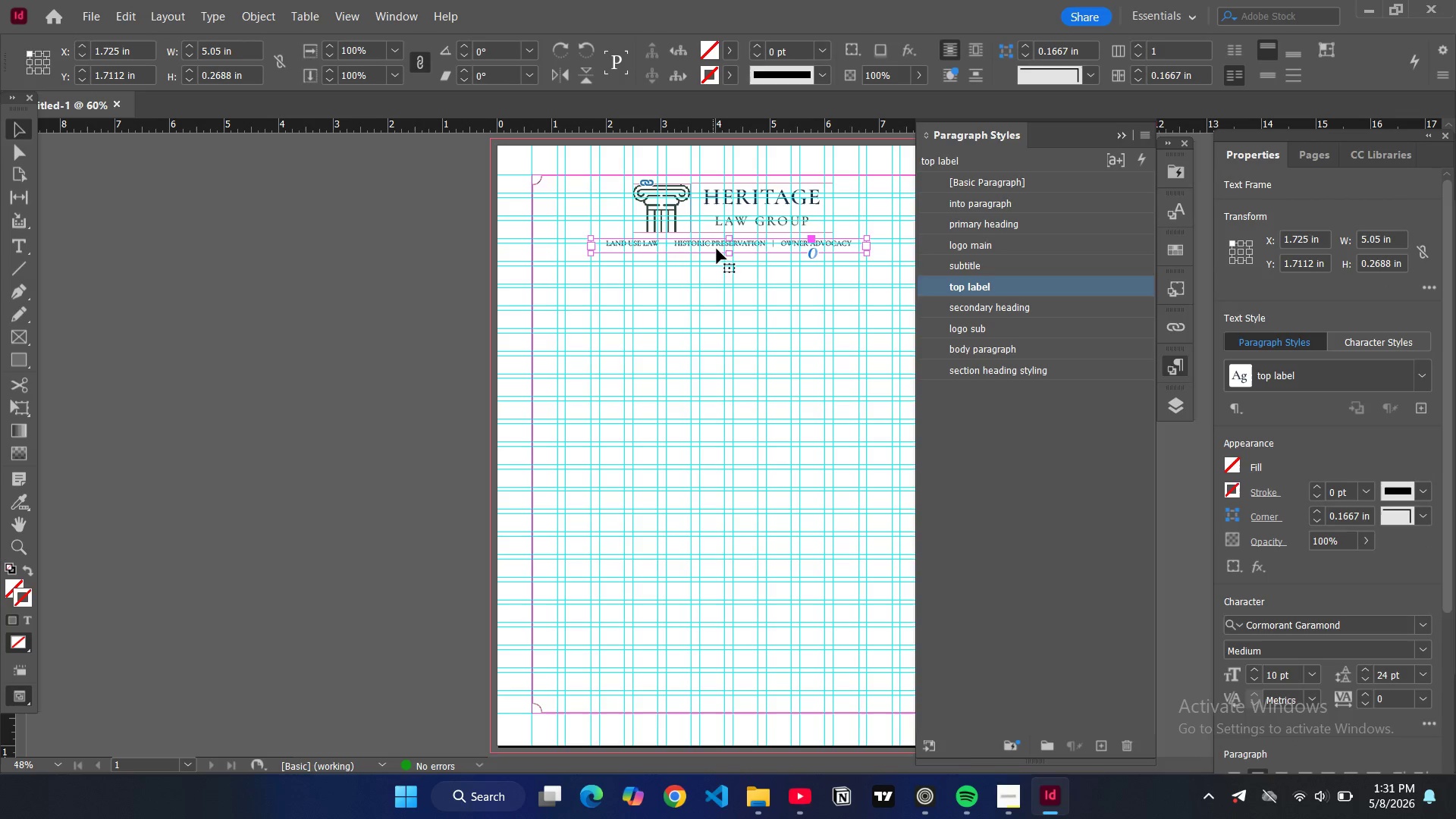 
key(W)
 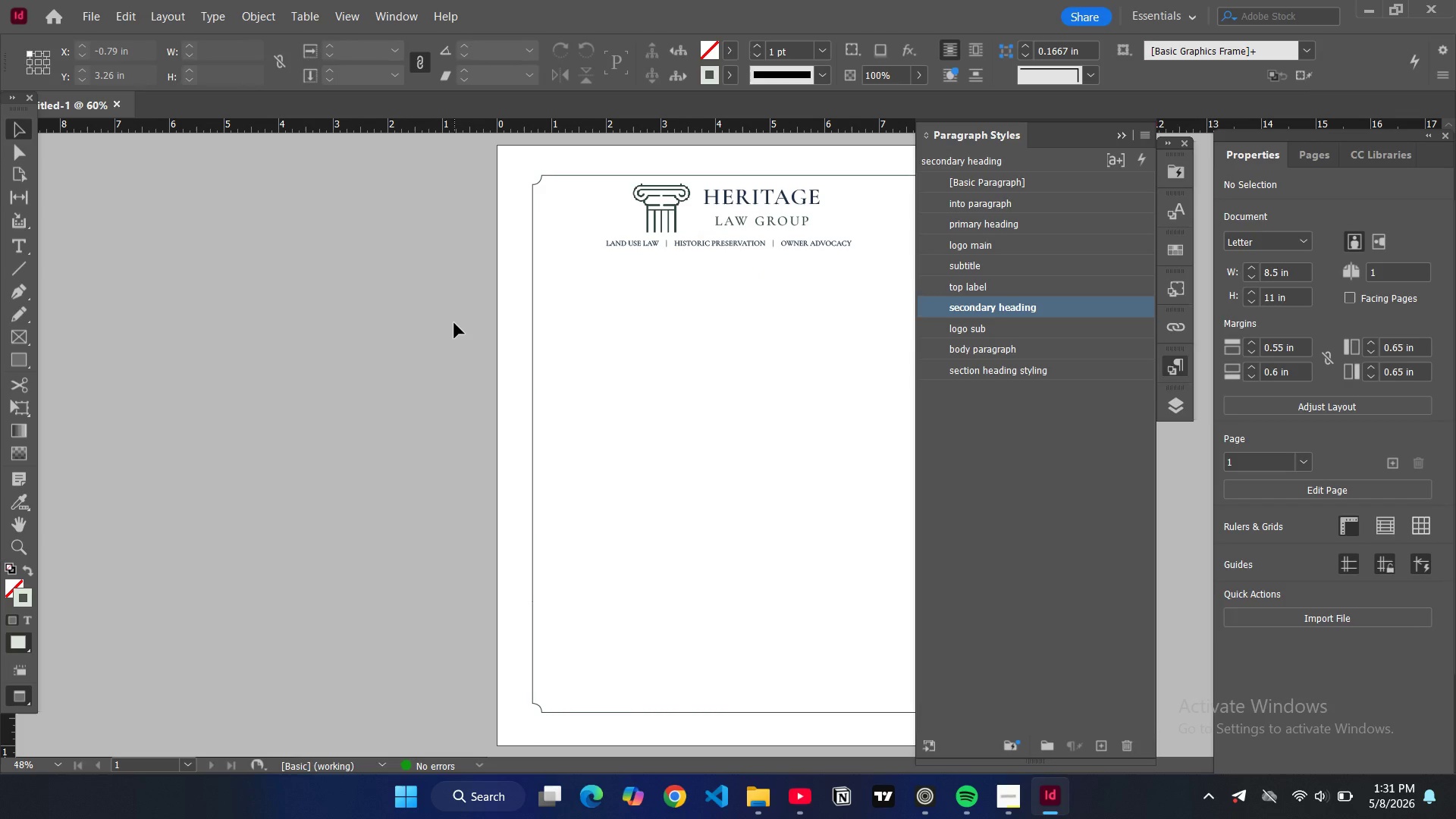 
key(W)
 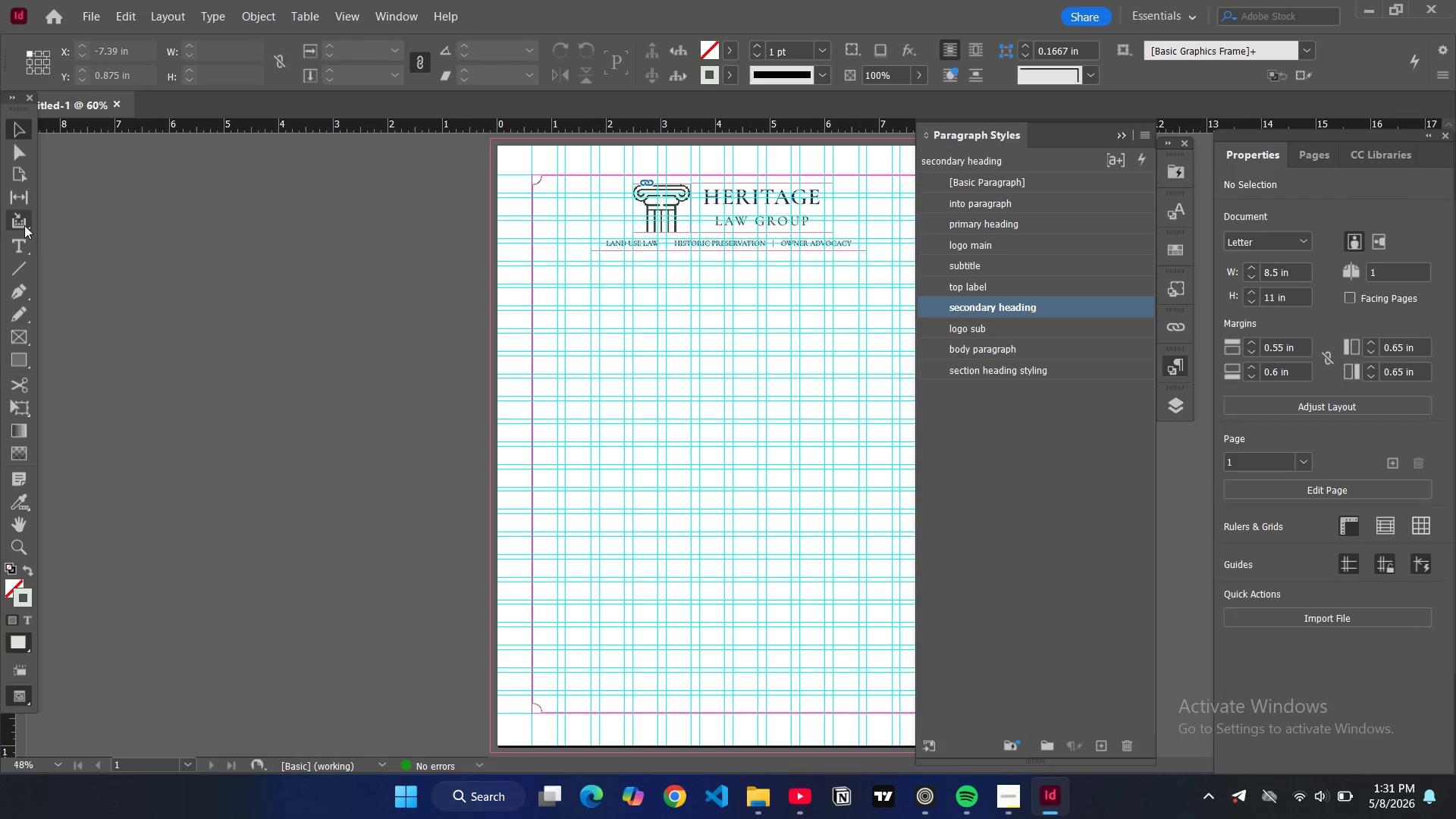 
left_click([21, 264])
 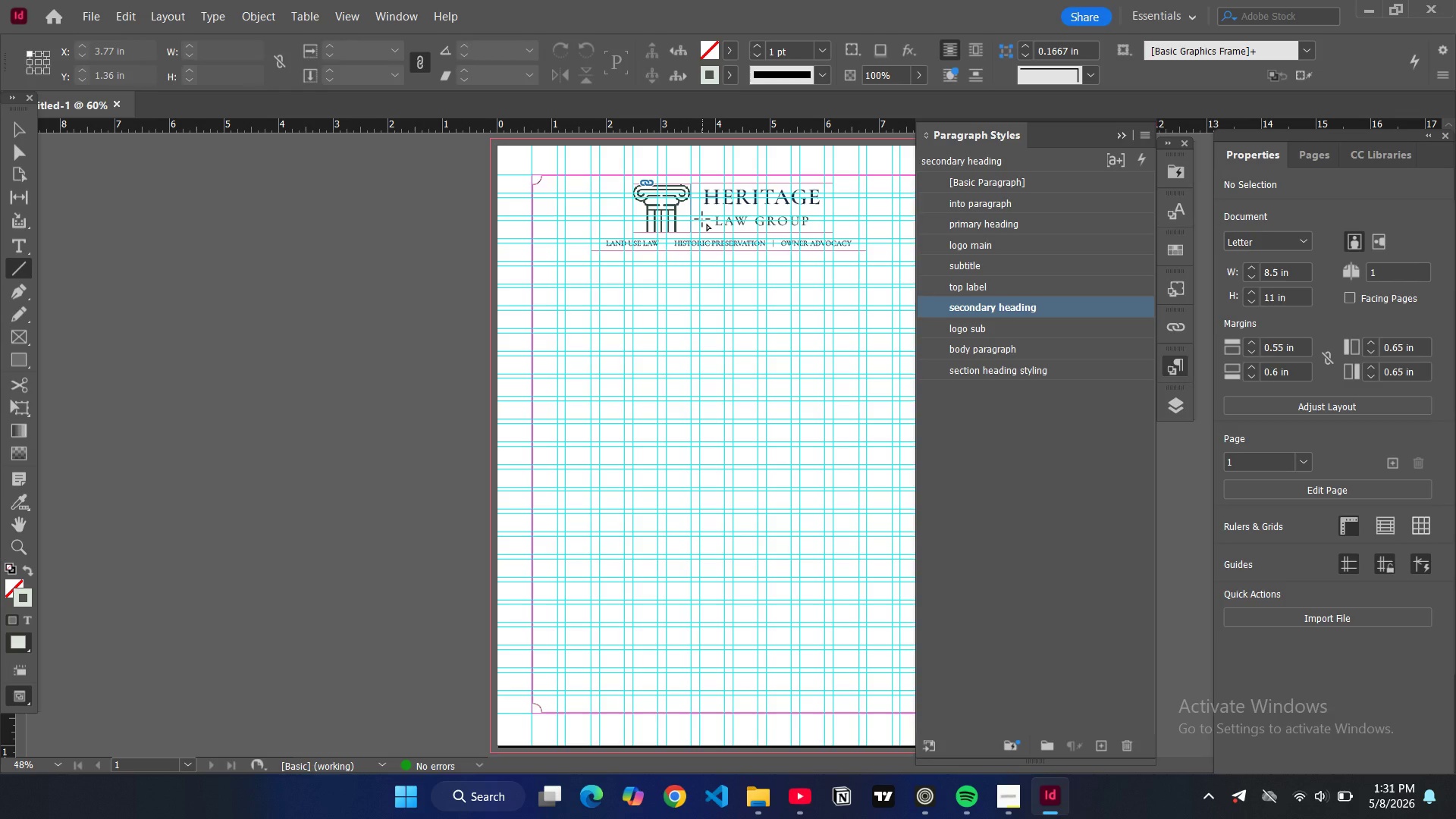 
wait(6.03)
 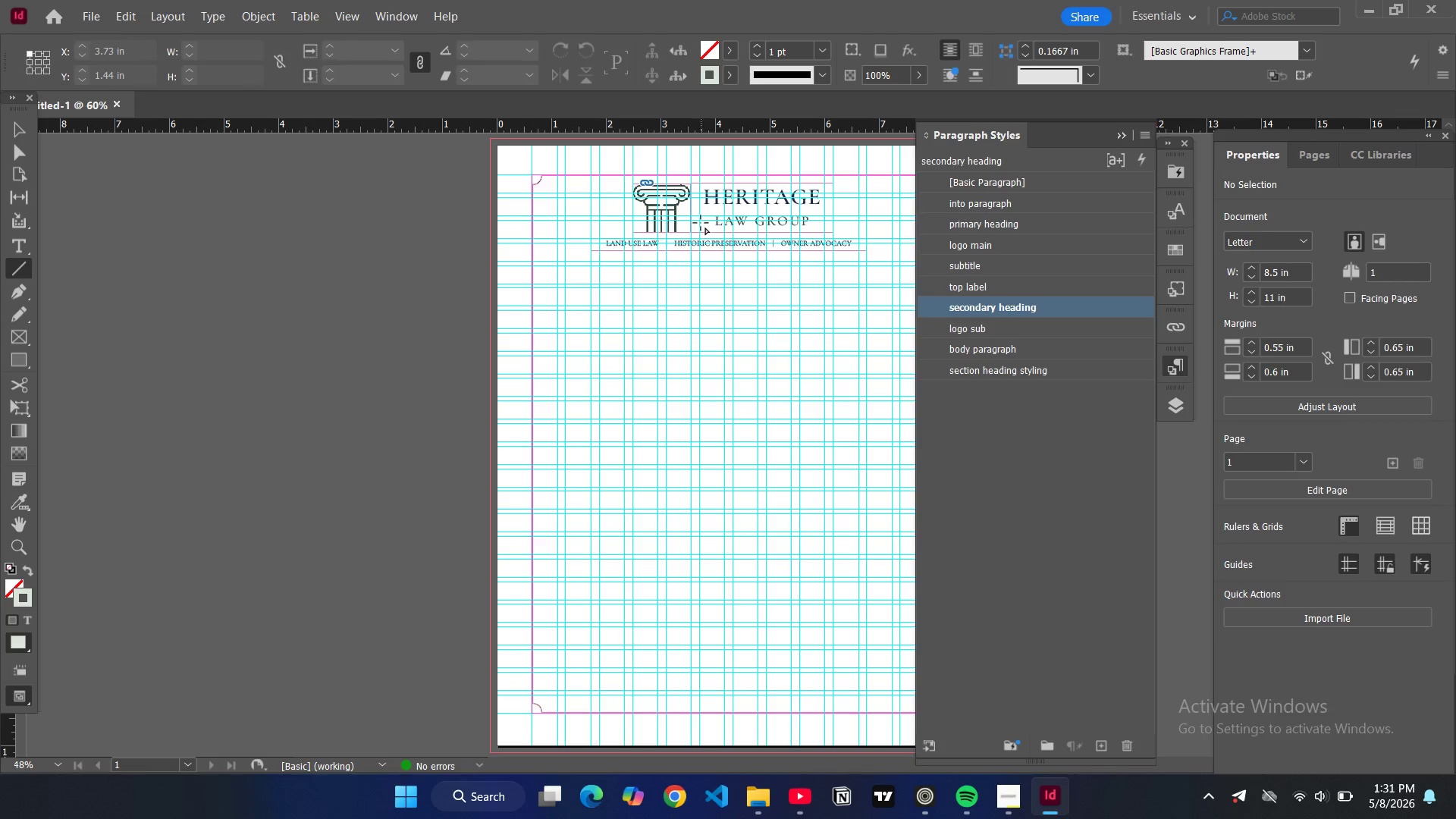 
left_click([23, 129])
 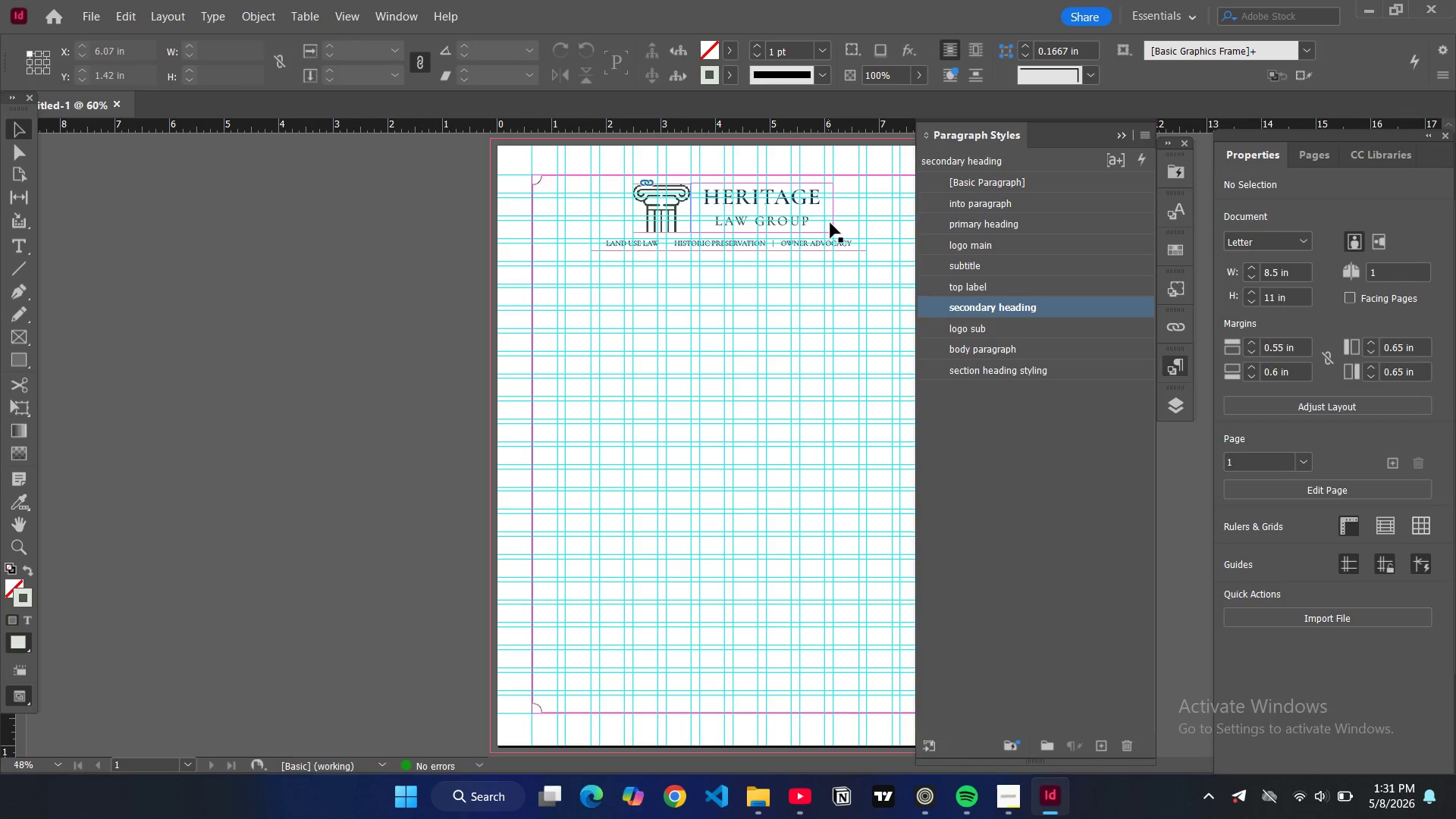 
left_click([830, 224])
 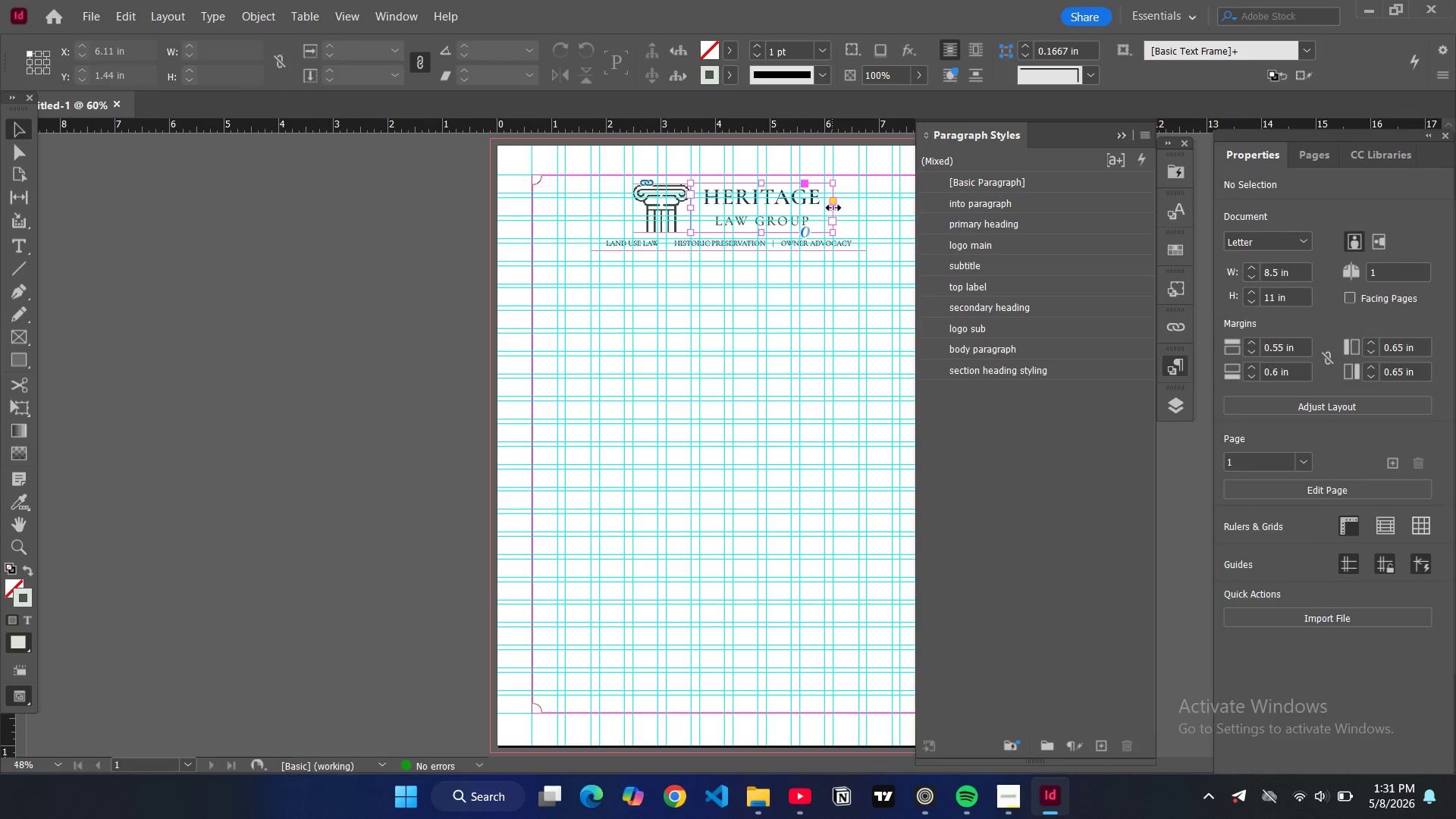 
left_click_drag(start_coordinate=[833, 208], to_coordinate=[861, 209])
 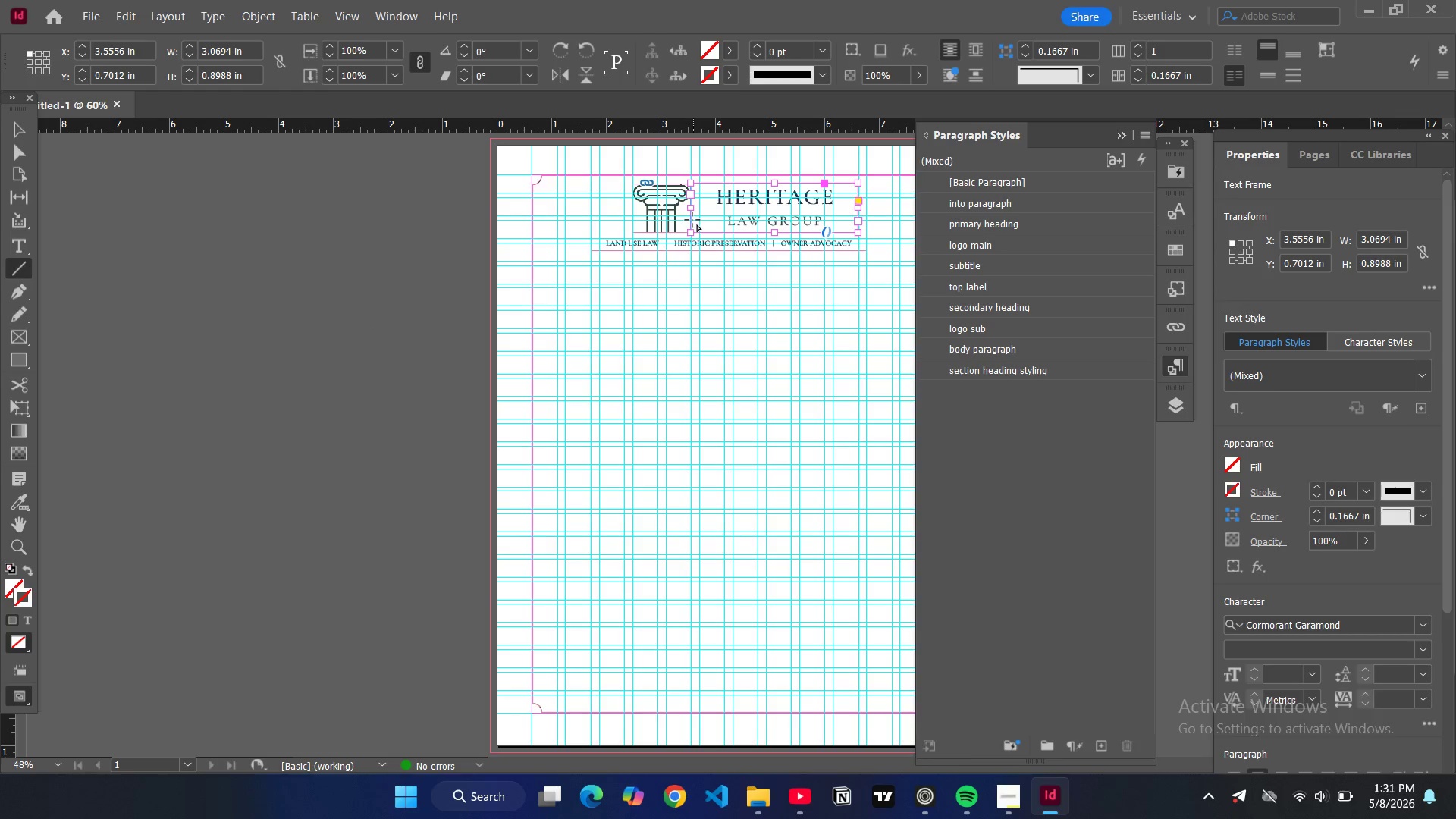 
wait(6.88)
 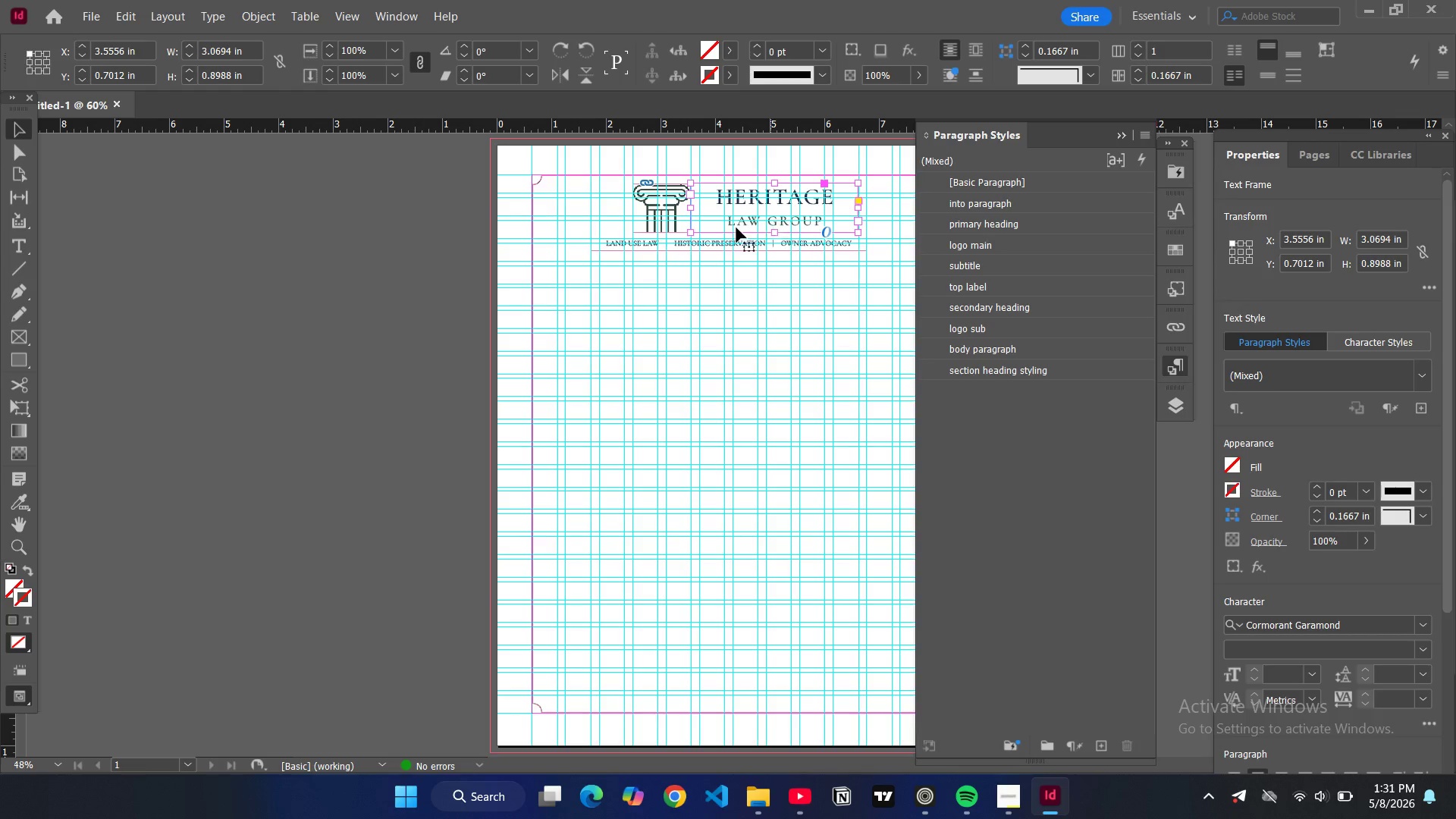 
left_click_drag(start_coordinate=[691, 221], to_coordinate=[717, 219])
 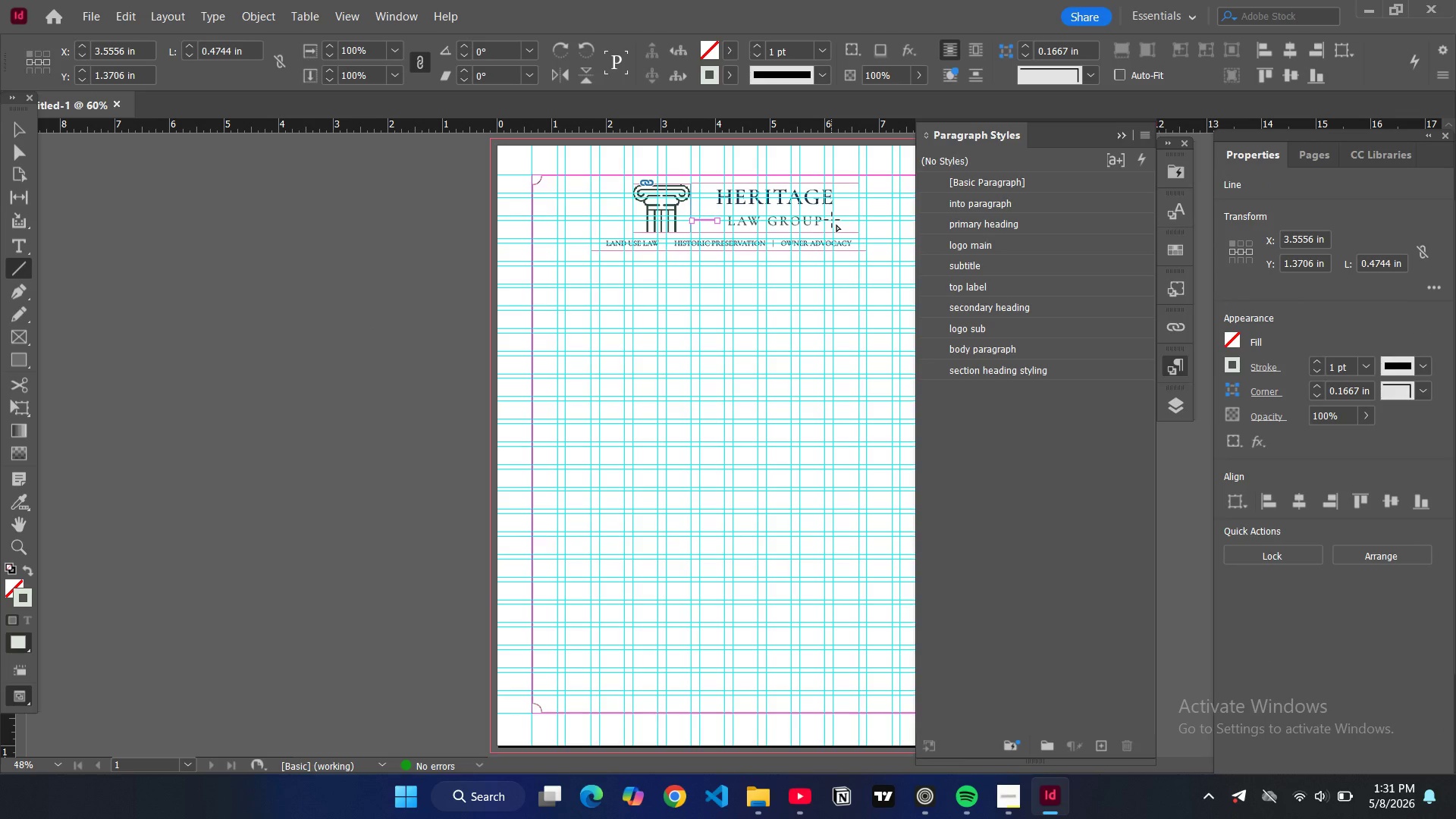 
left_click_drag(start_coordinate=[832, 220], to_coordinate=[856, 219])
 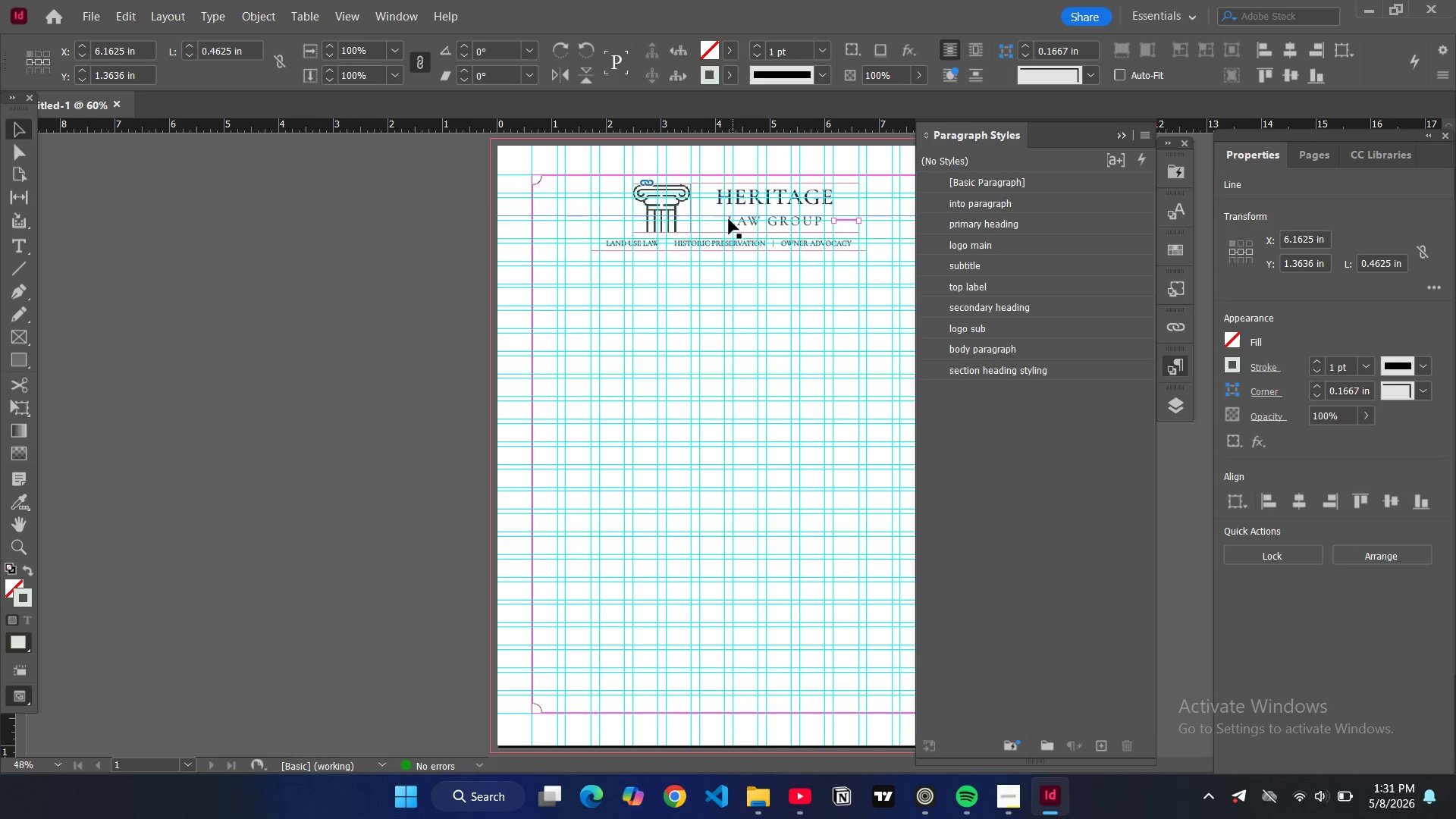 
key(W)
 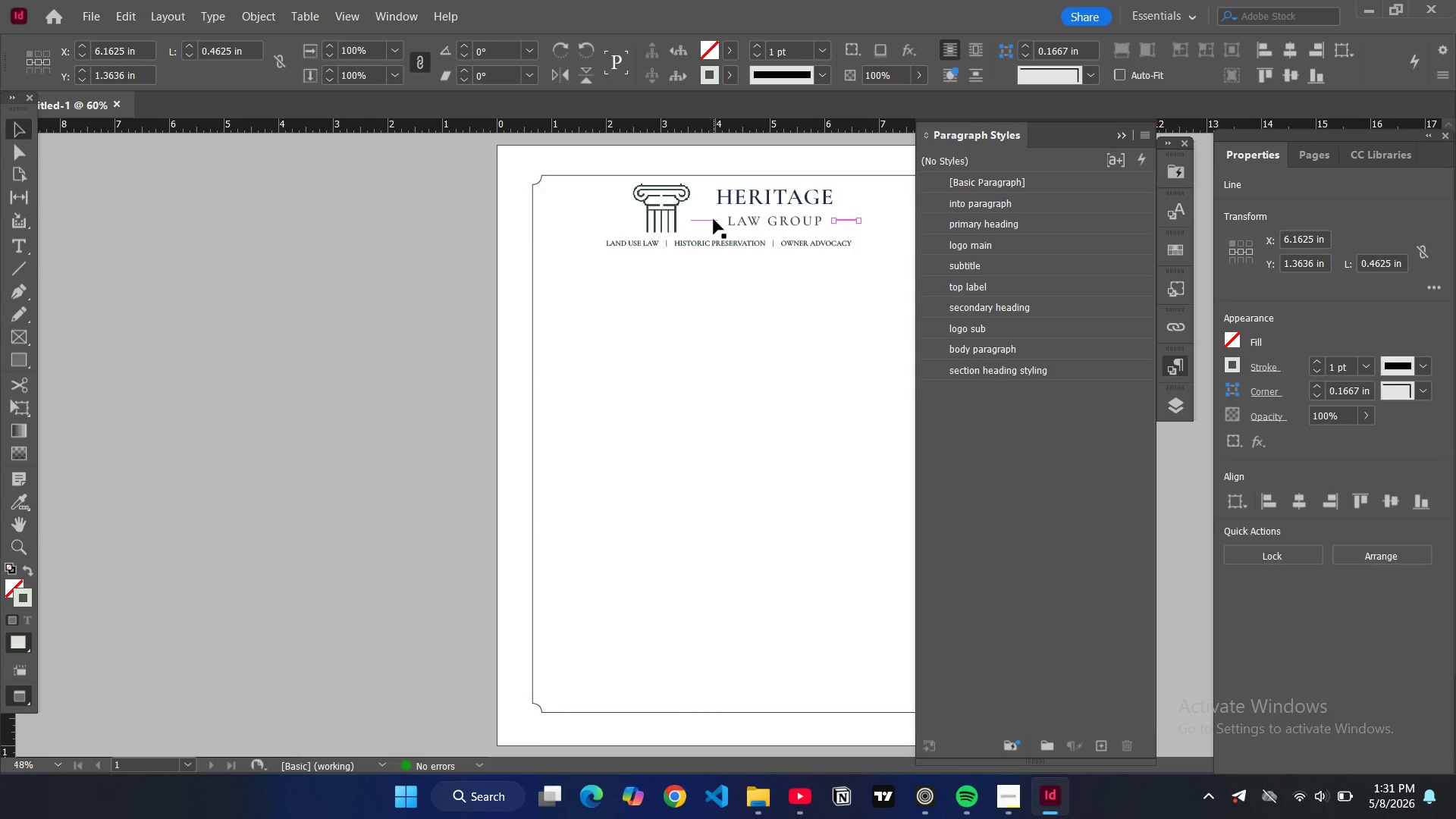 
left_click([714, 219])
 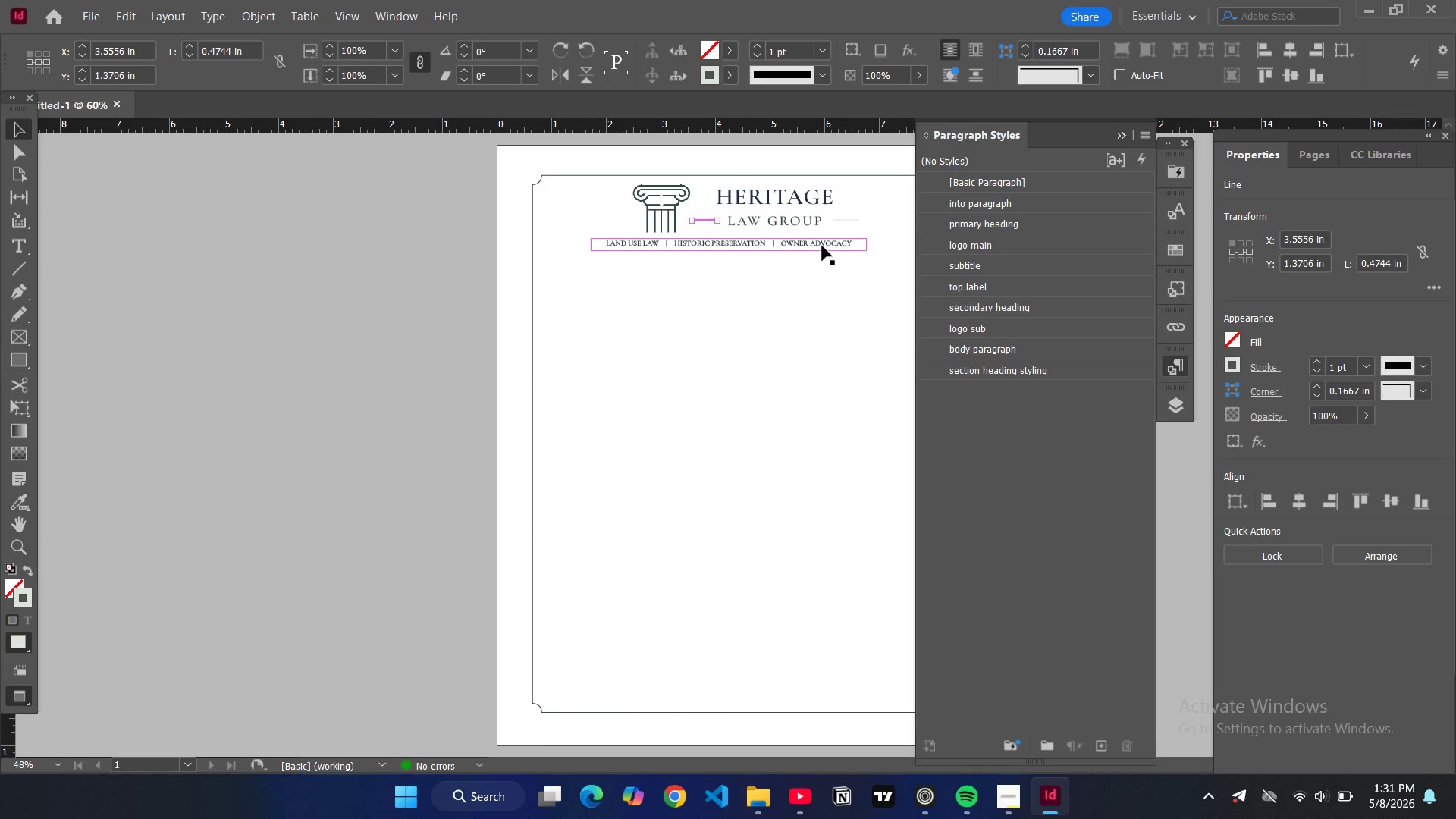 
key(Backspace)
type(ww)
 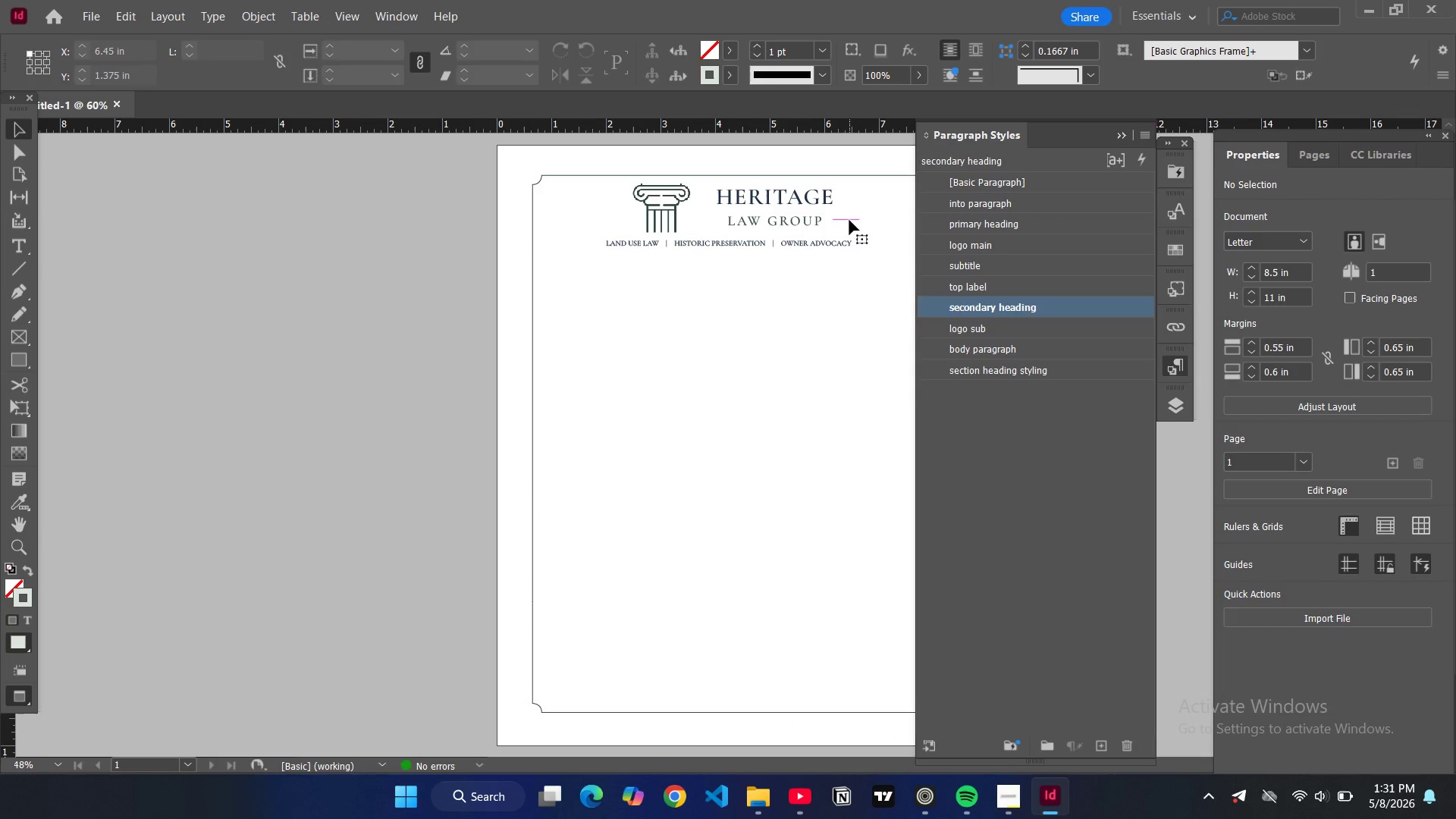 
left_click([849, 220])
 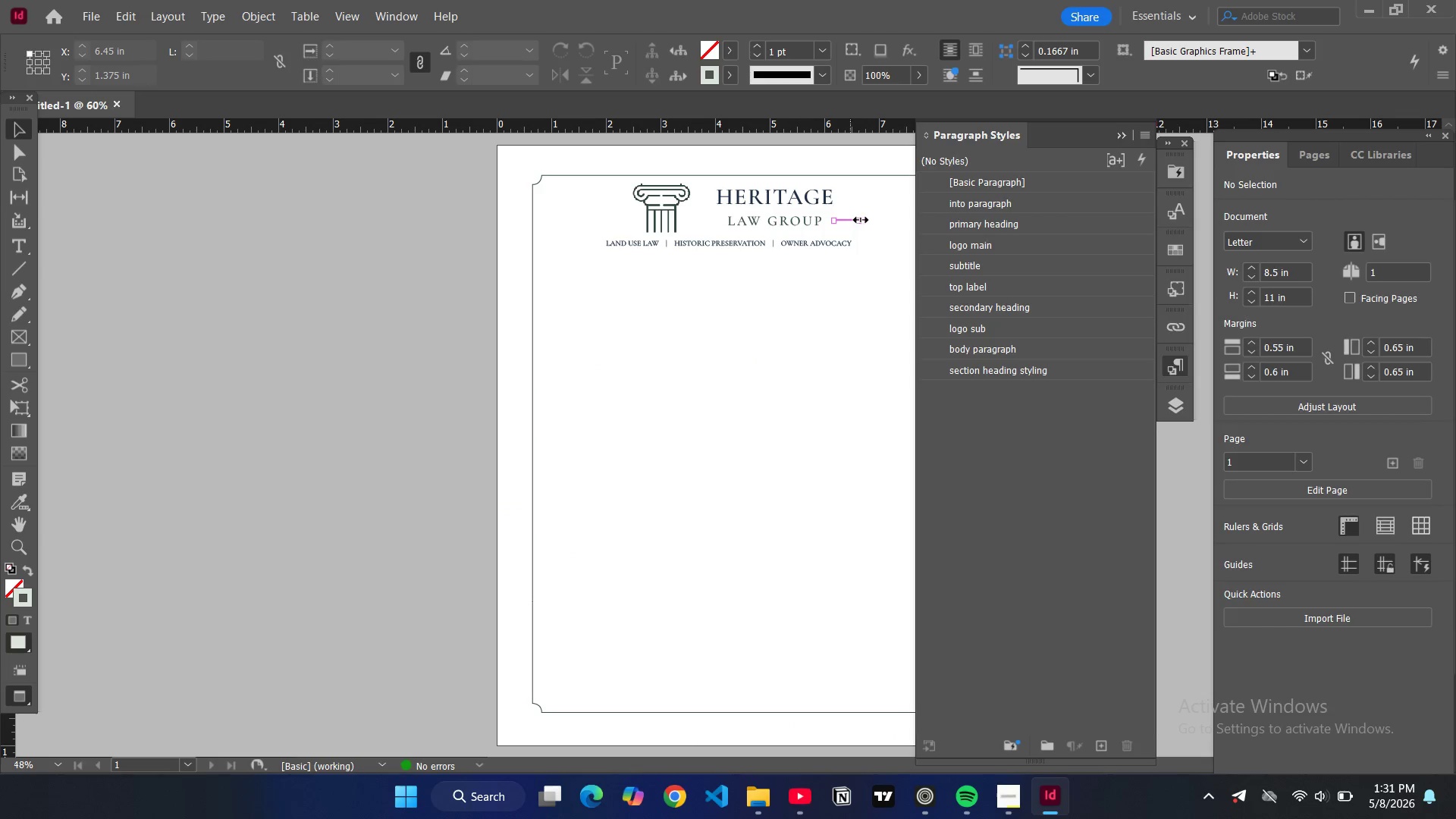 
key(W)
 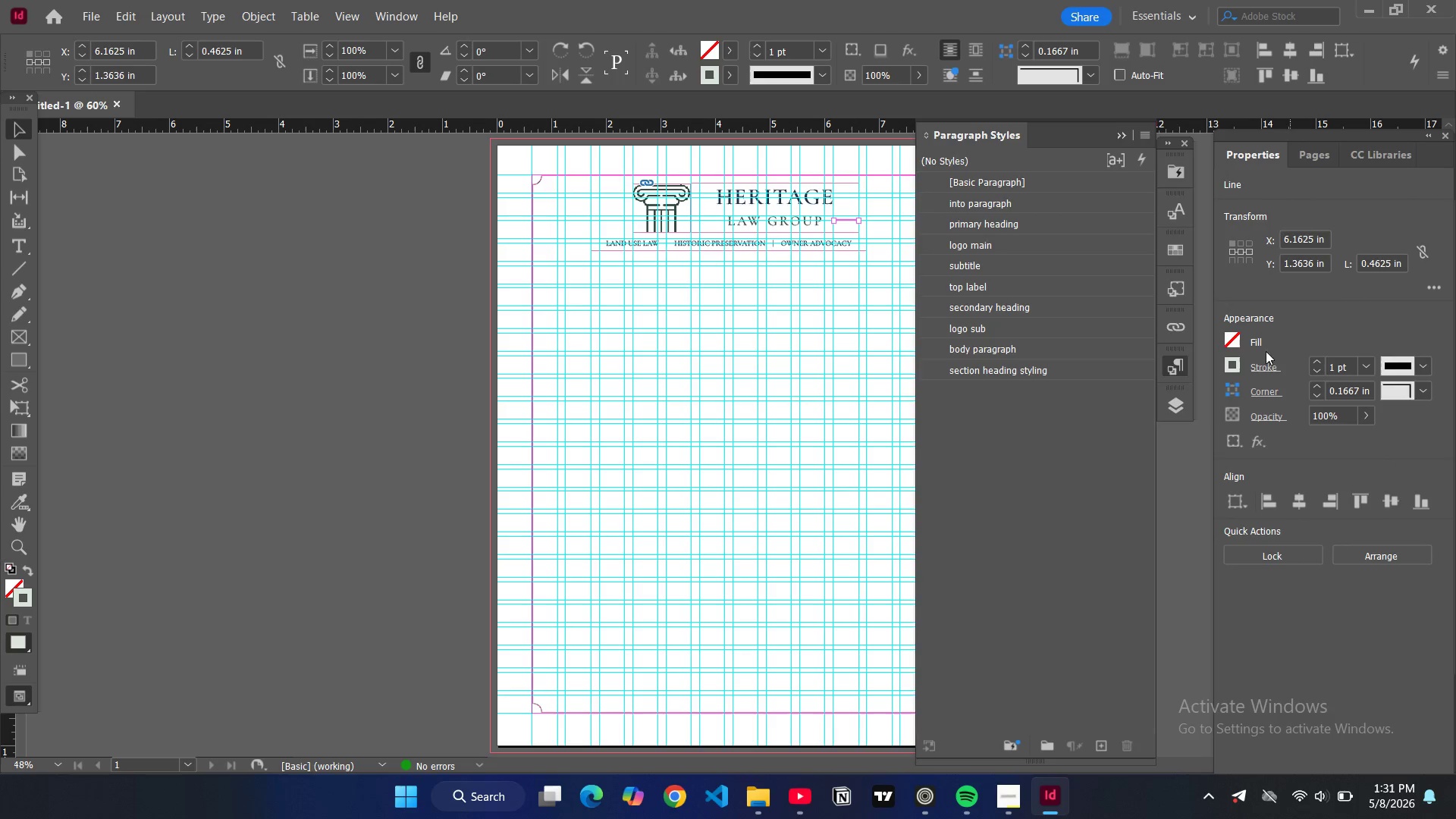 
double_click([1233, 369])
 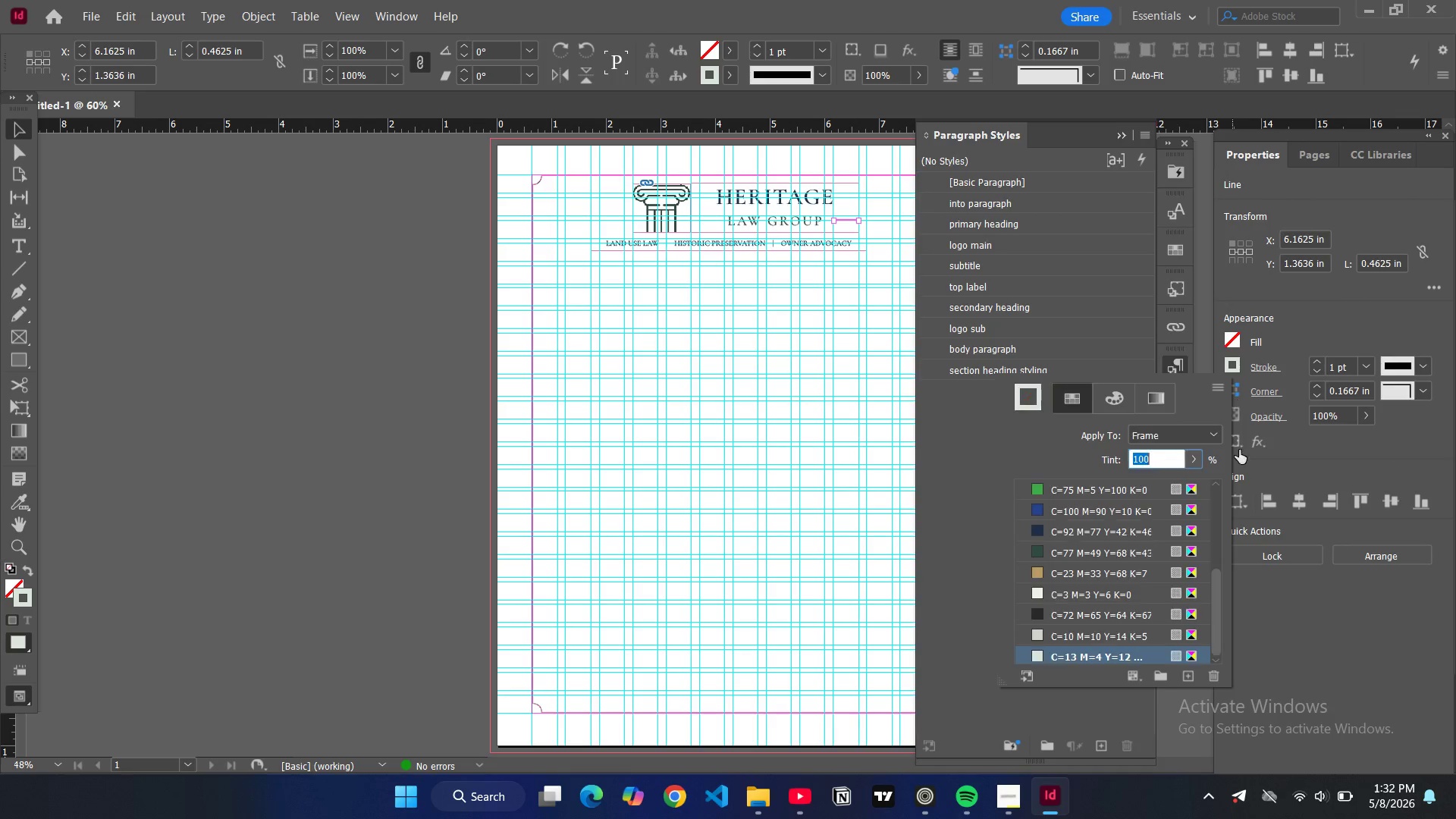 
scroll: coordinate [1043, 632], scroll_direction: down, amount: 3.0
 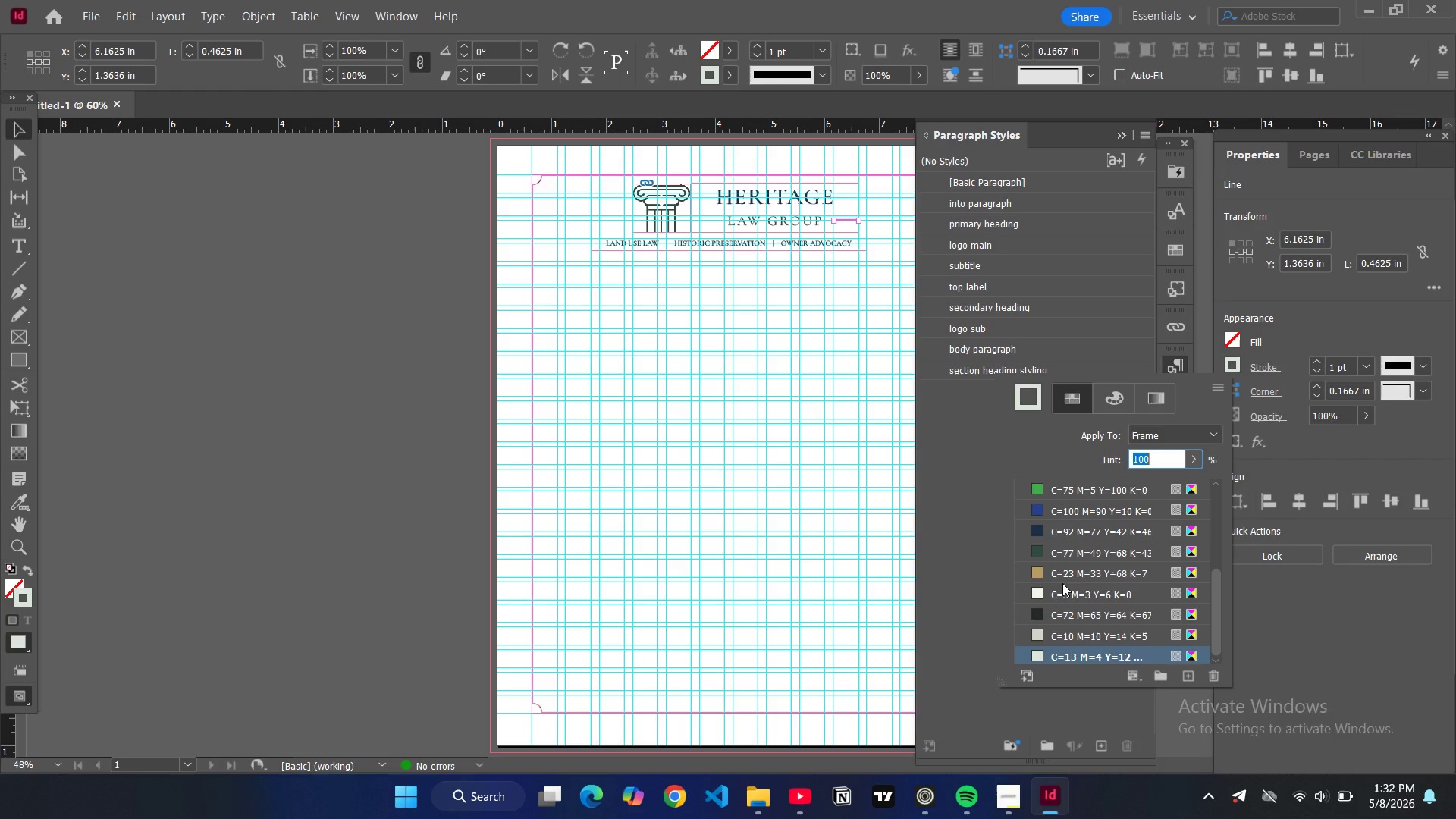 
left_click([1034, 573])
 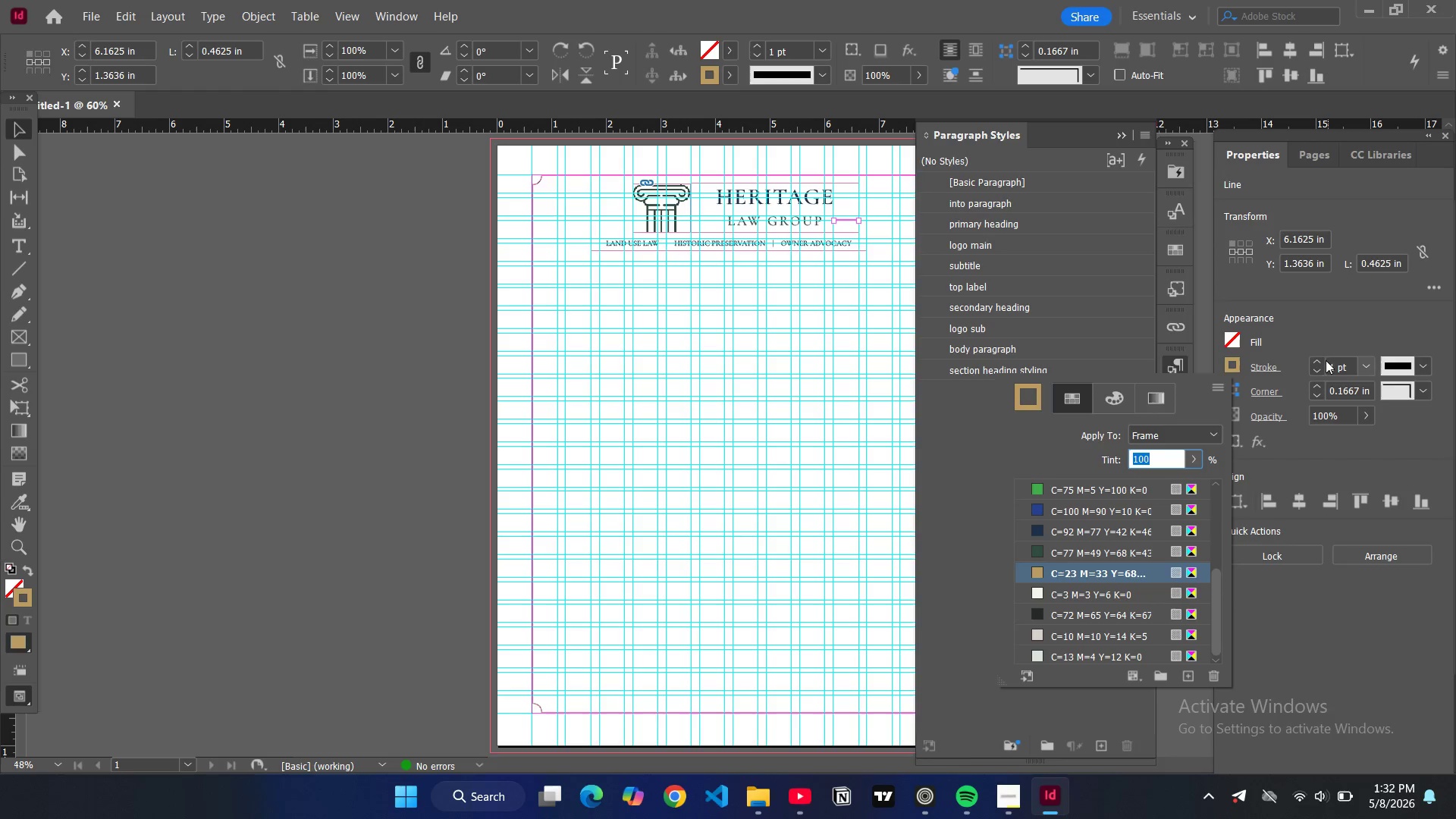 
left_click([1318, 363])
 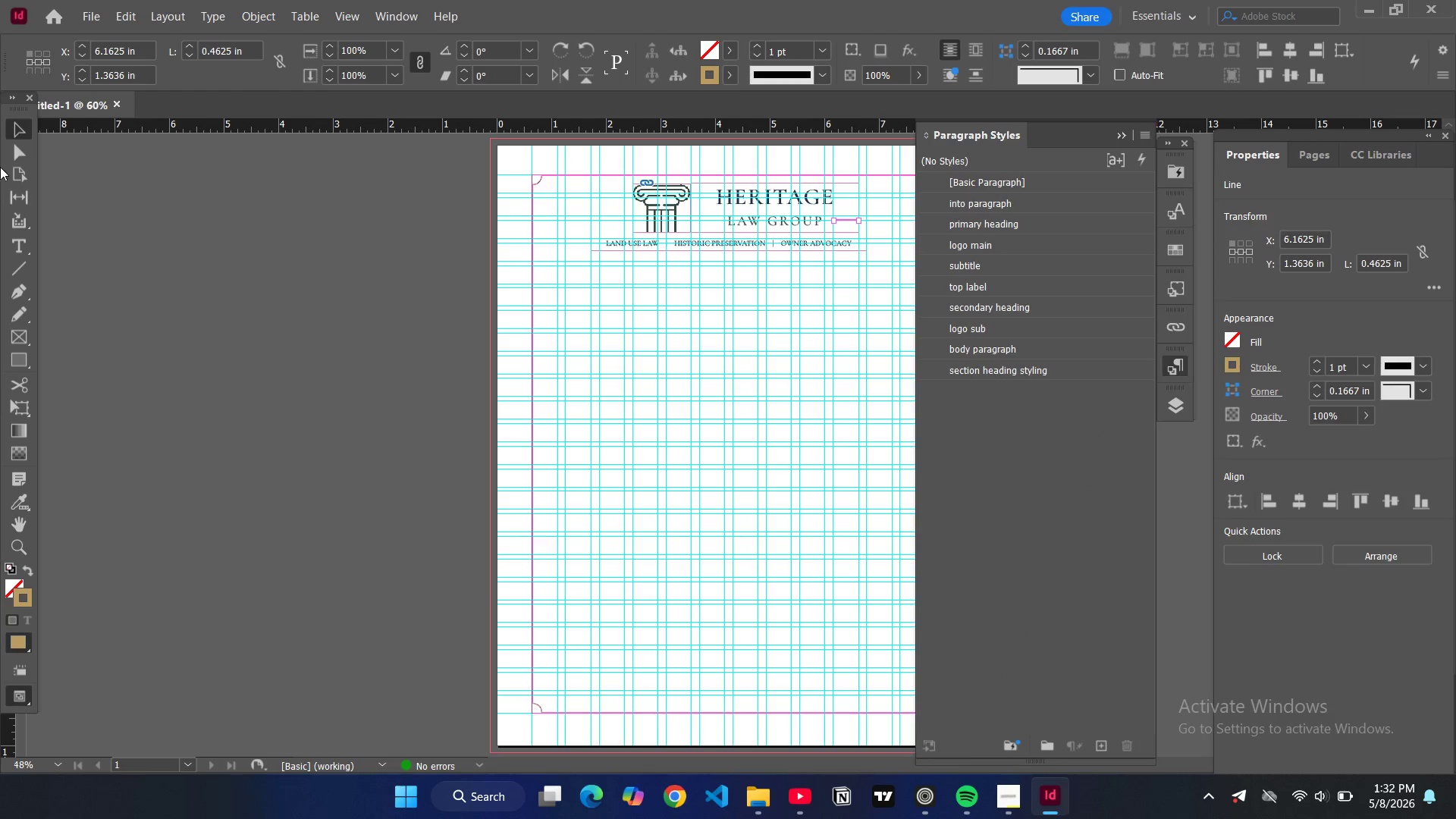 
left_click([265, 290])
 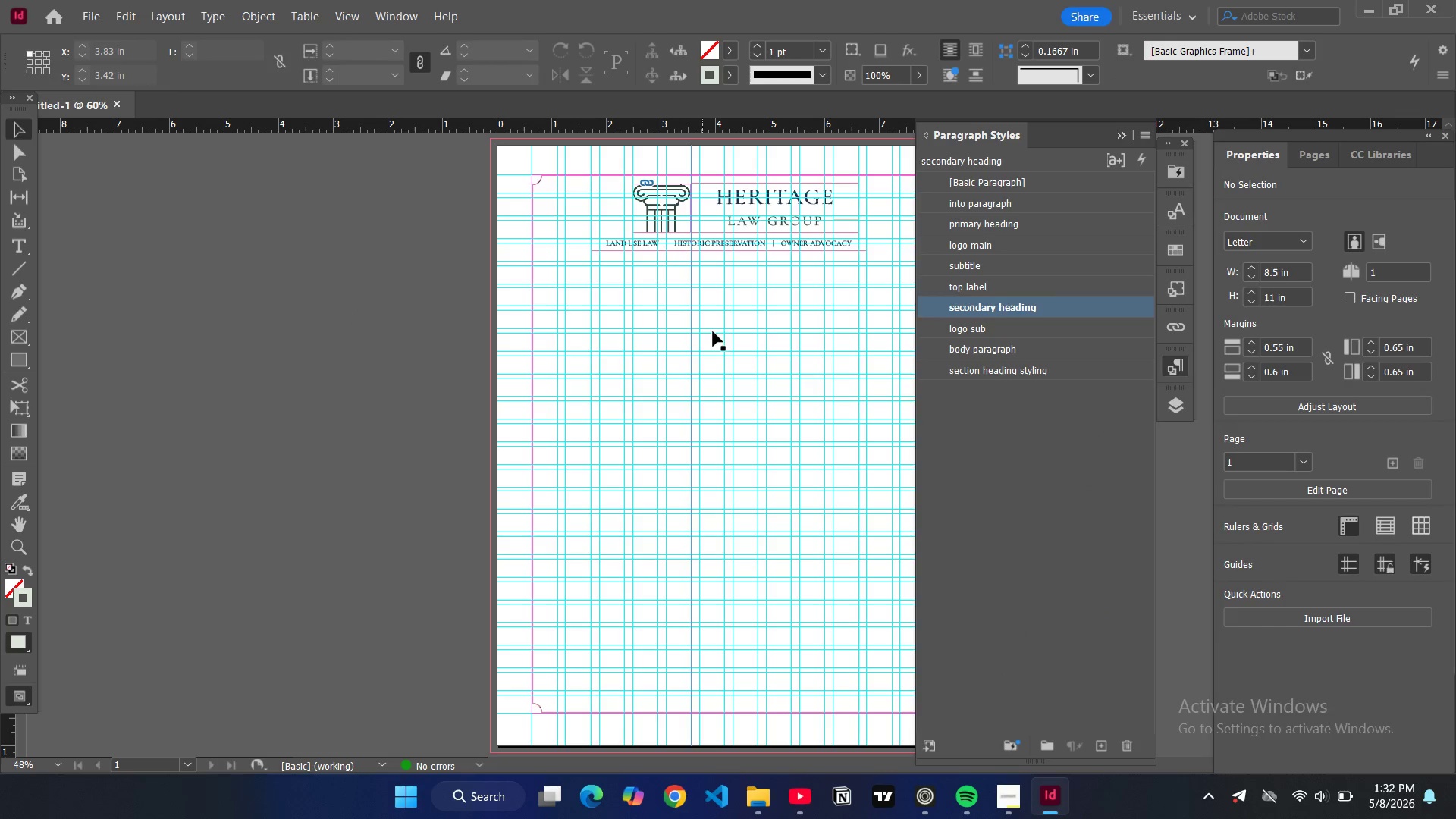 
key(W)
 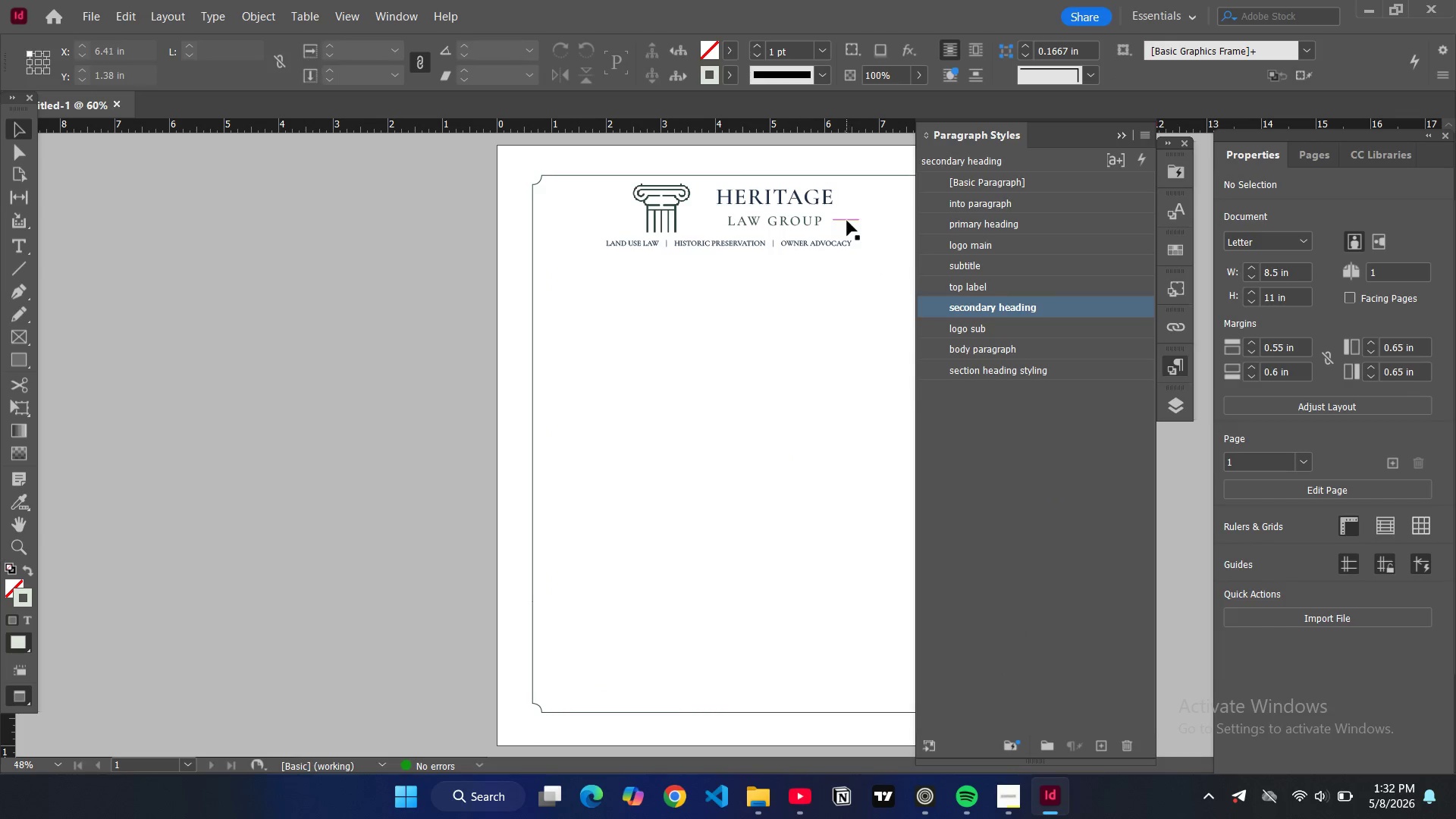 
left_click([847, 221])
 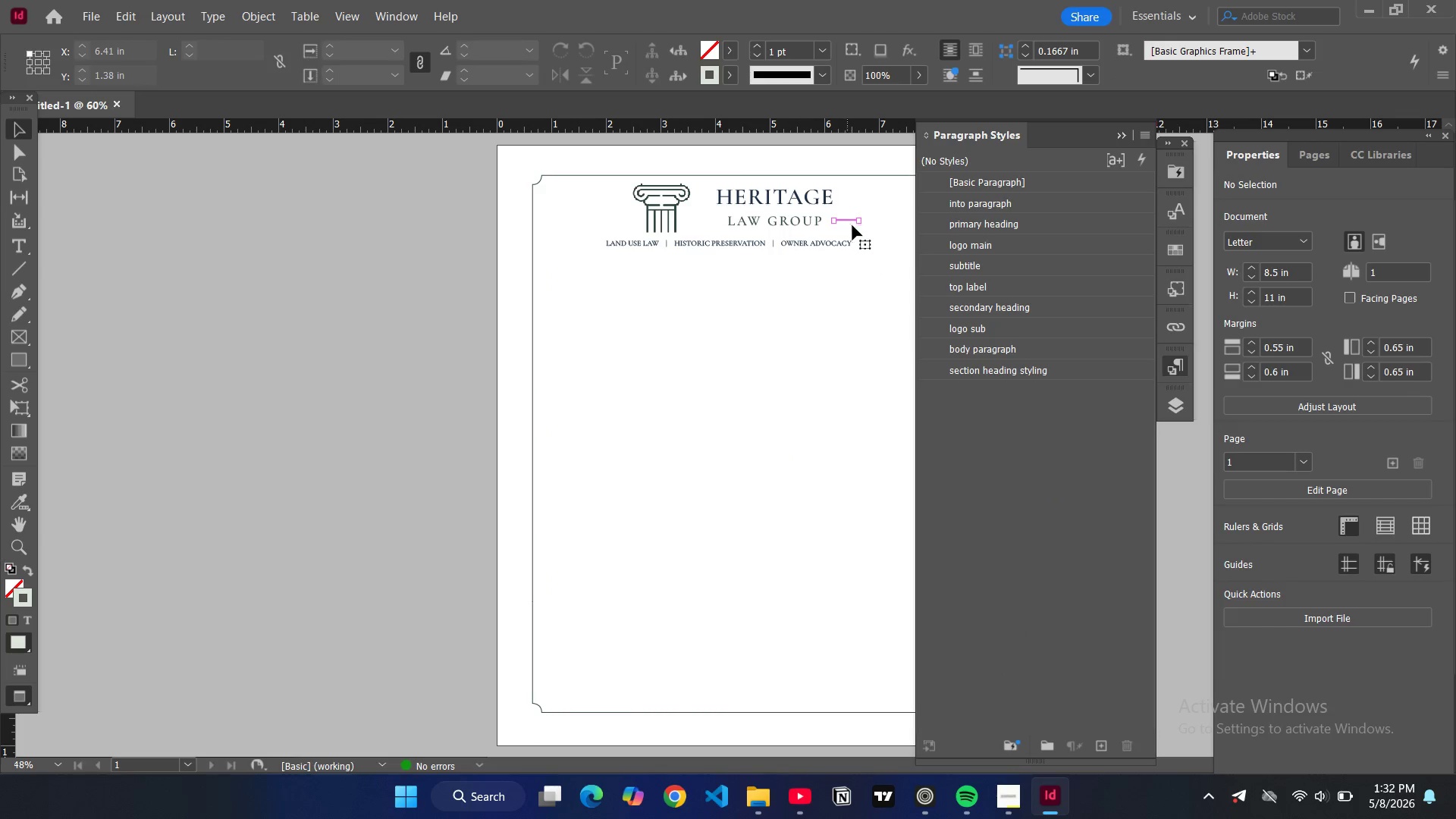 
key(Control+C)
 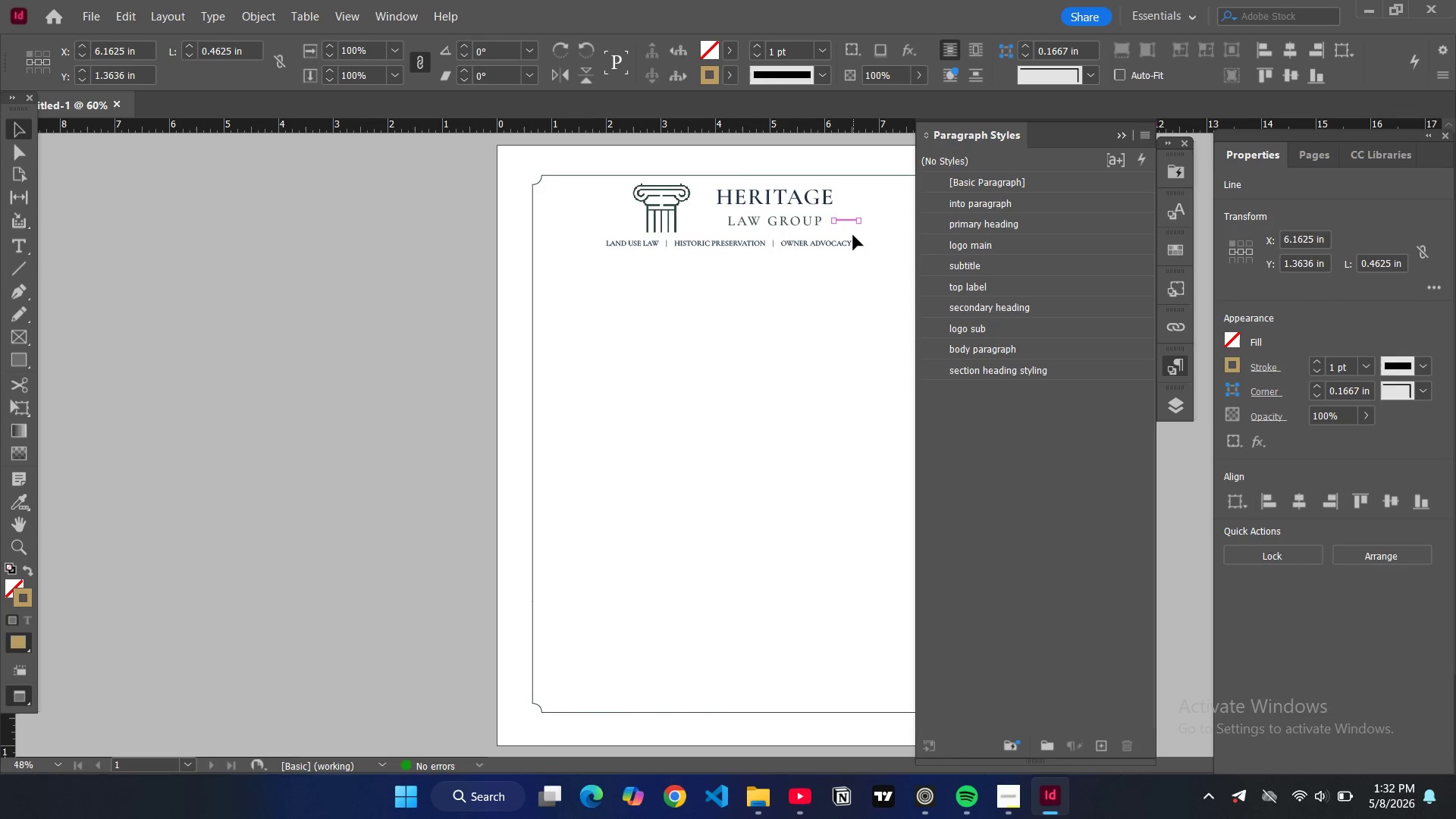 
key(Control+V)
 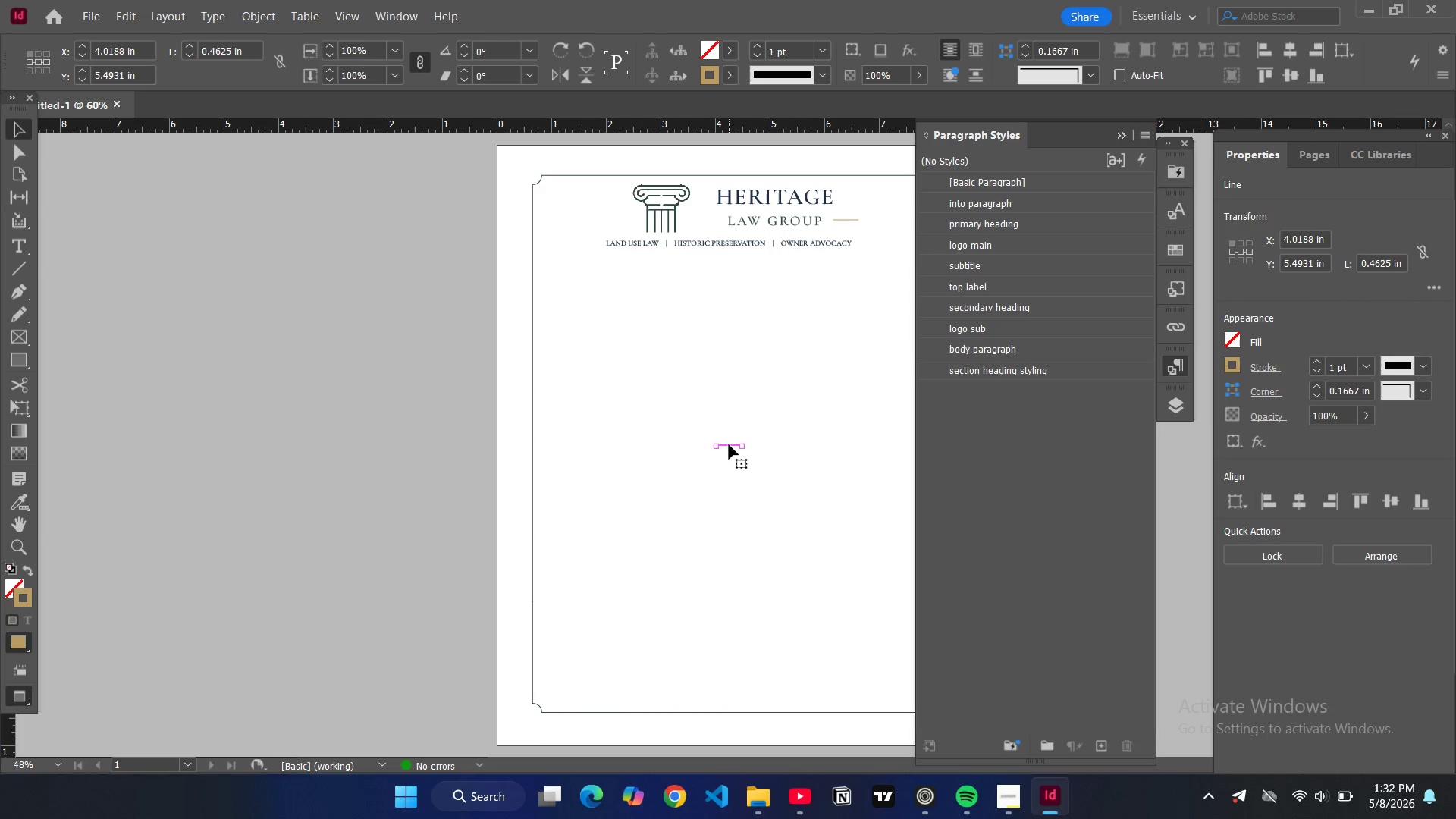 
left_click_drag(start_coordinate=[728, 443], to_coordinate=[713, 224])
 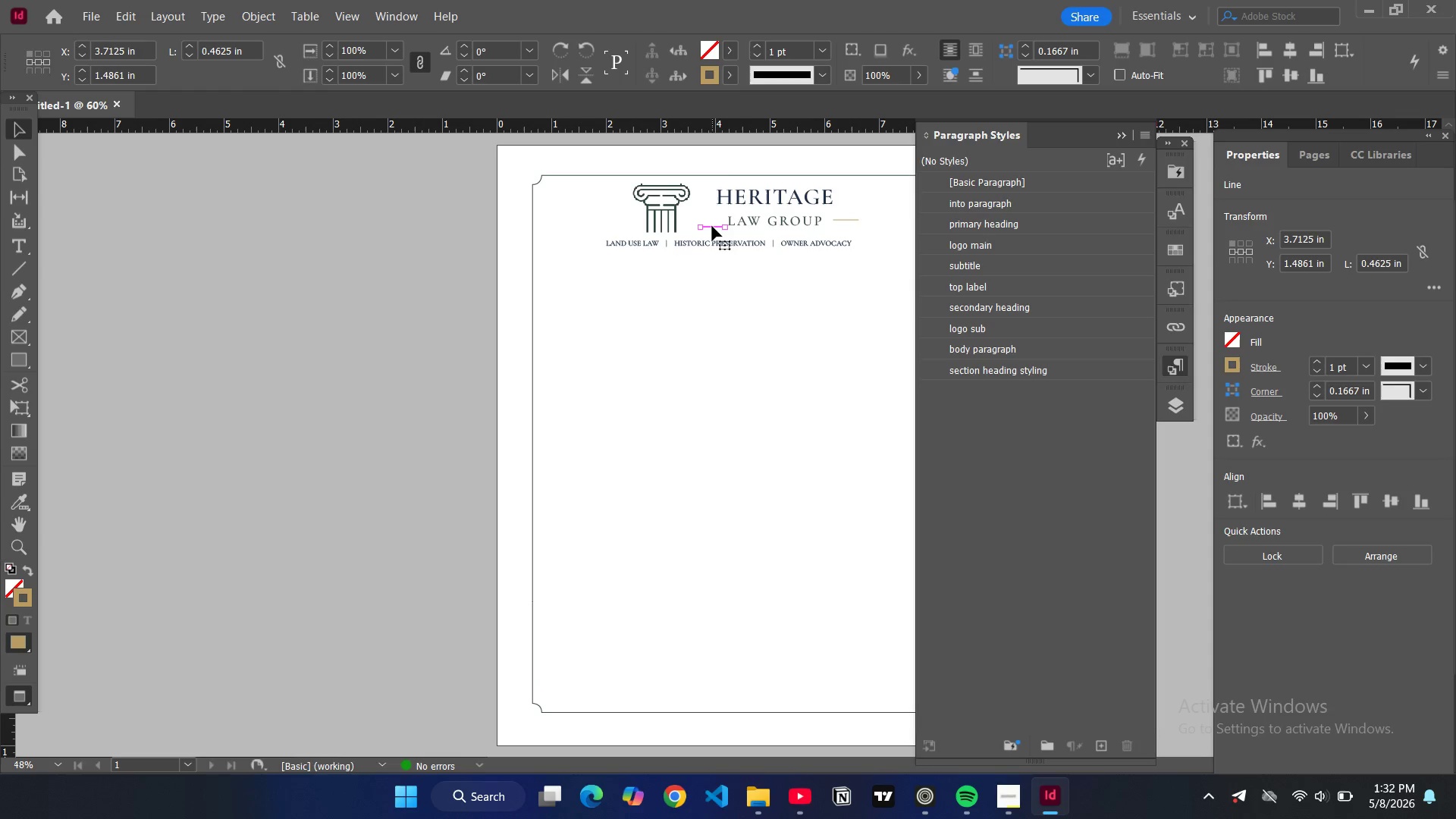 
type(ww)
 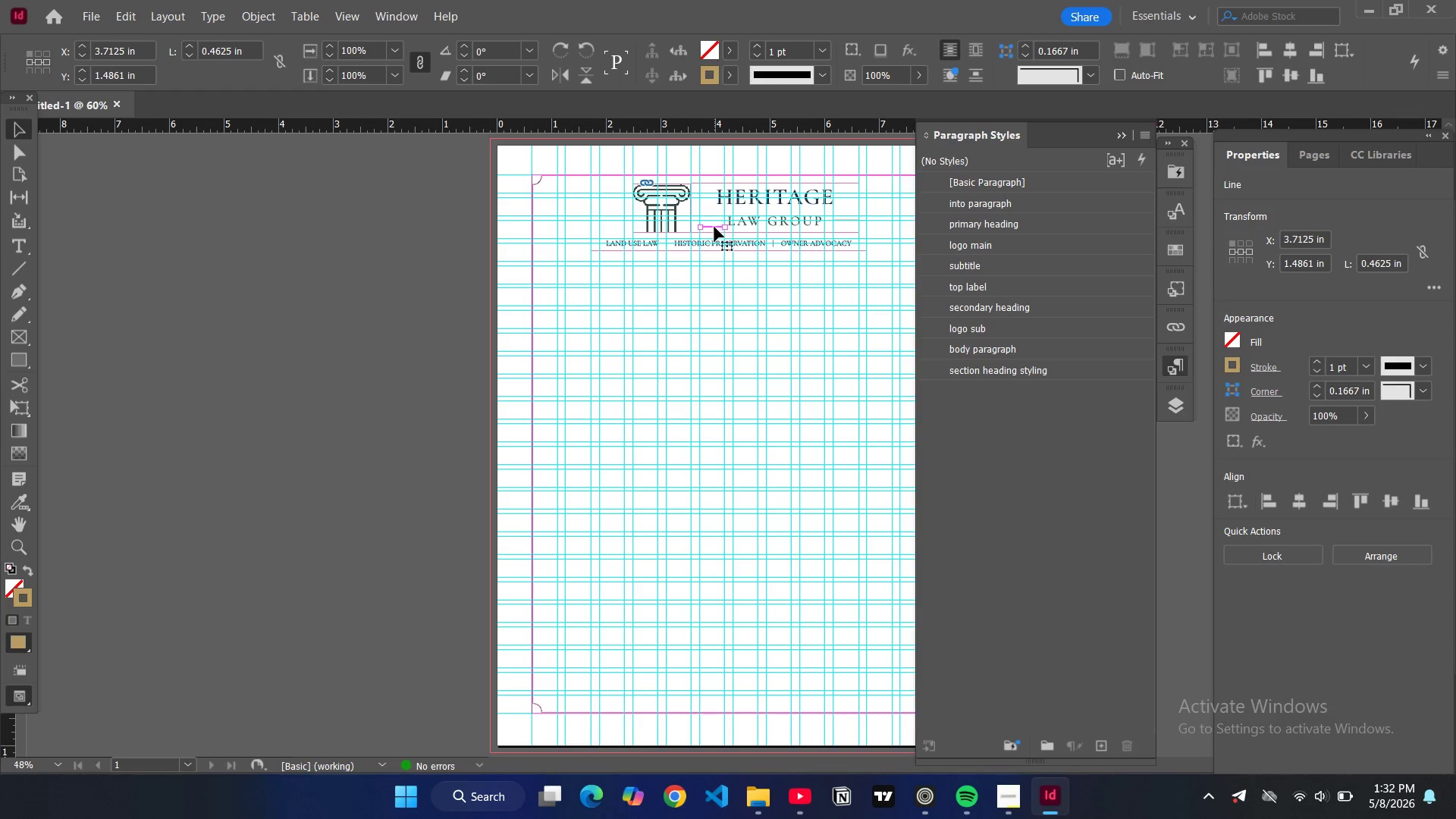 
left_click_drag(start_coordinate=[714, 227], to_coordinate=[708, 220])
 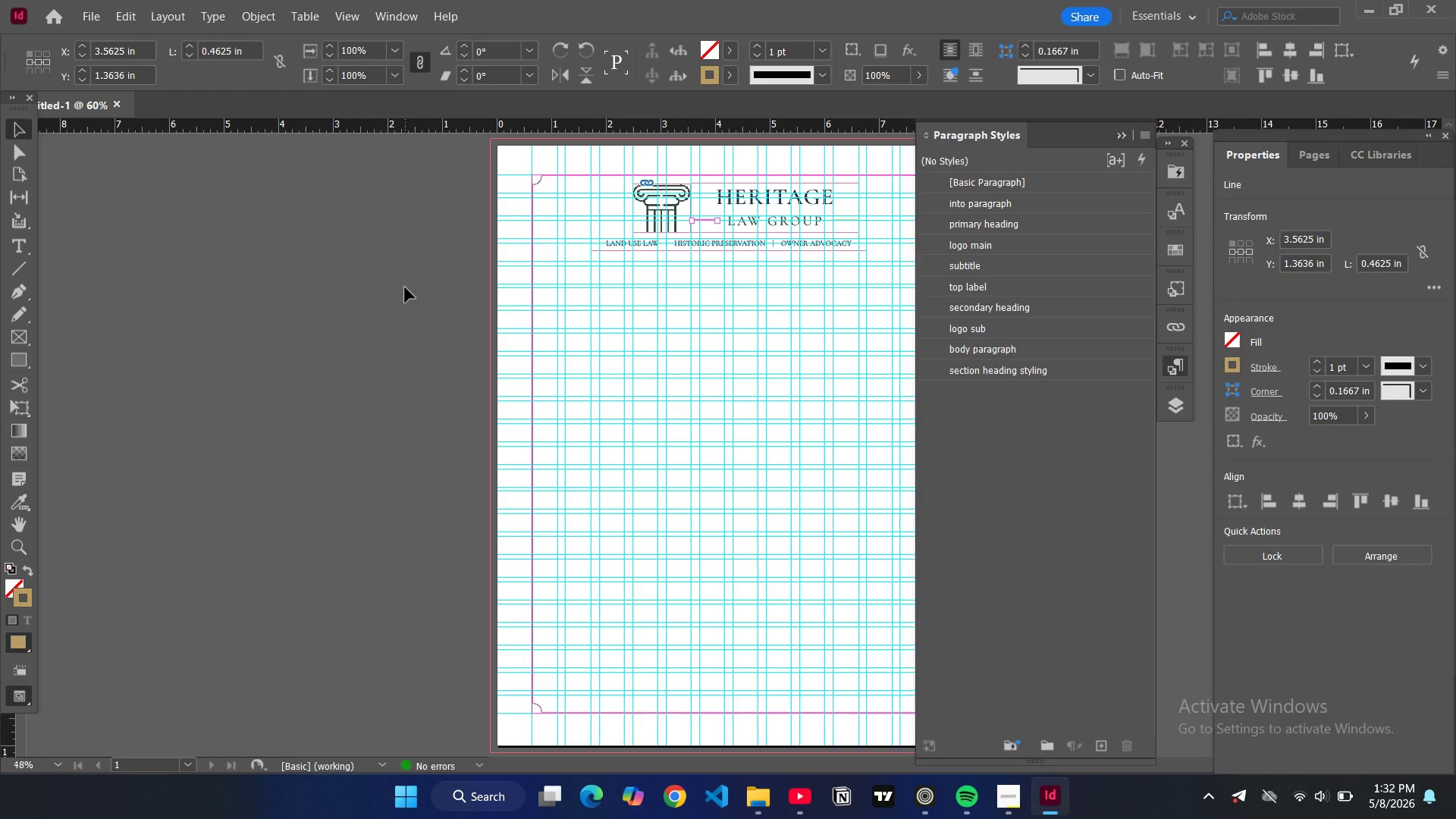 
left_click([405, 287])
 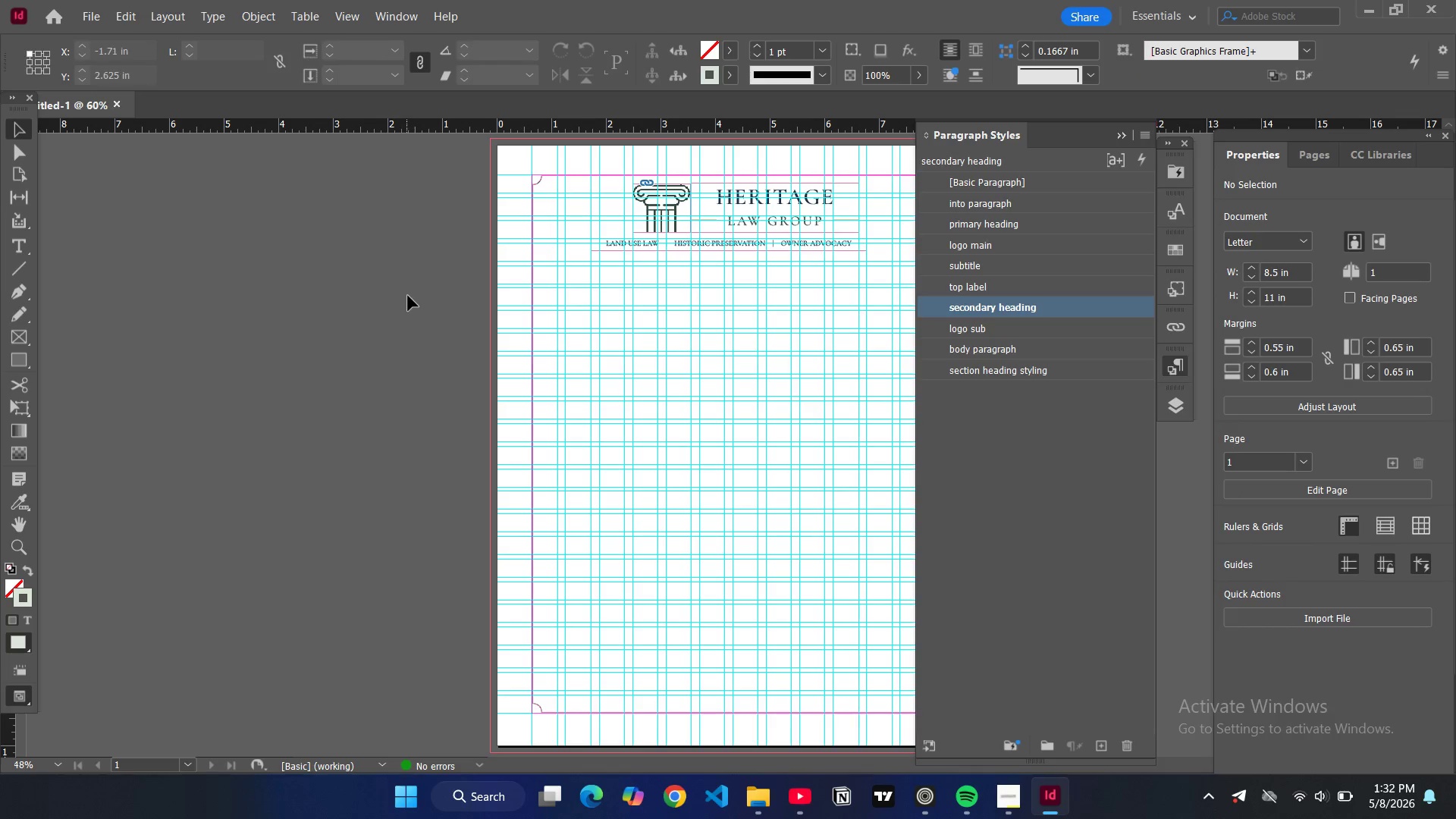 
type(ww)
 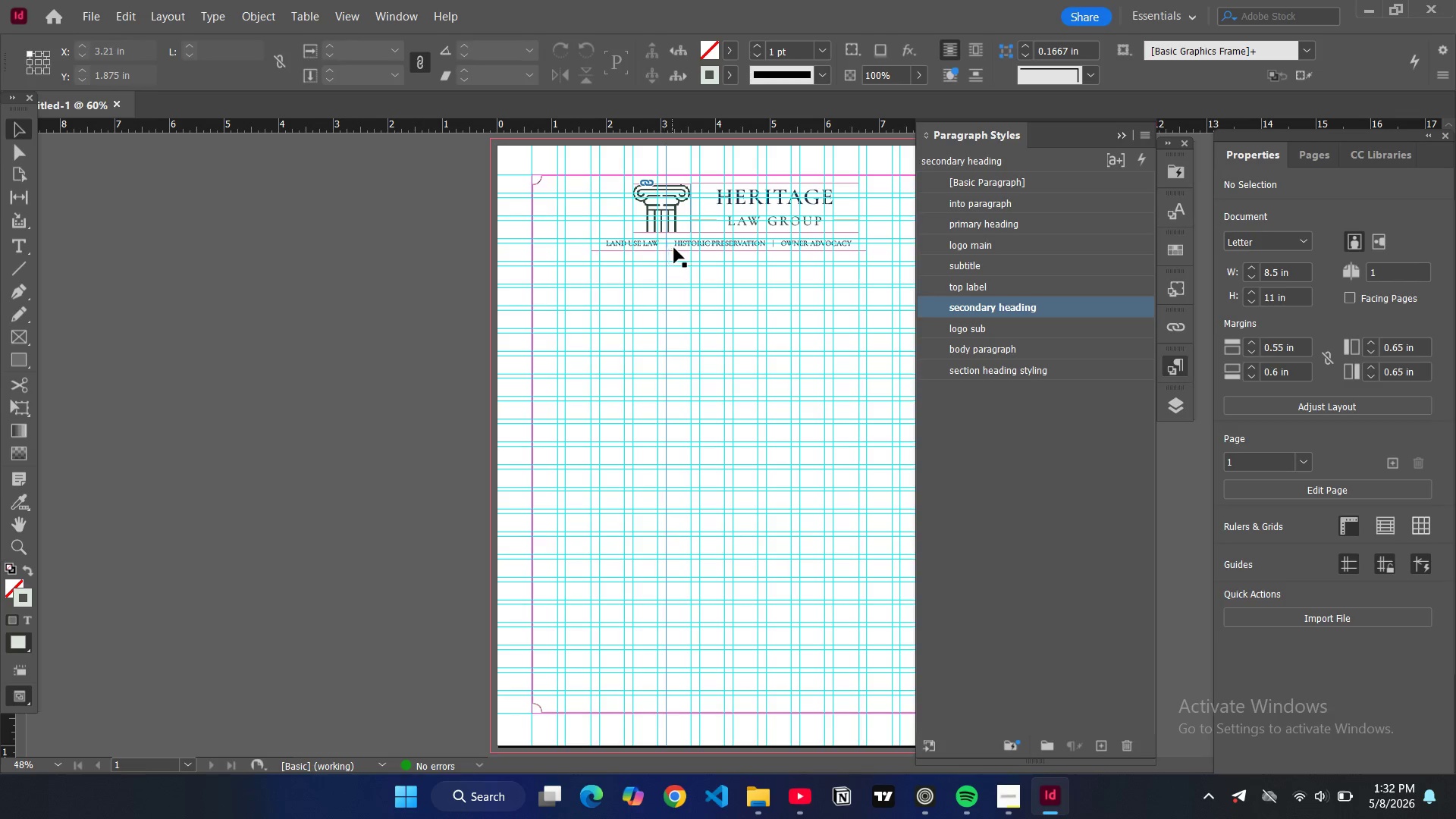 
left_click([680, 246])
 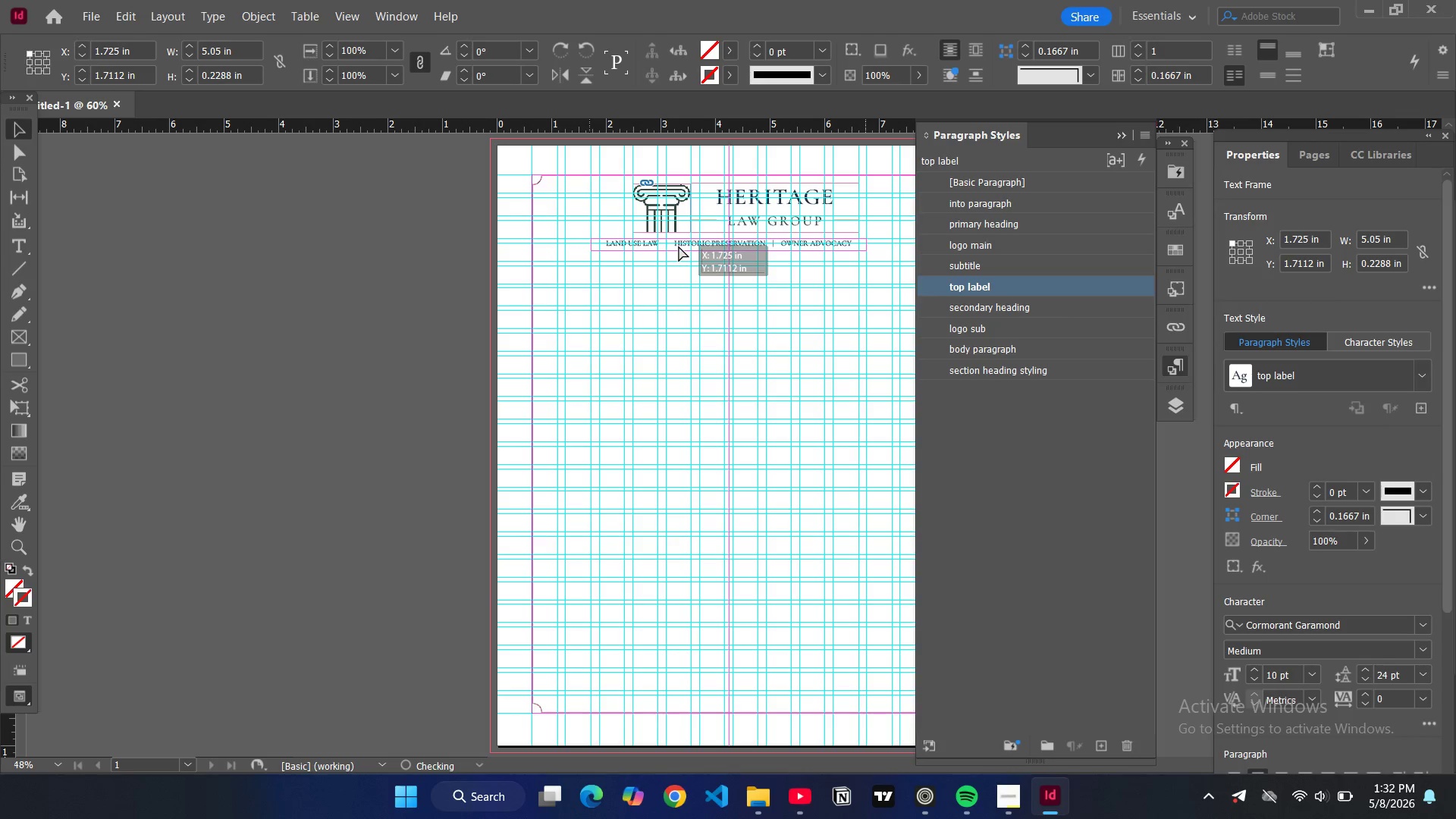 
left_click([388, 263])
 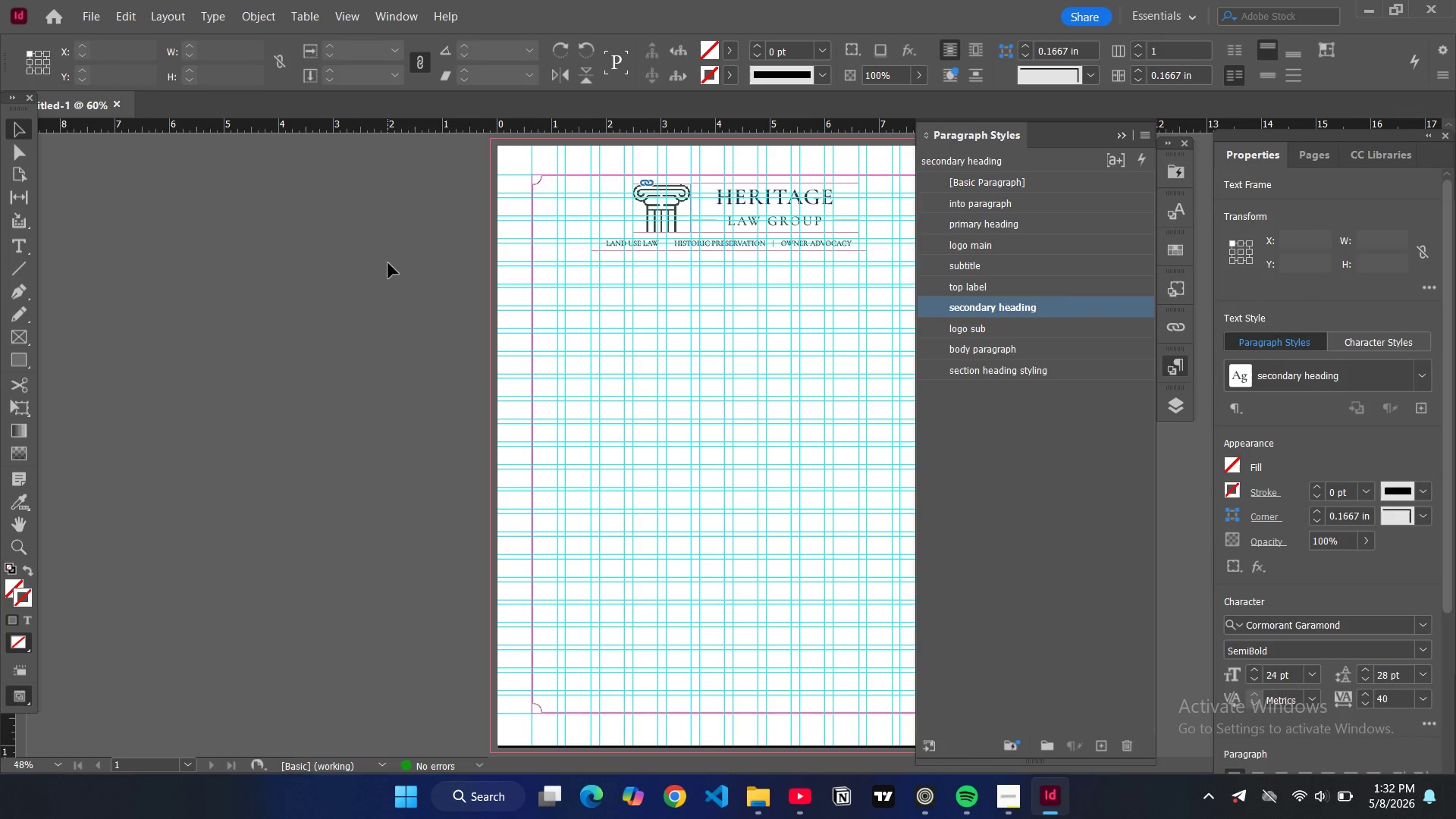 
key(W)
 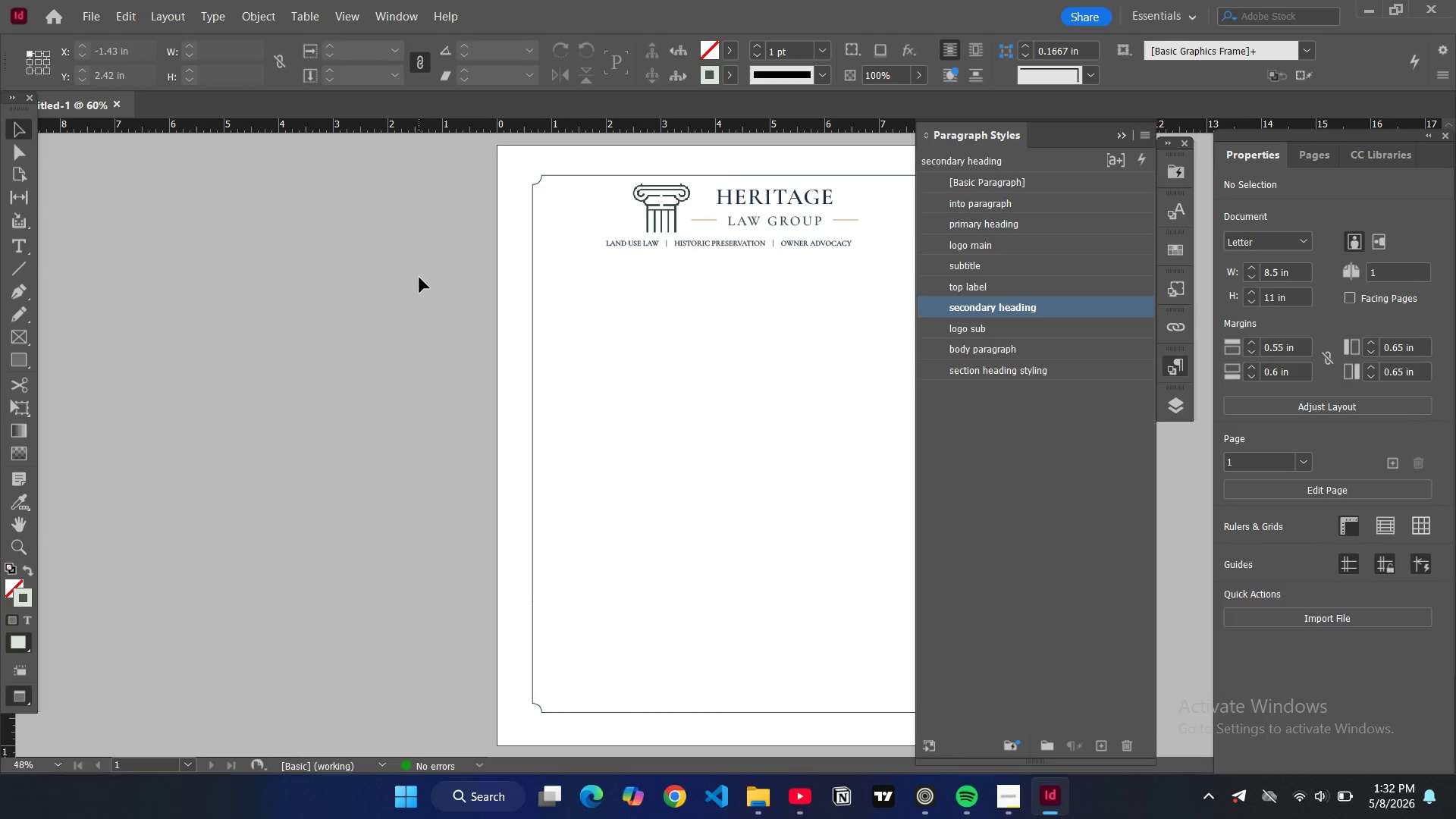 
key(W)
 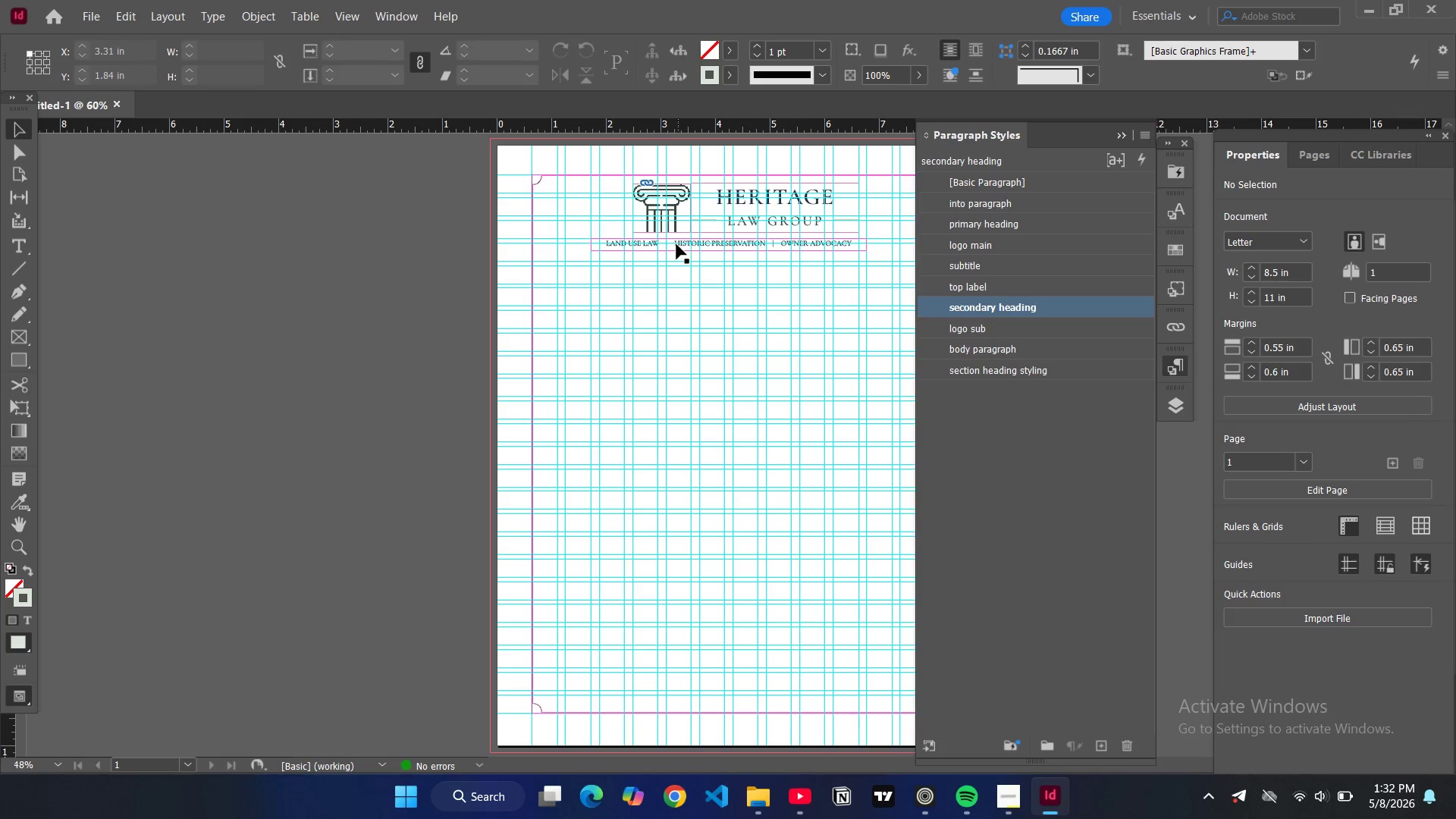 
left_click([676, 244])
 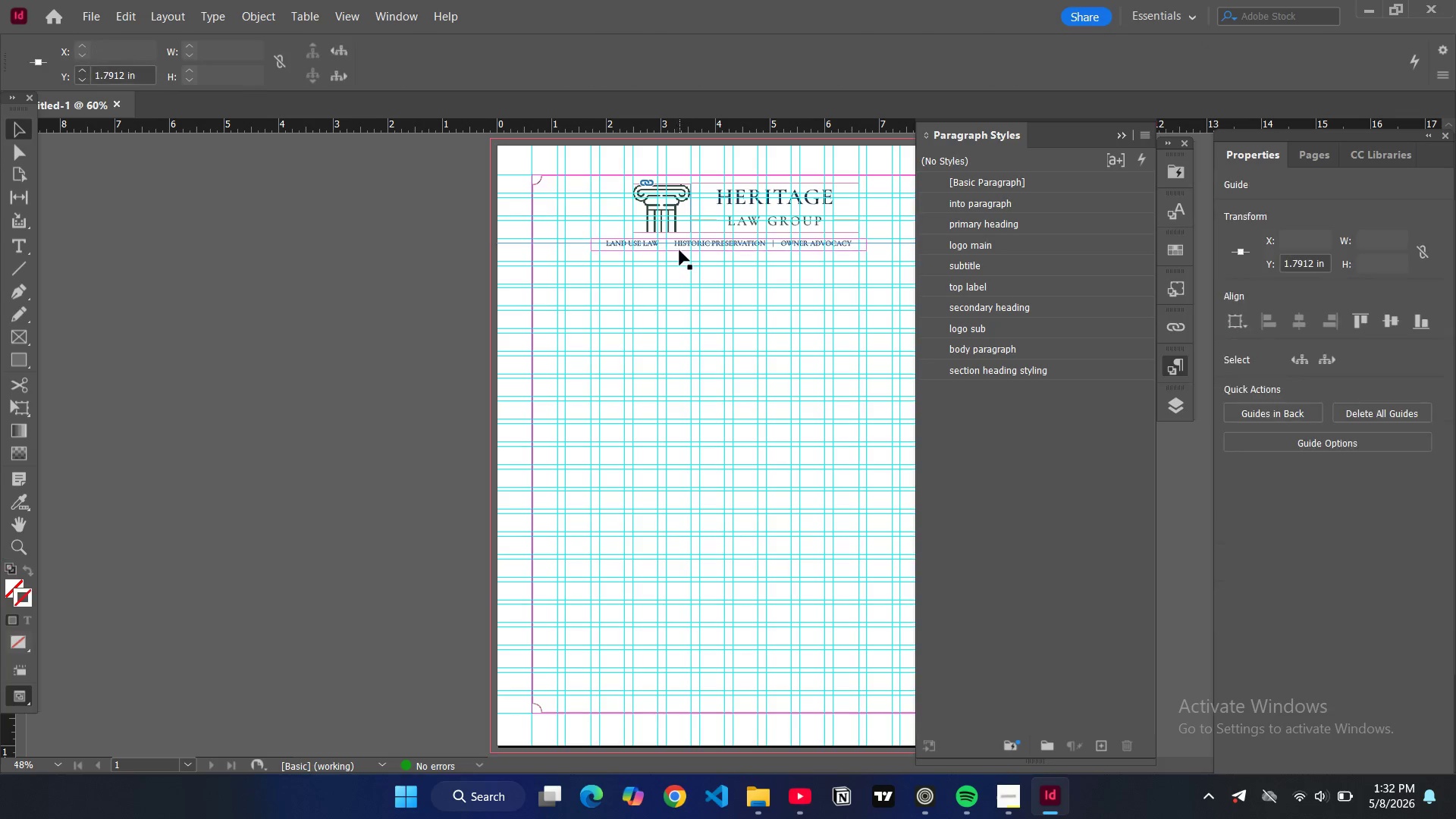 
left_click([679, 250])
 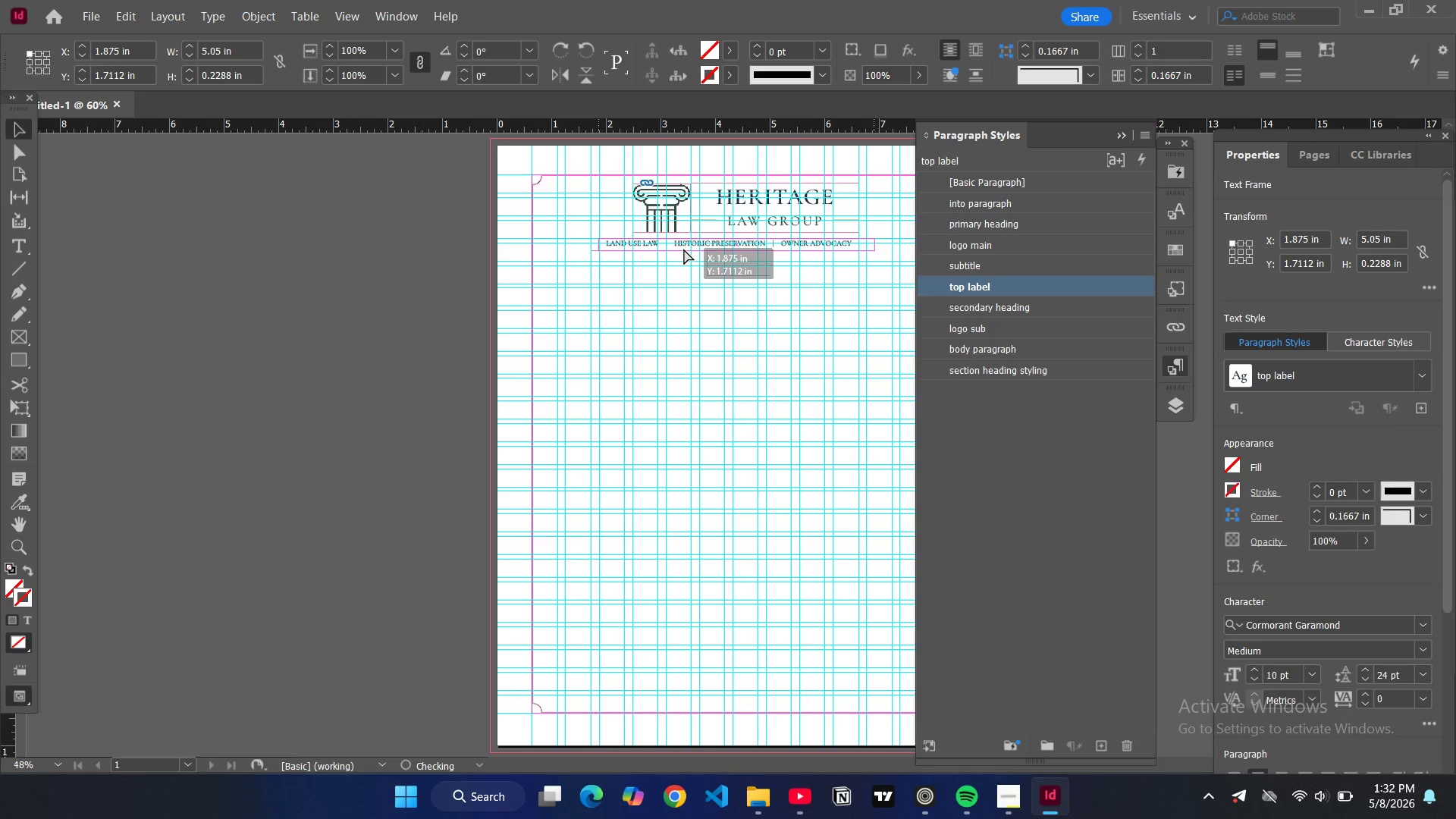 
wait(7.64)
 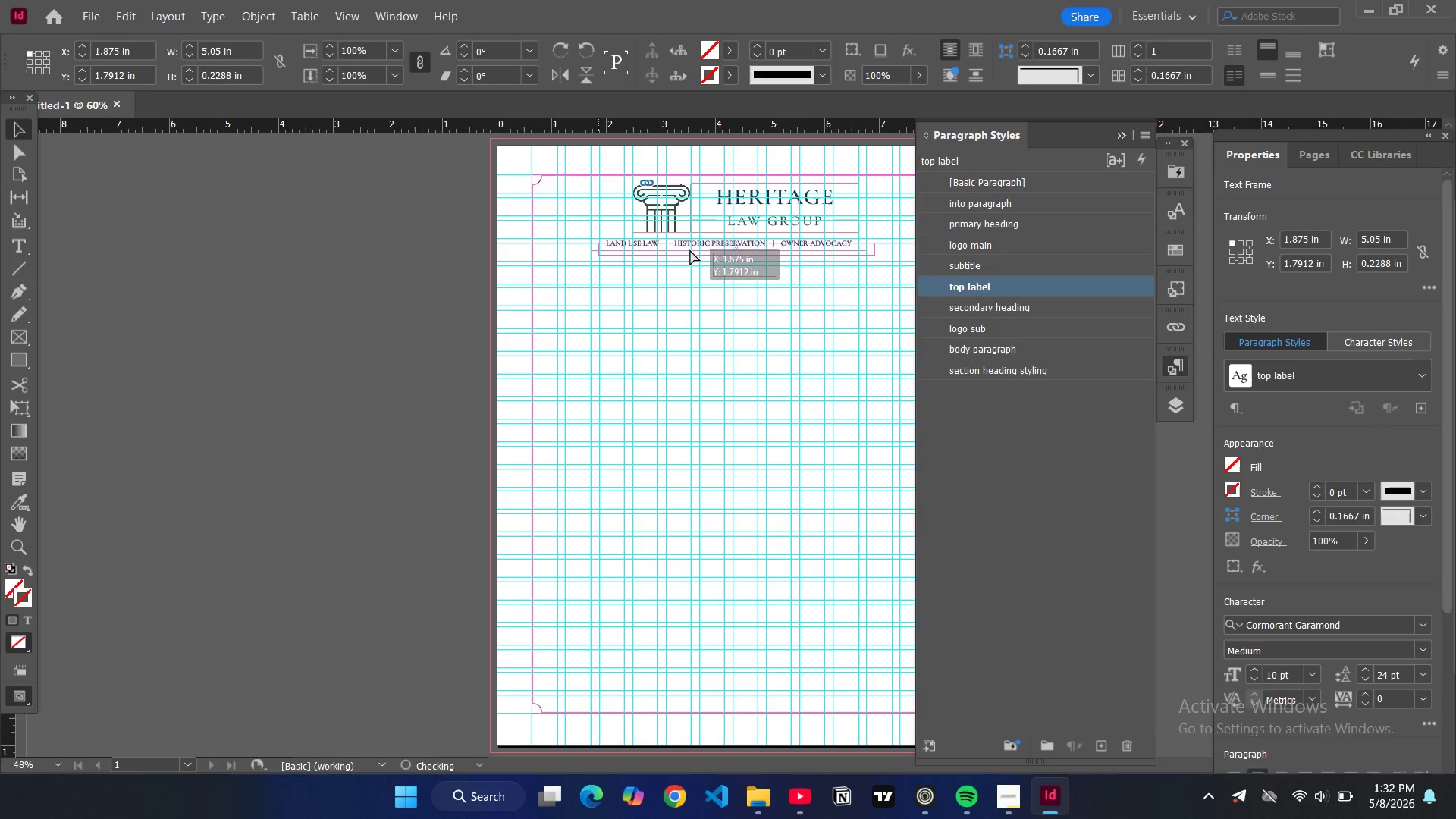 
key(W)
 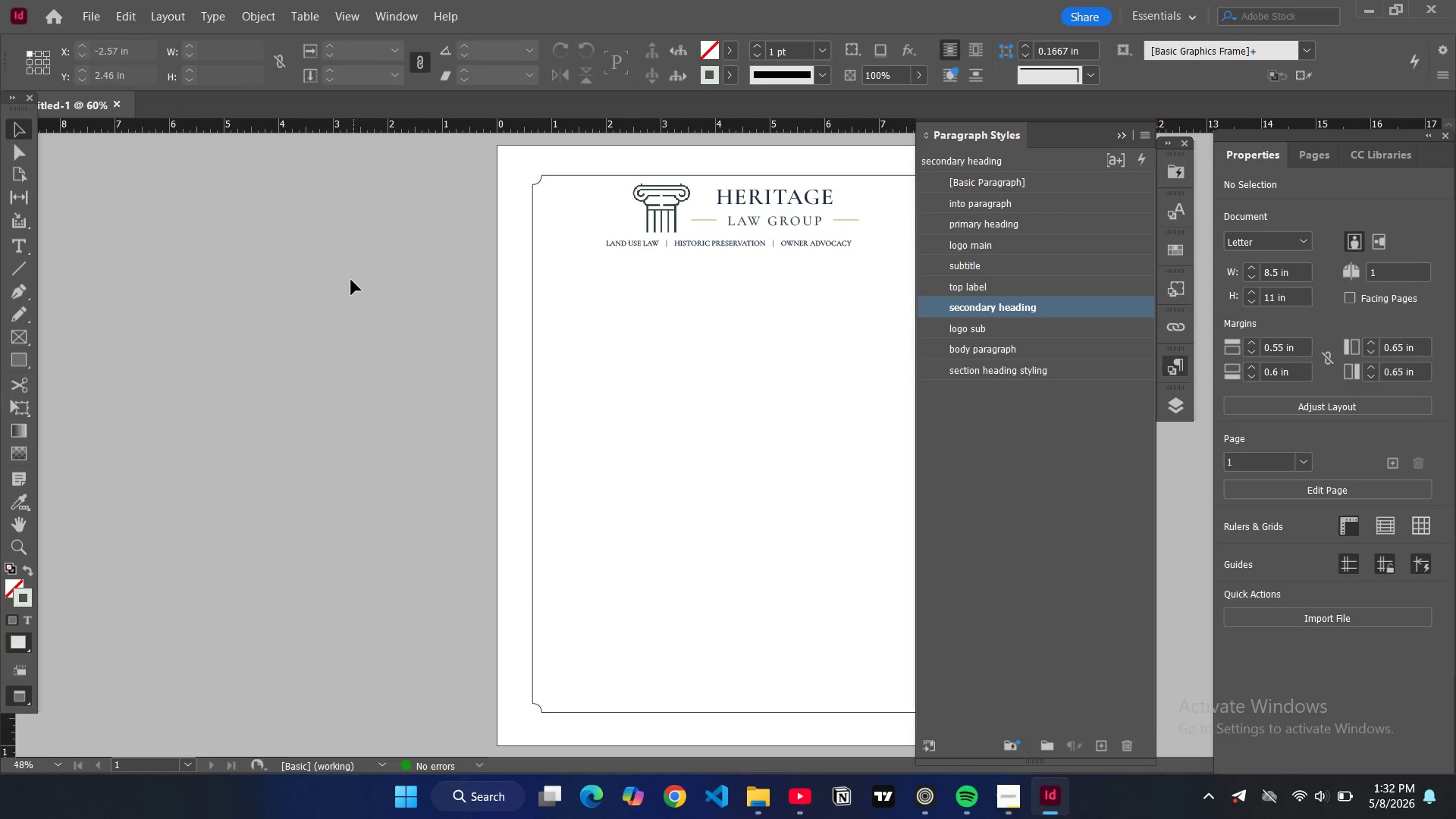 
key(W)
 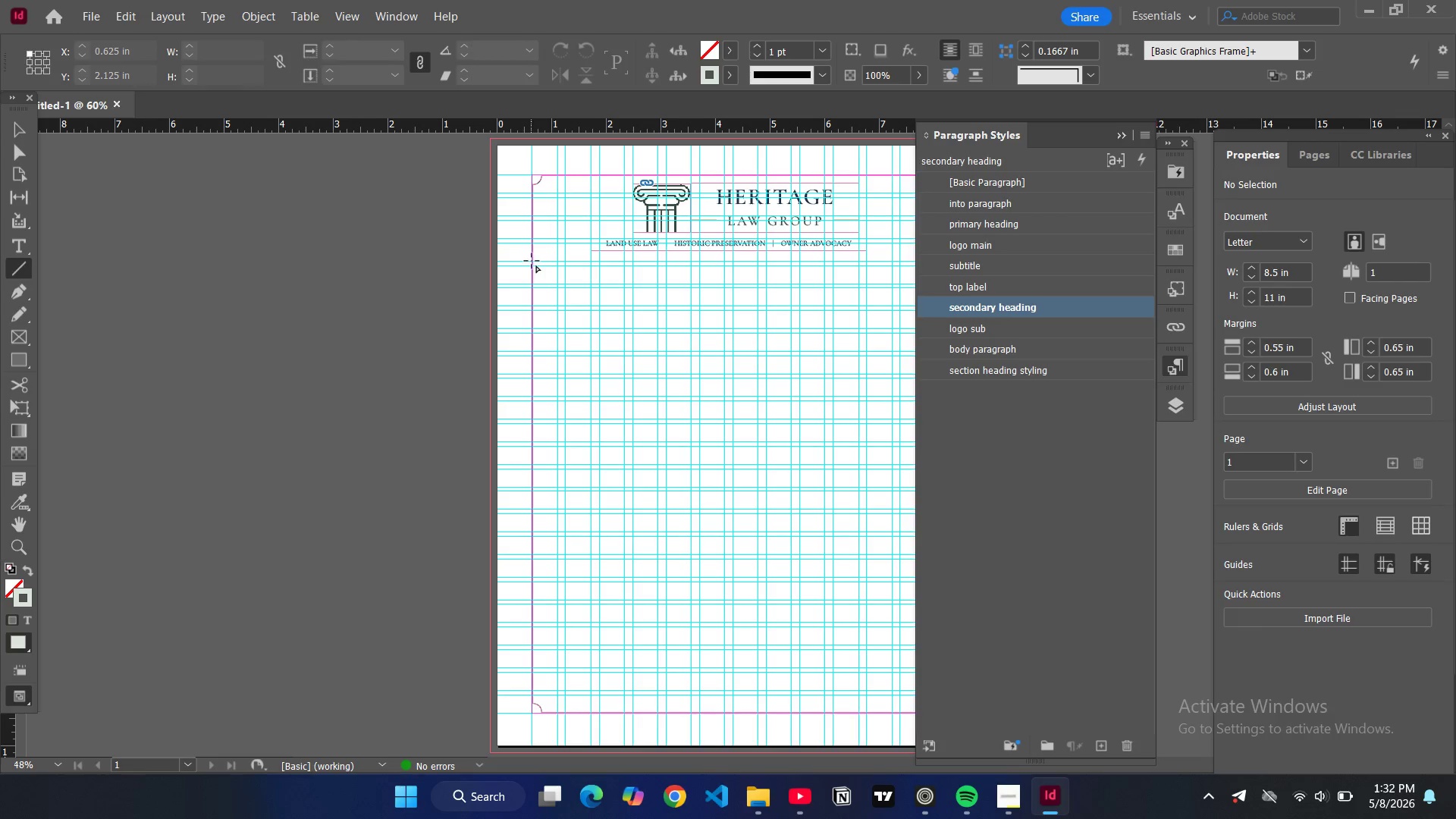 
left_click_drag(start_coordinate=[533, 261], to_coordinate=[860, 262])
 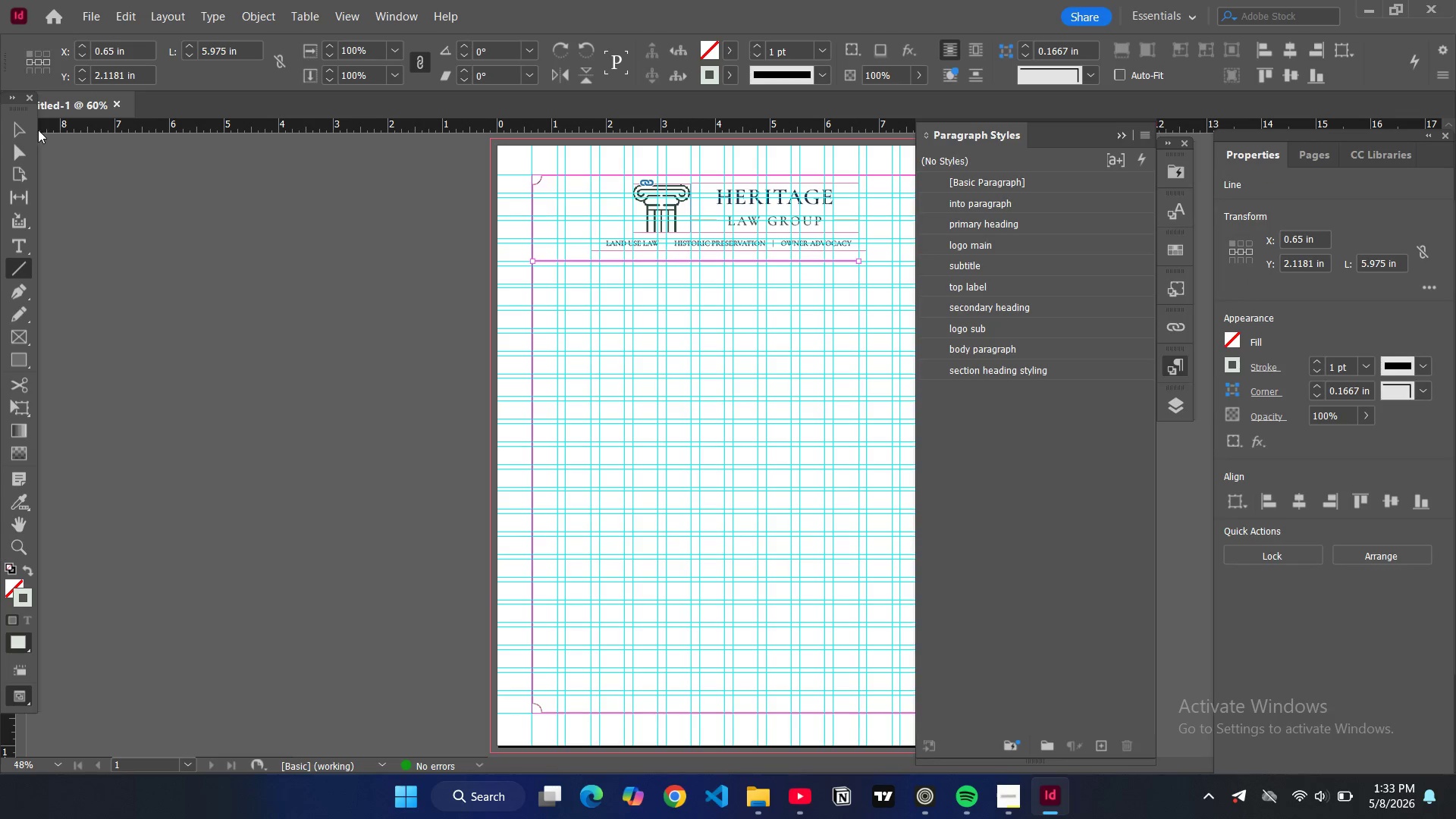 
left_click([24, 129])
 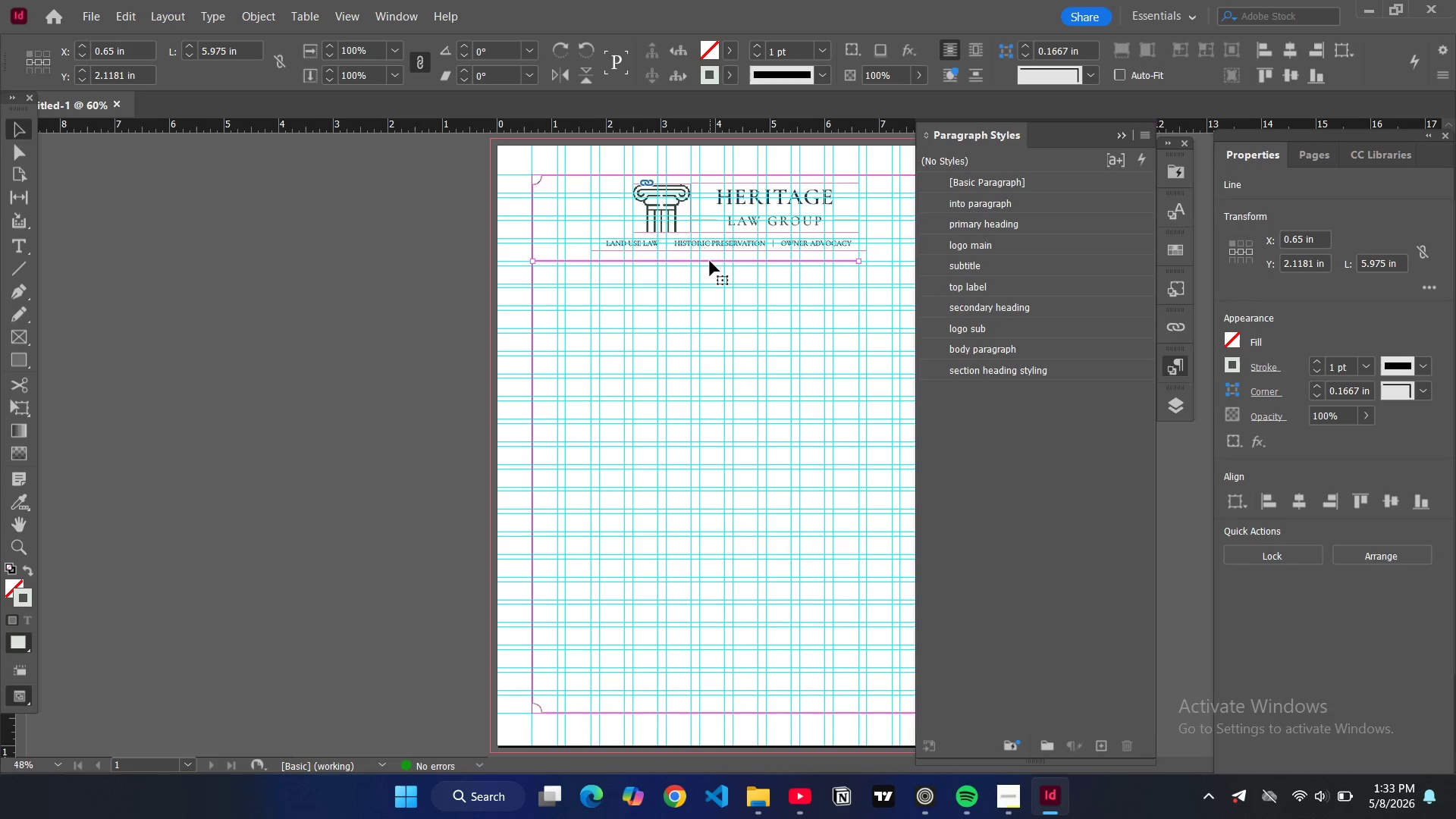 
left_click_drag(start_coordinate=[709, 261], to_coordinate=[742, 261])
 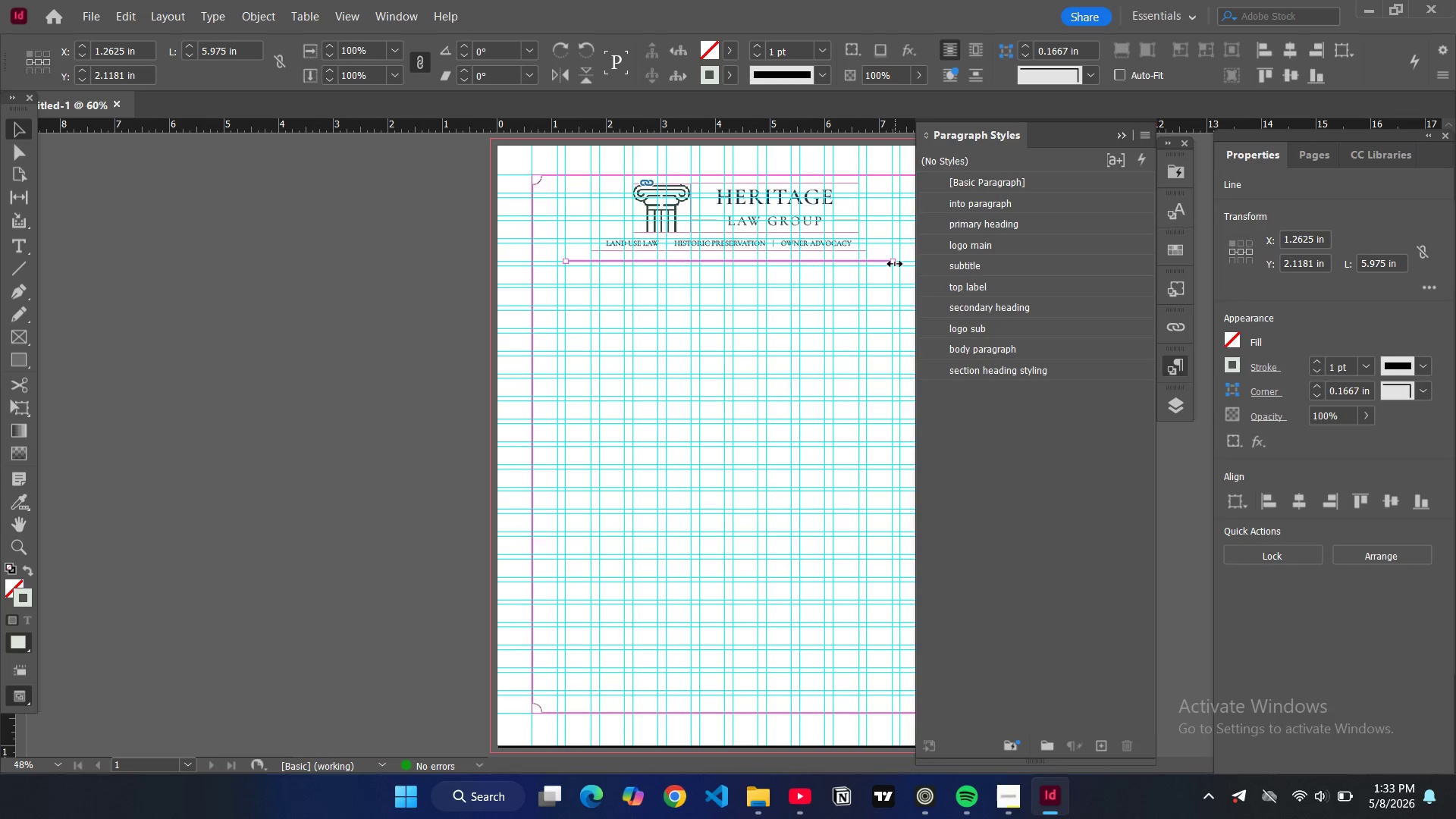 
left_click_drag(start_coordinate=[895, 263], to_coordinate=[843, 261])
 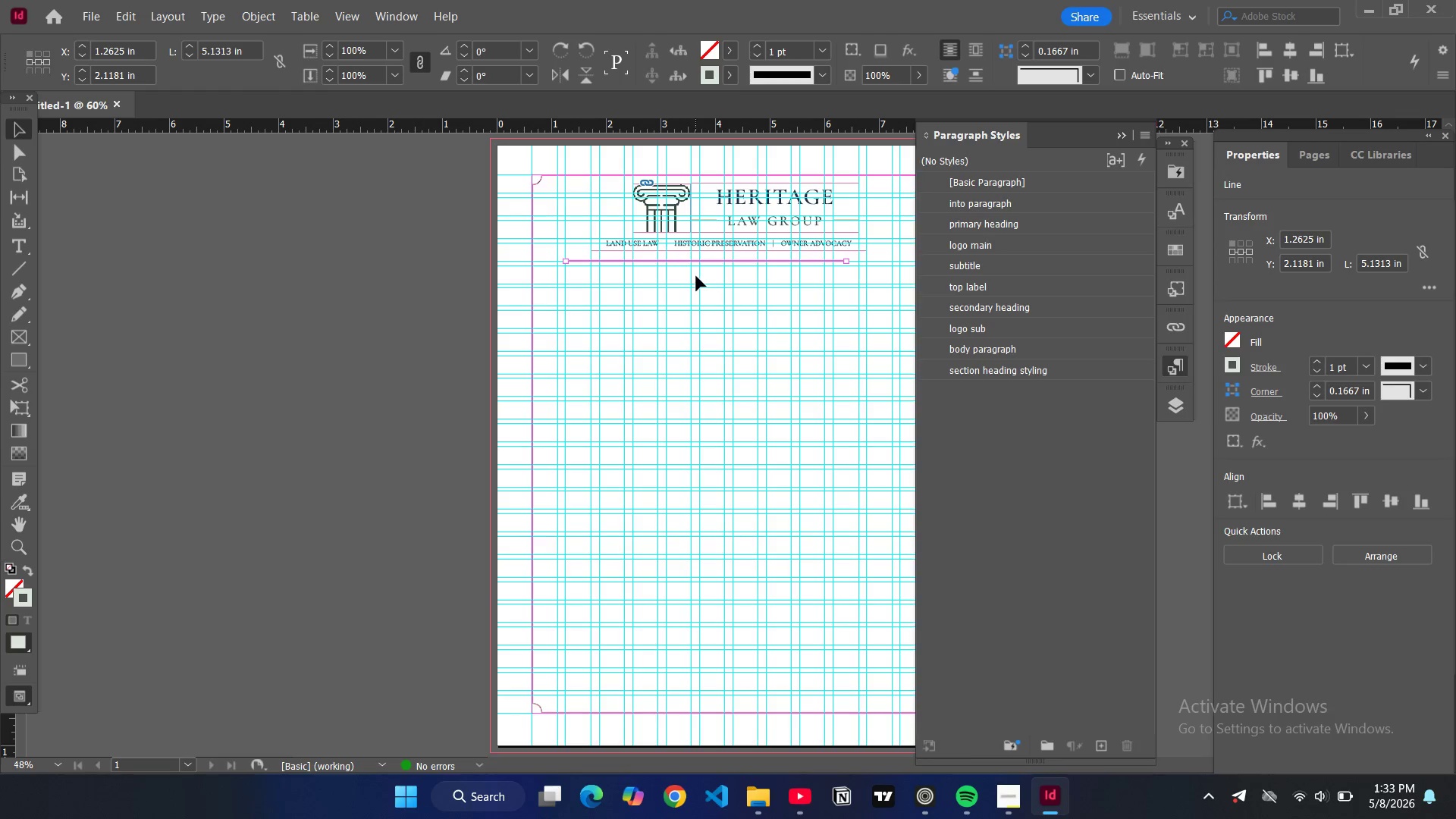 
key(Control+ControlLeft)
 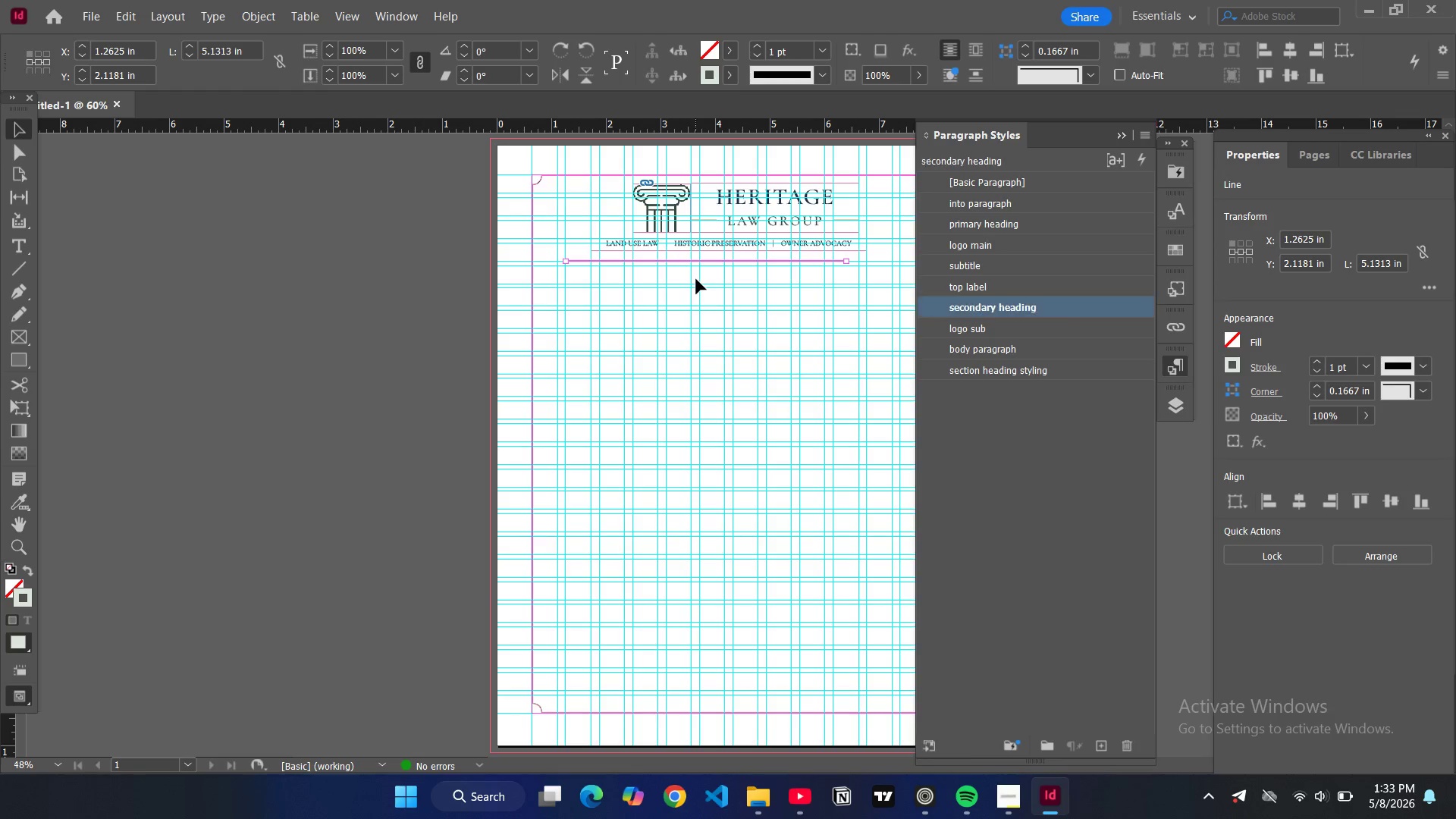 
key(Control+X)
 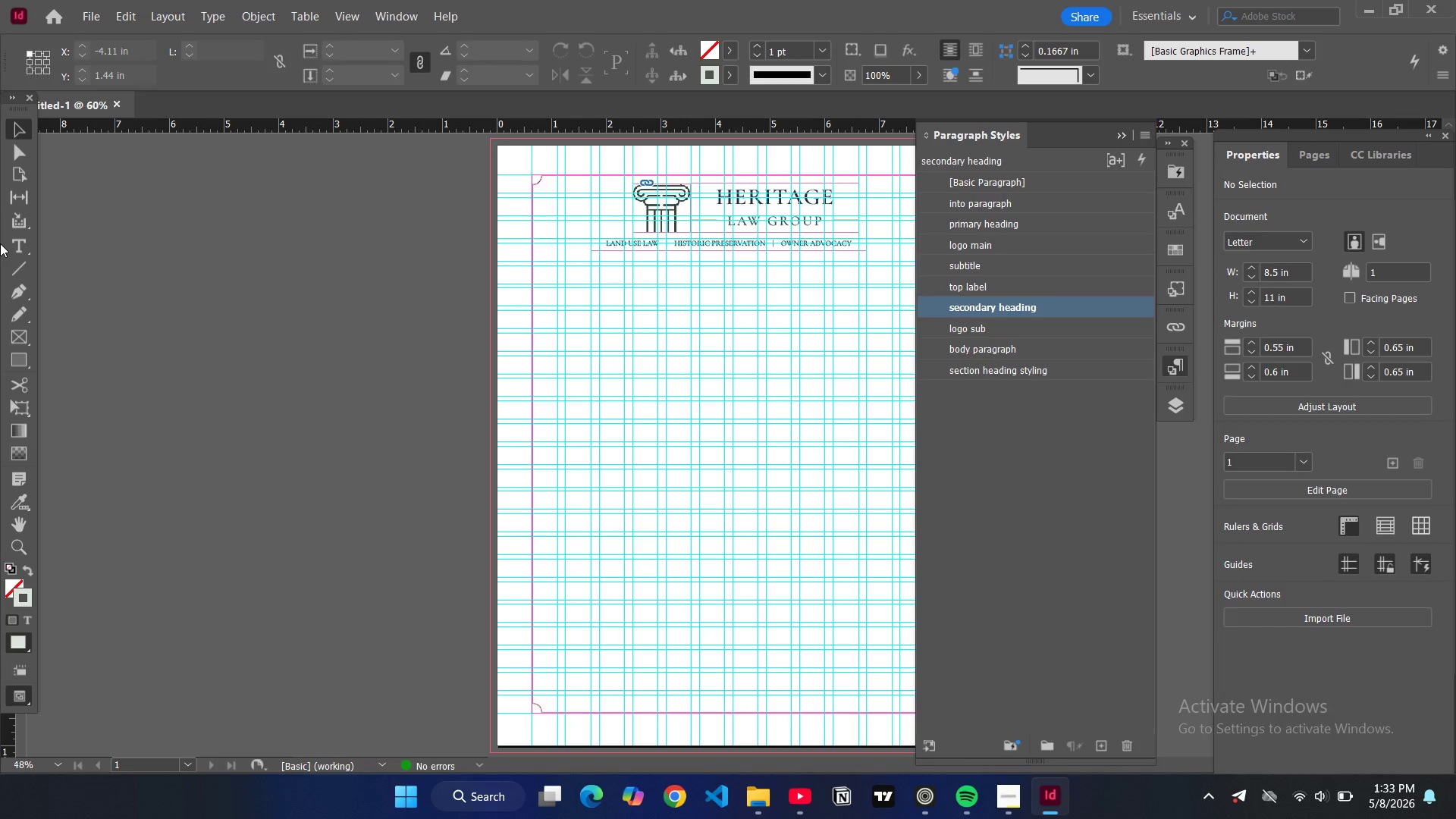 
left_click([14, 246])
 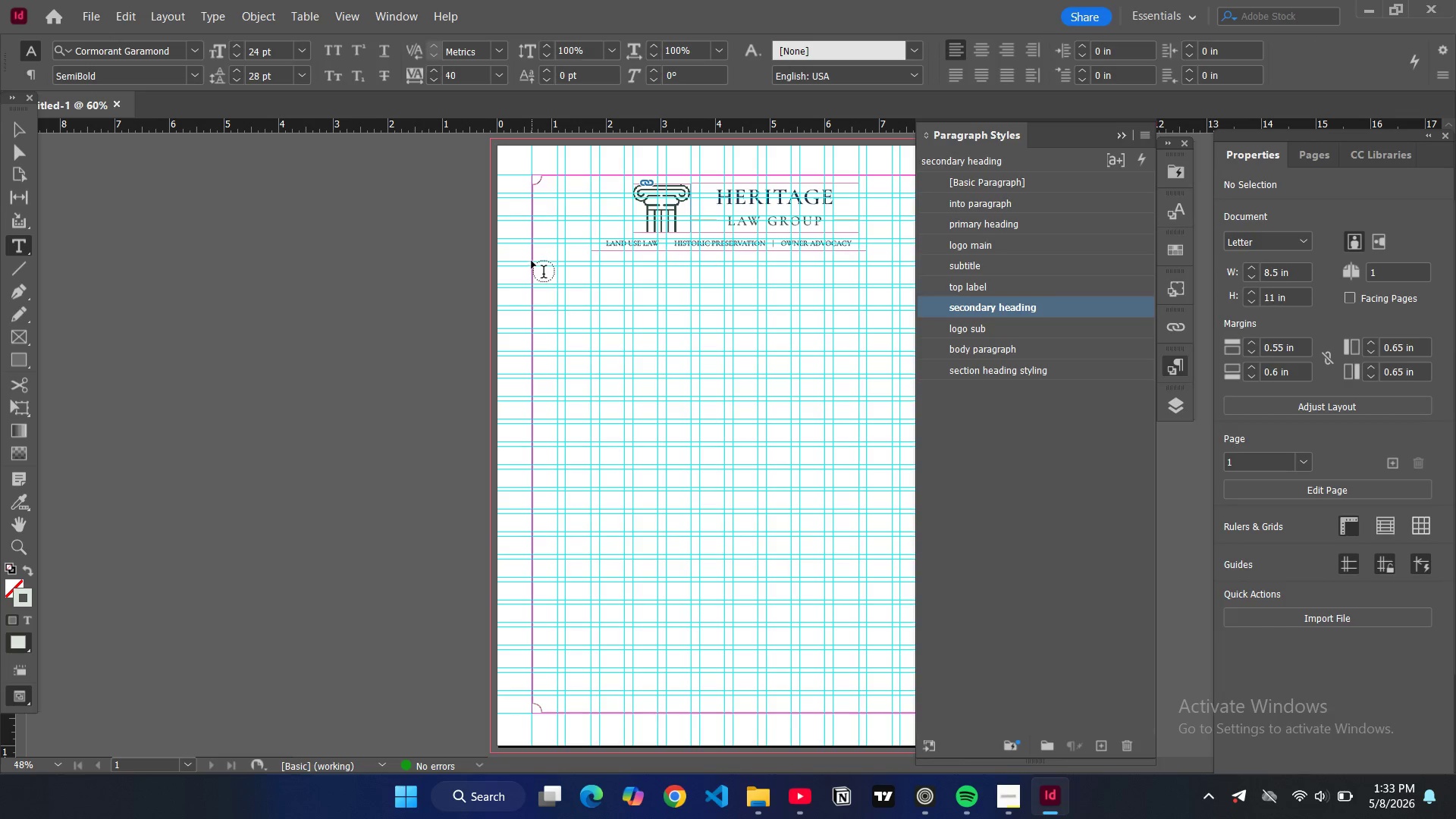 
left_click_drag(start_coordinate=[532, 261], to_coordinate=[922, 312])
 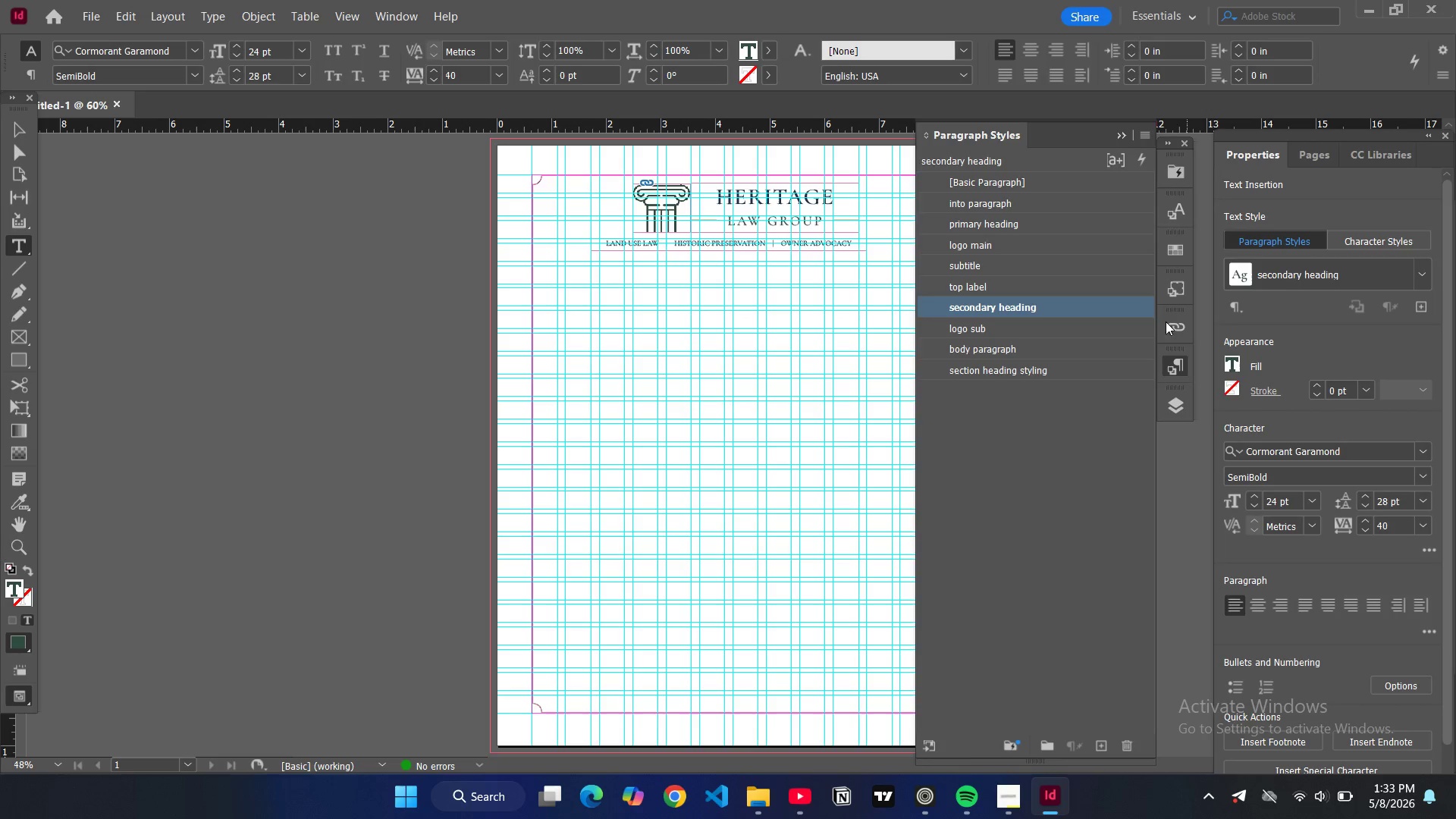 
left_click([1121, 137])
 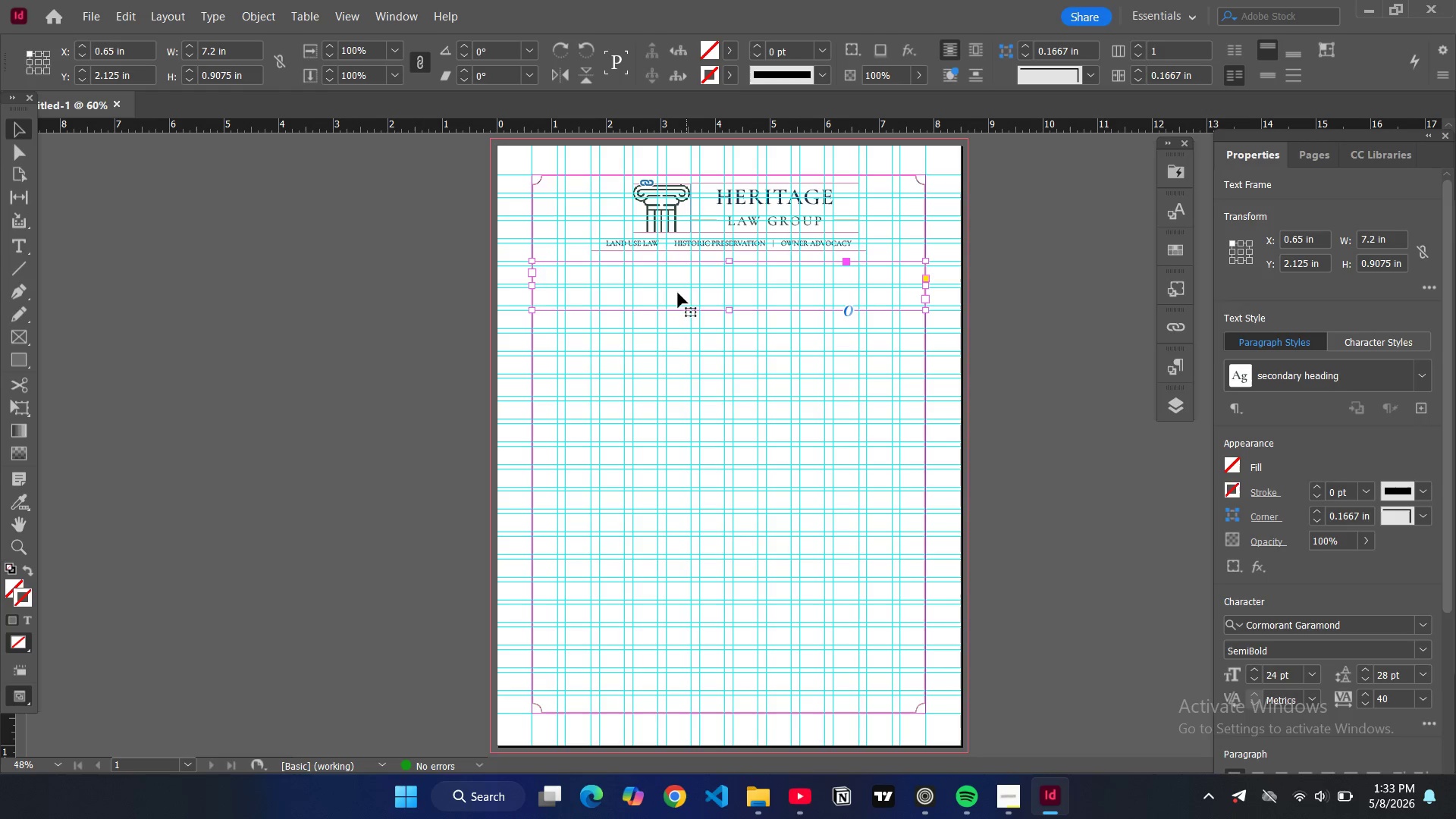 
wait(5.44)
 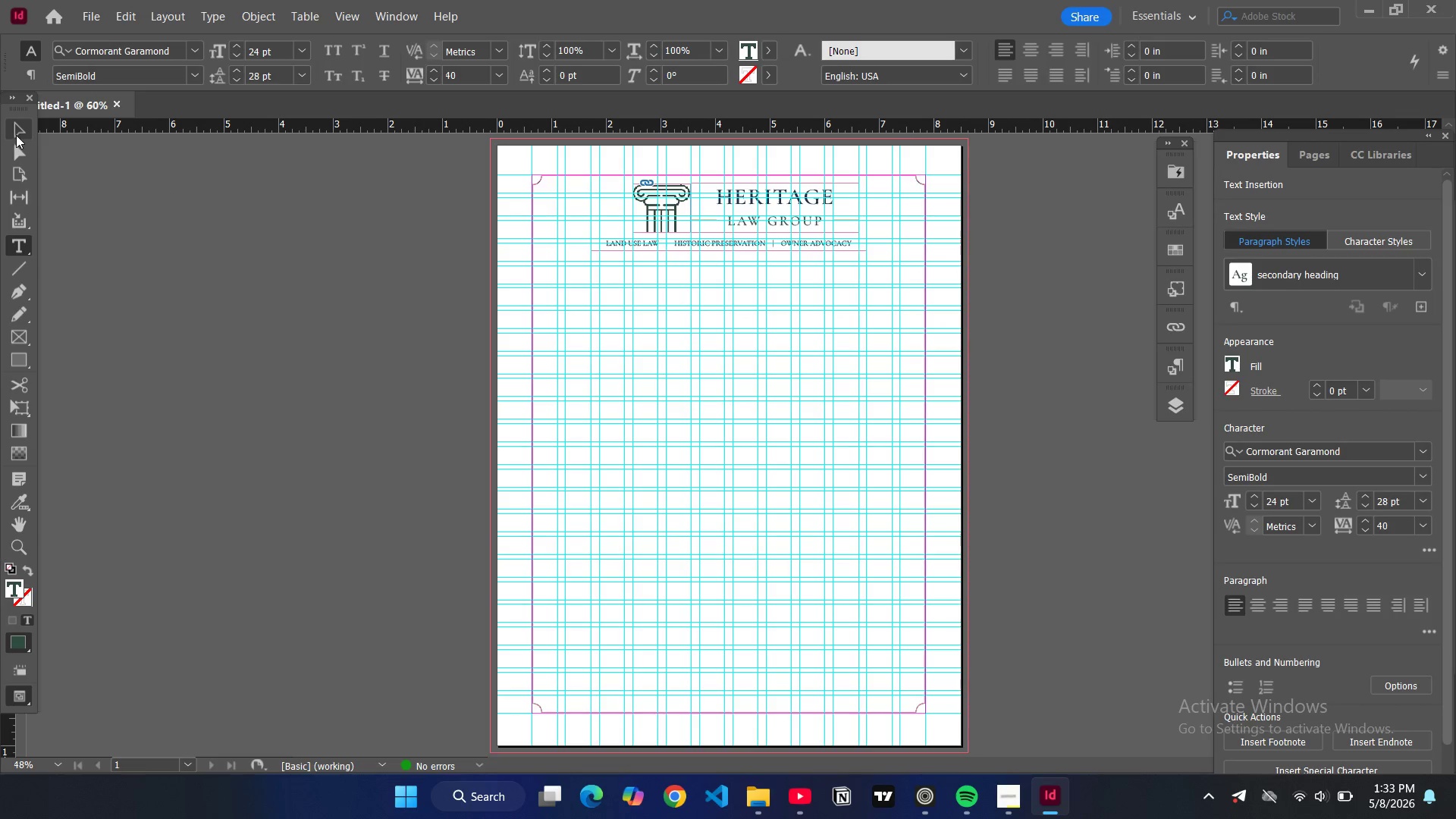 
left_click([1179, 367])
 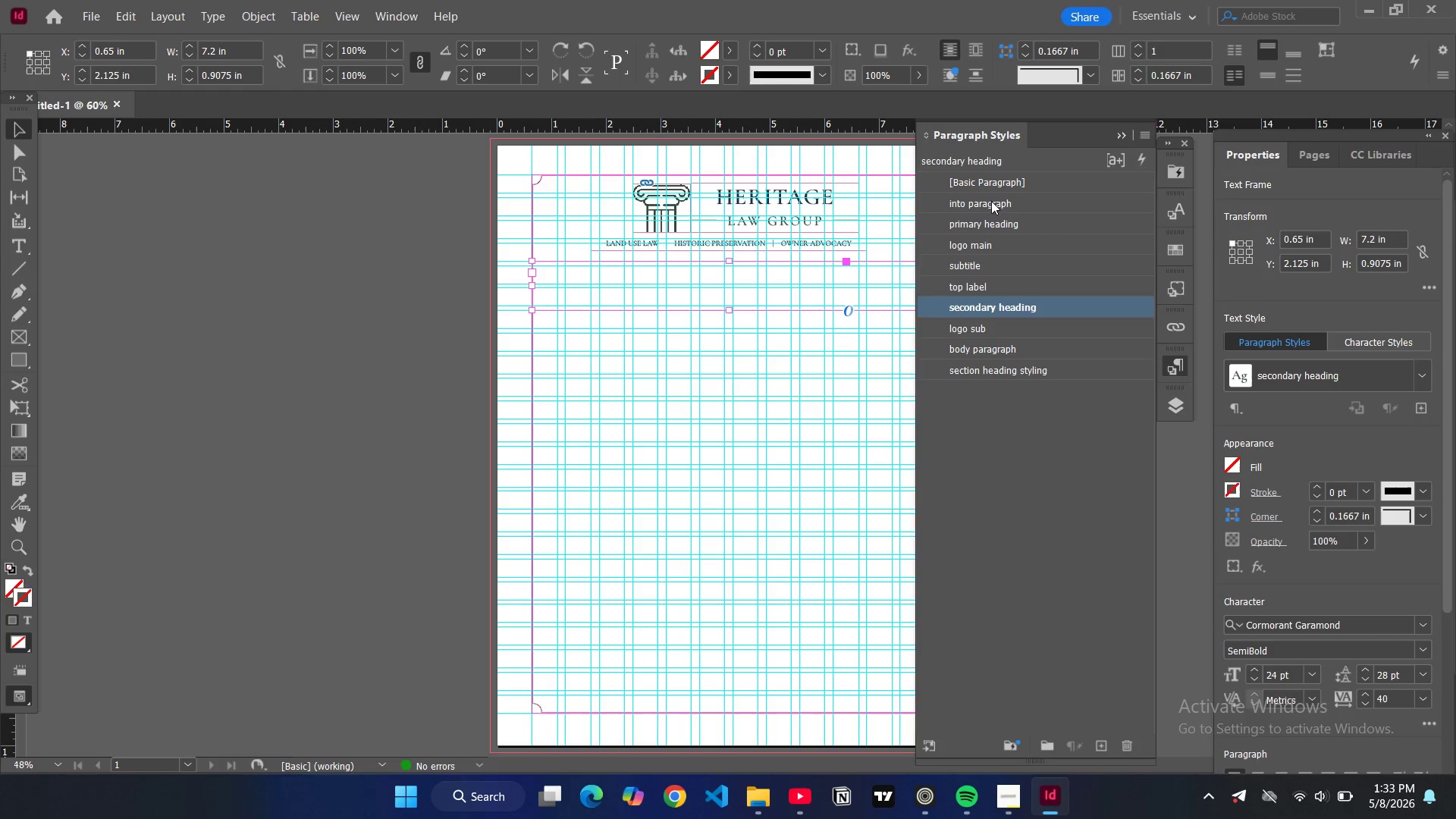 
left_click([1004, 224])
 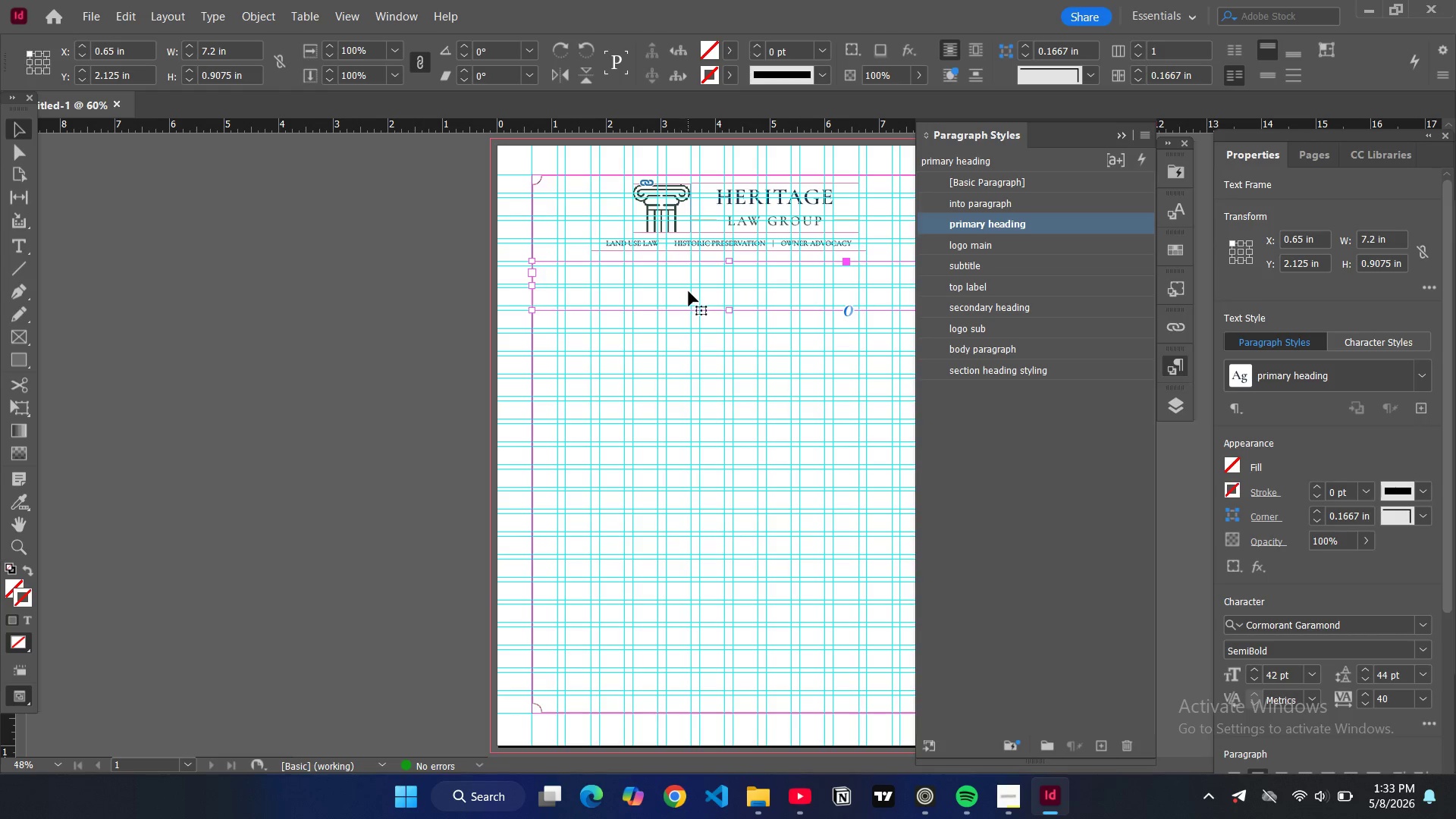 
double_click([688, 292])
 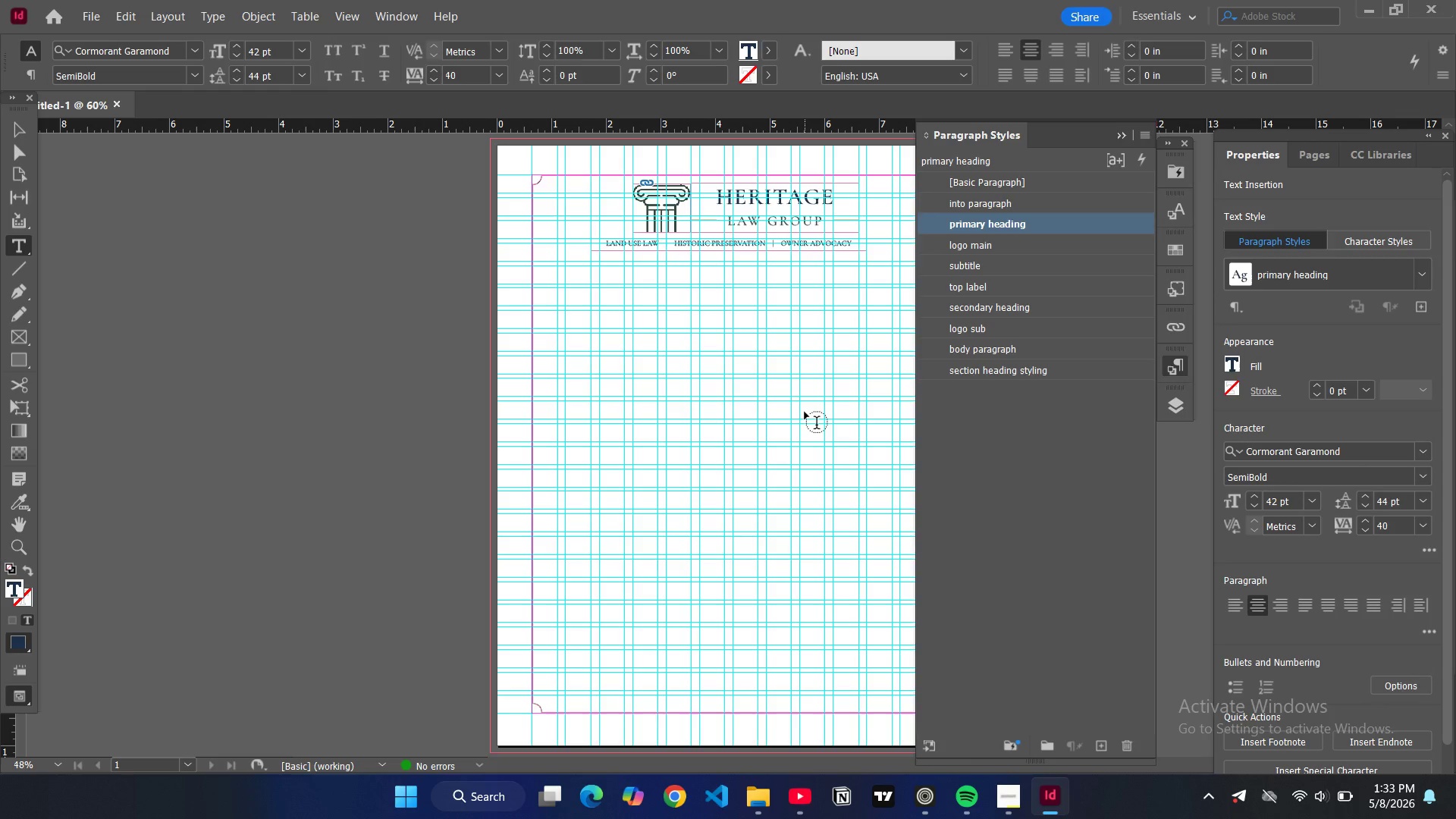 
type(y)
key(Backspace)
type(YOUR RIGHTS. YOUR PROPERTY)
 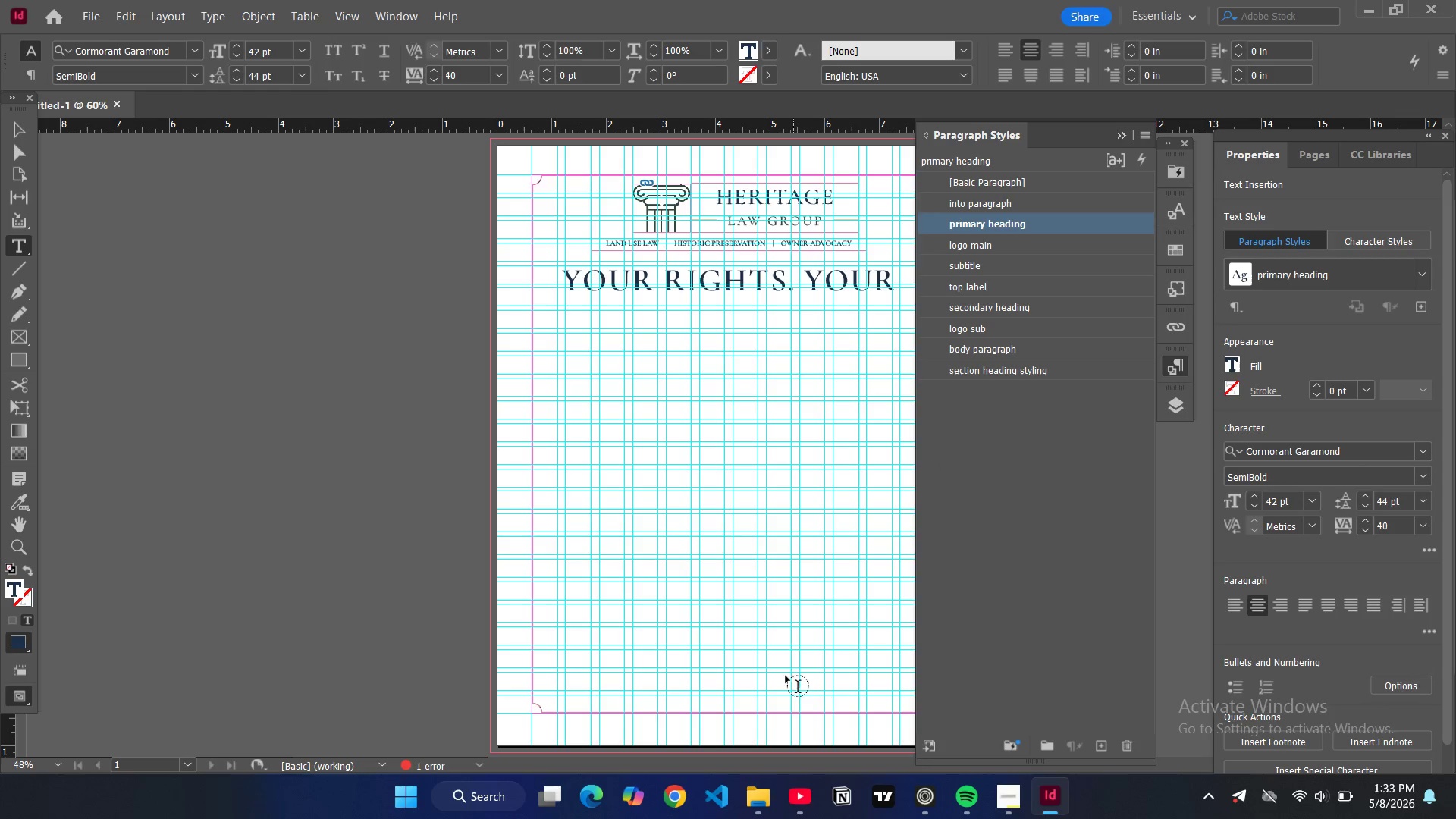 
left_click([618, 281])
 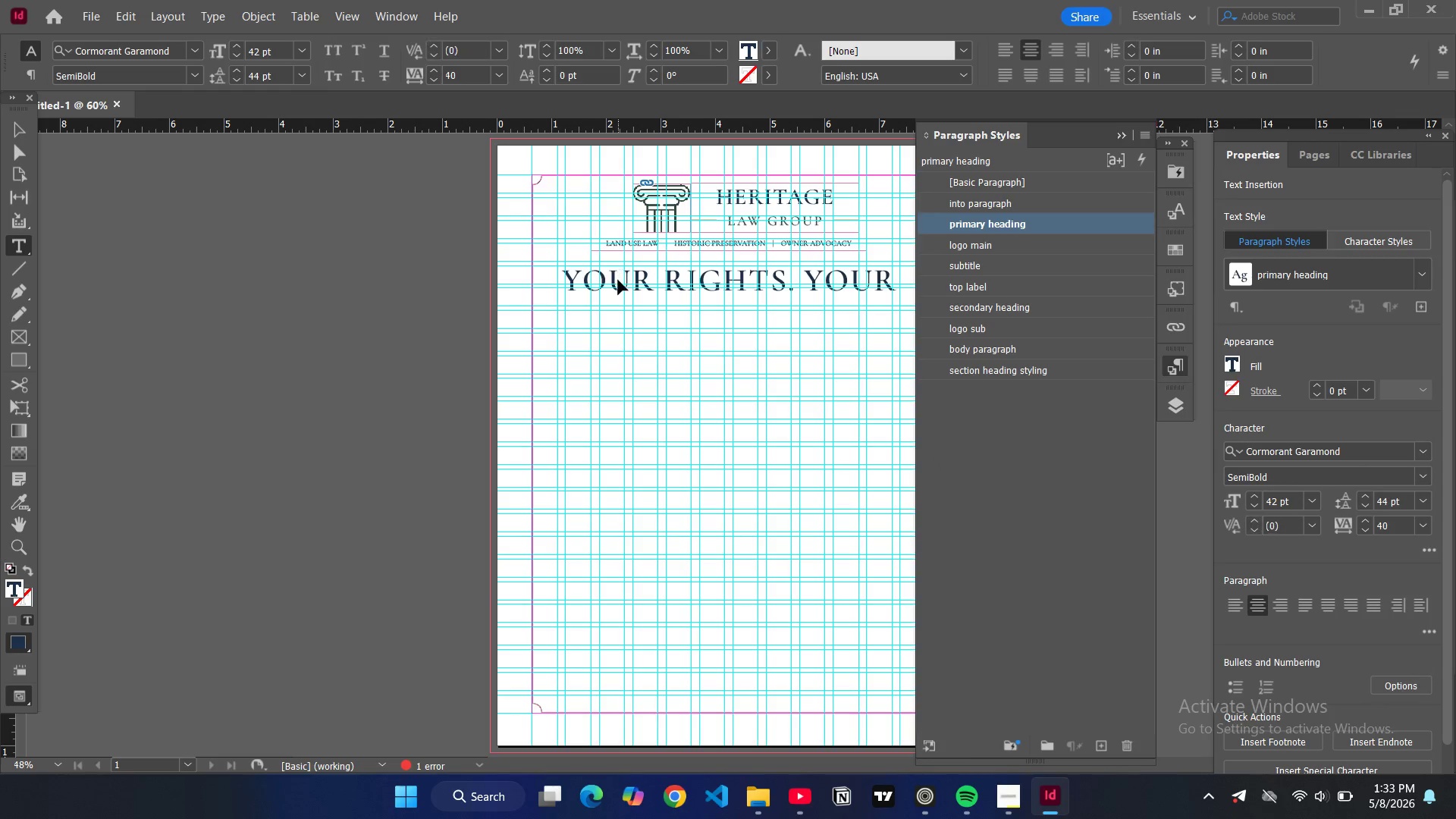 
key(Control+A)
 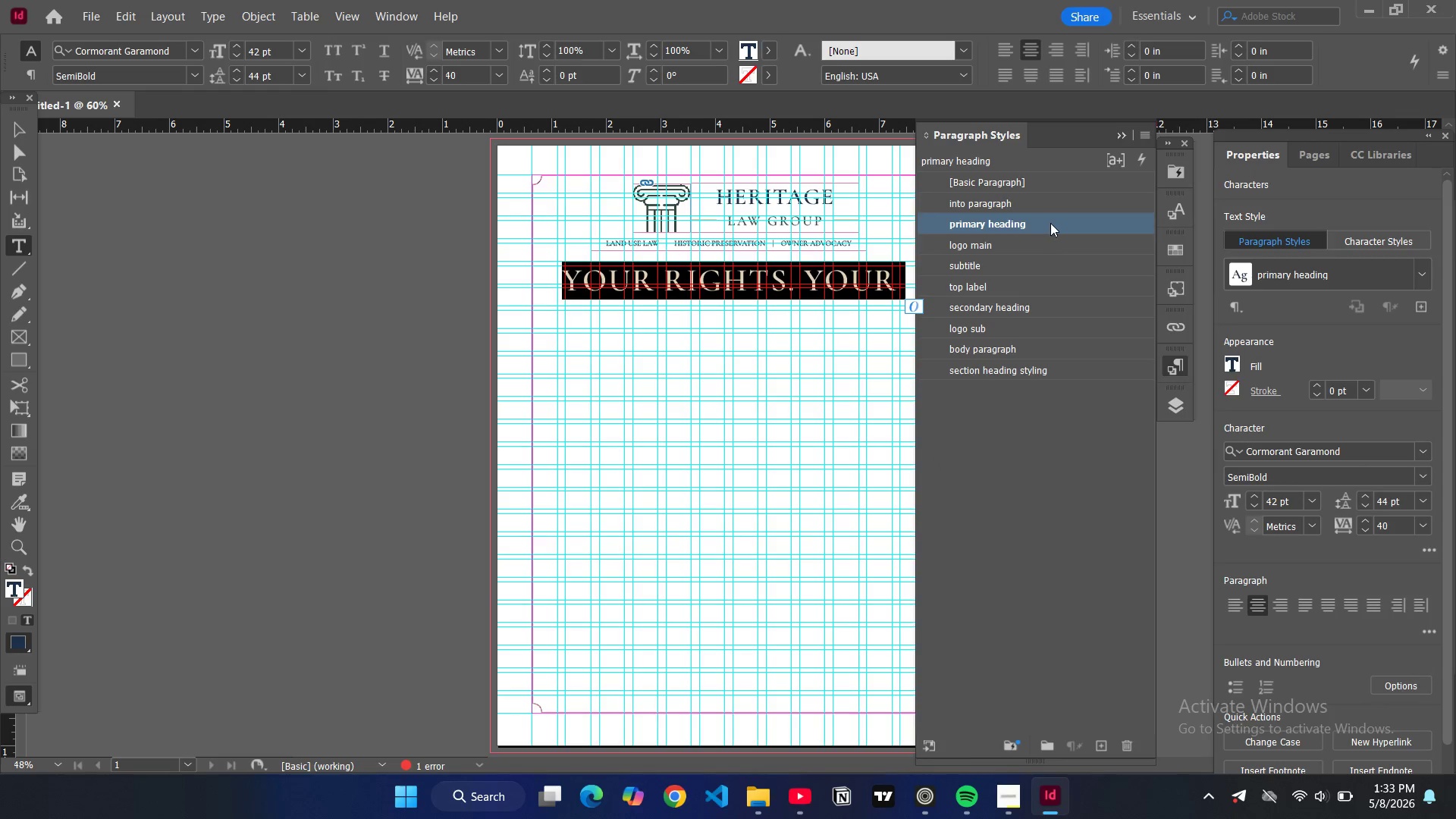 
double_click([1058, 224])
 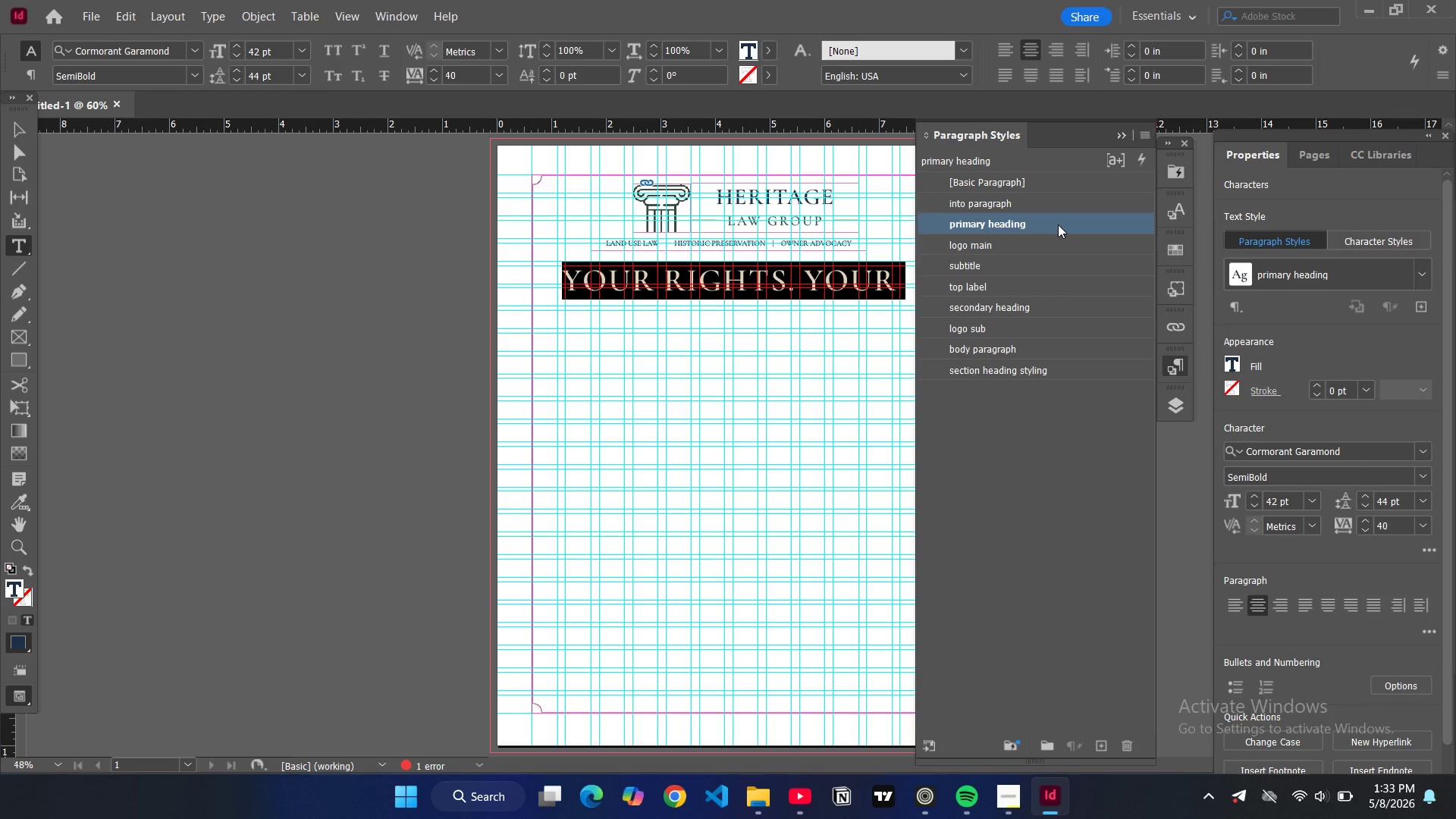 
triple_click([1058, 224])
 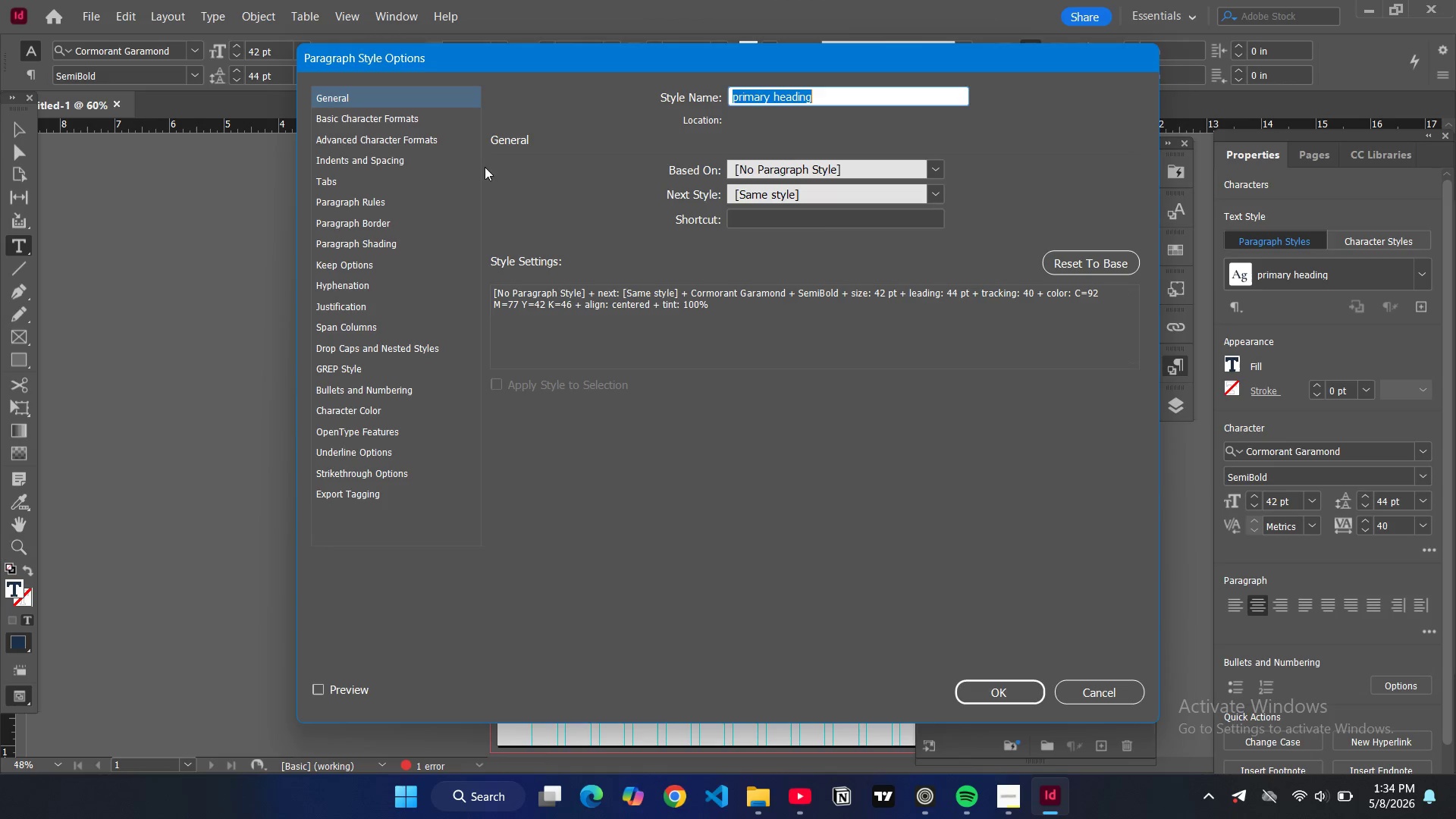 
left_click([391, 118])
 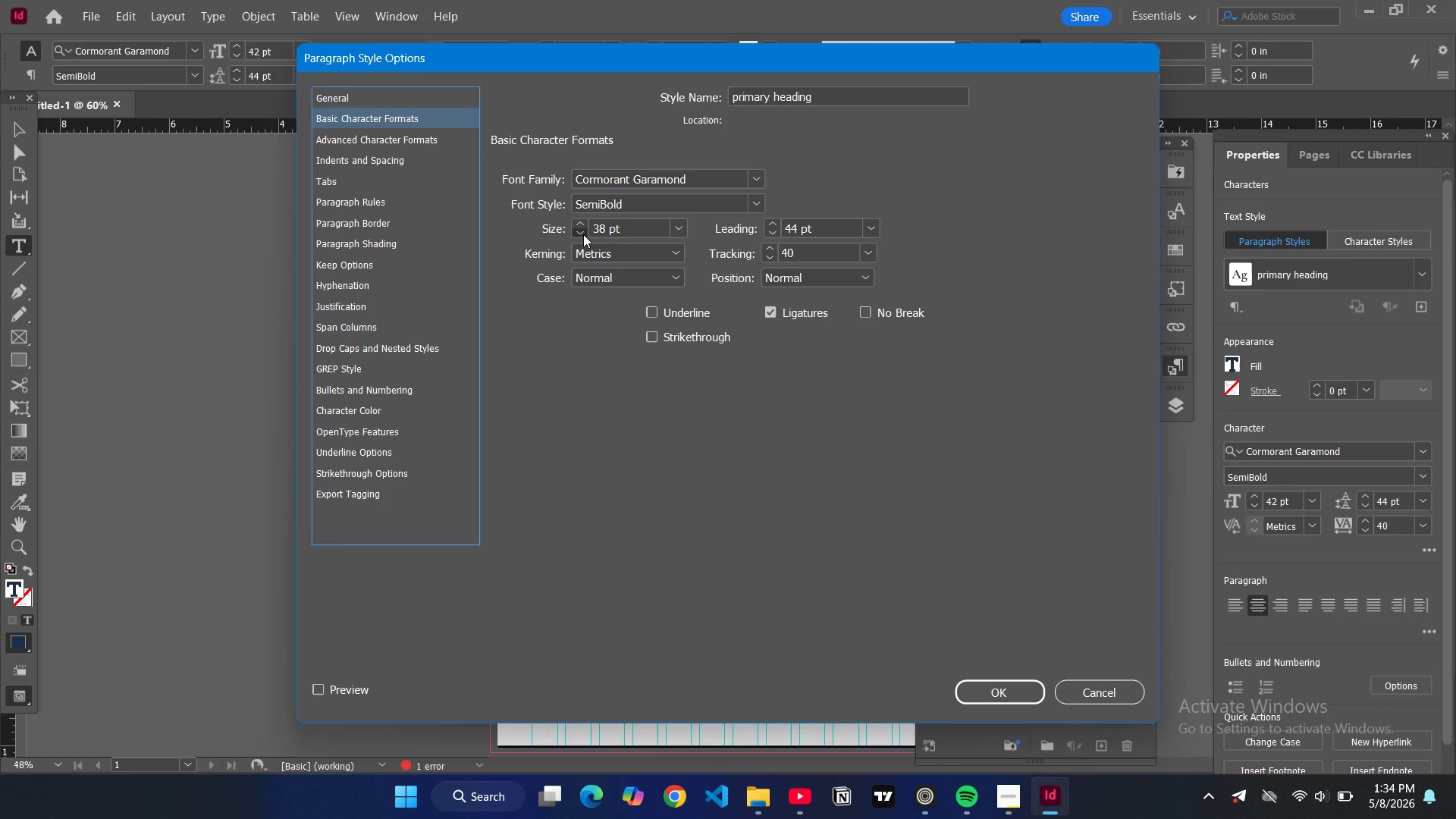 
double_click([583, 234])
 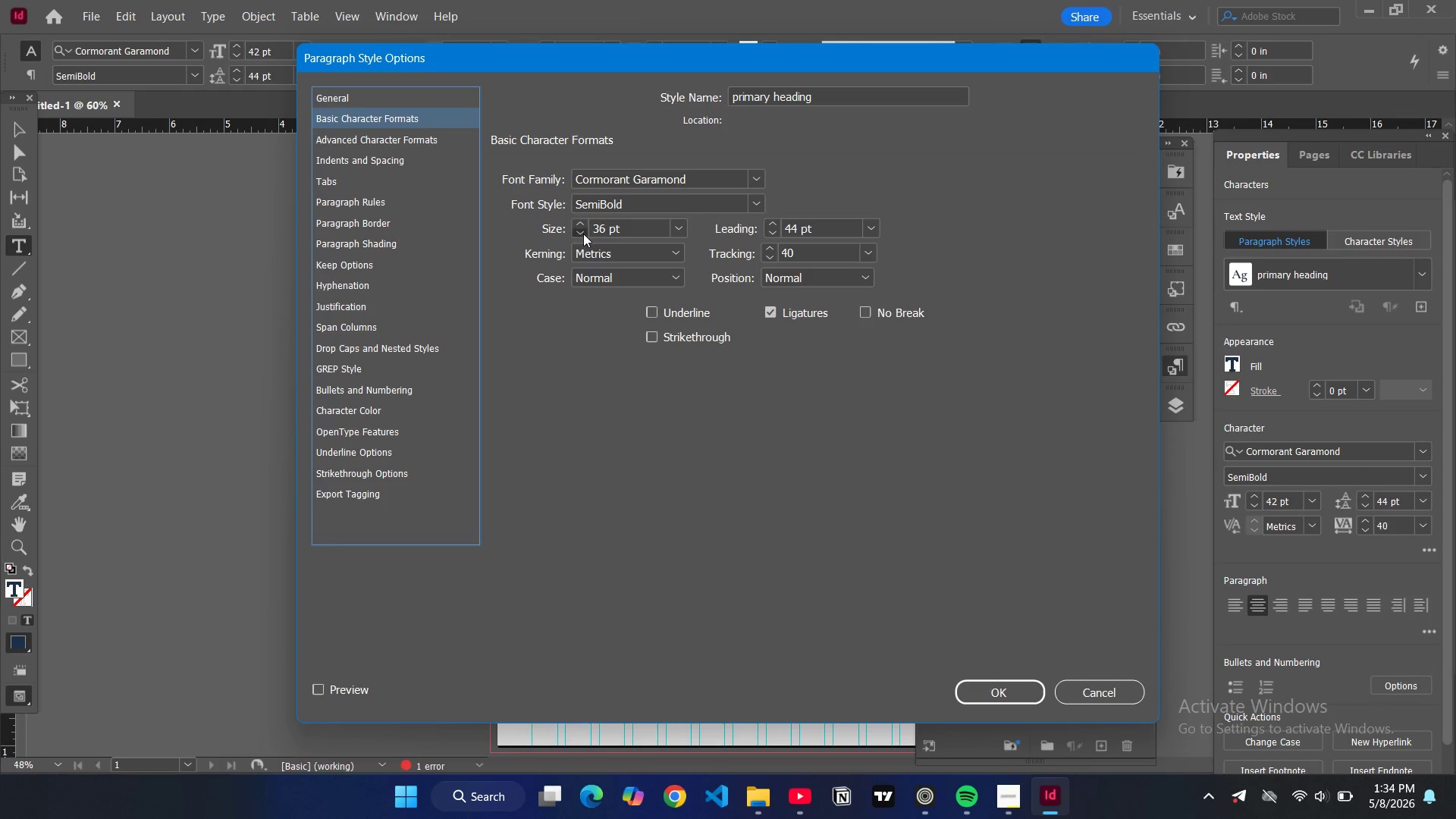 
triple_click([583, 234])
 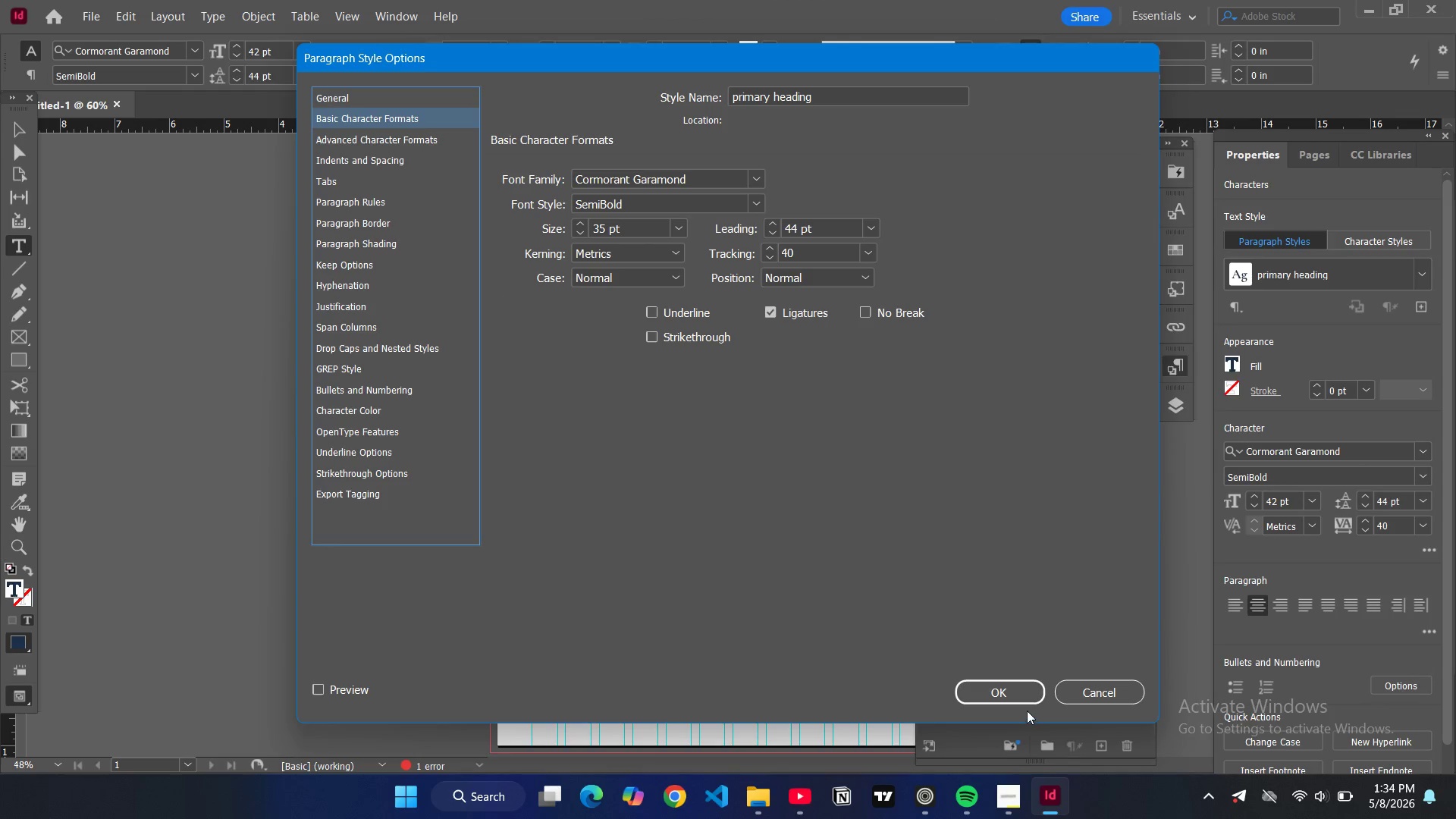 
left_click([1012, 700])
 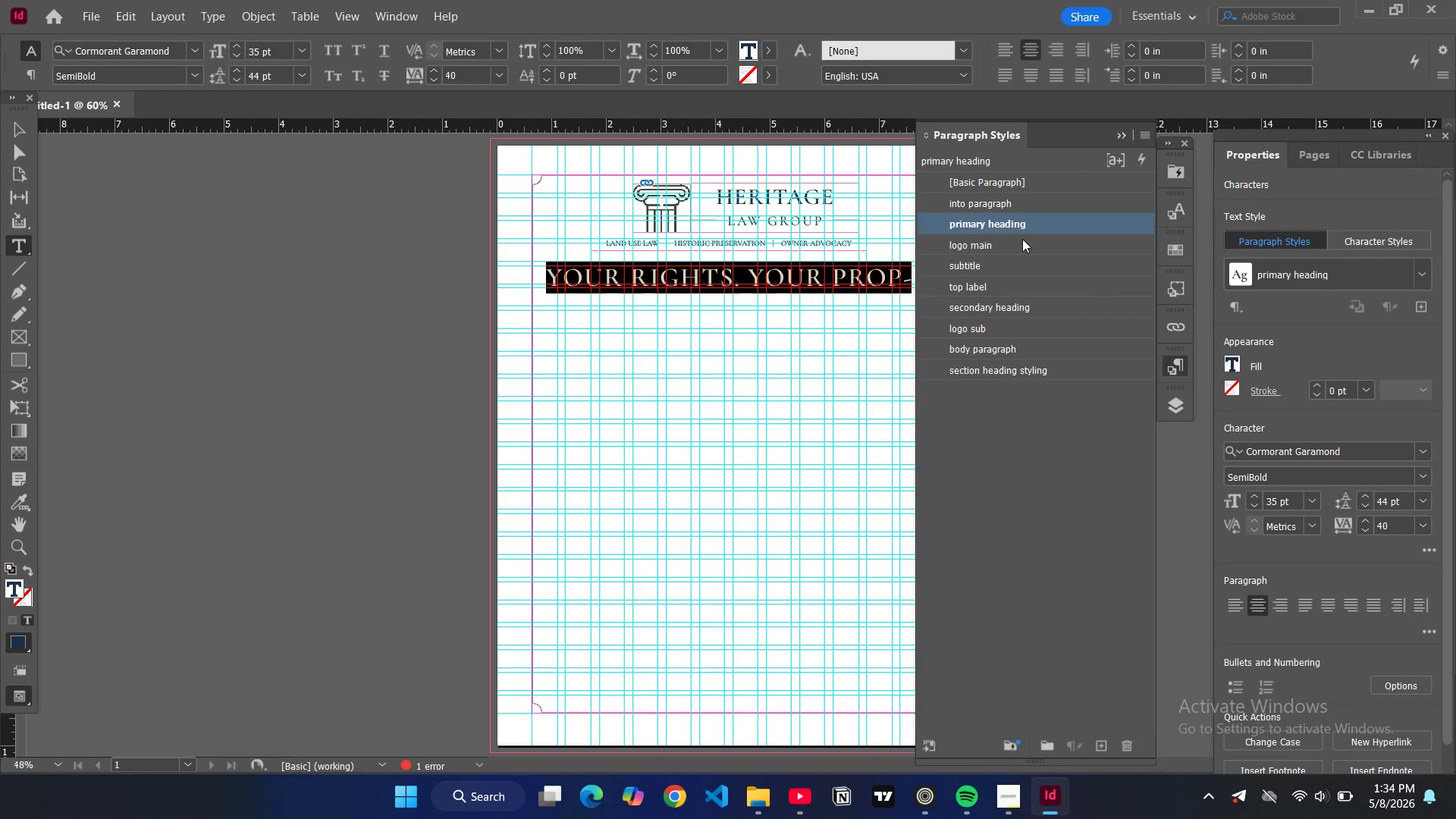 
double_click([1059, 221])
 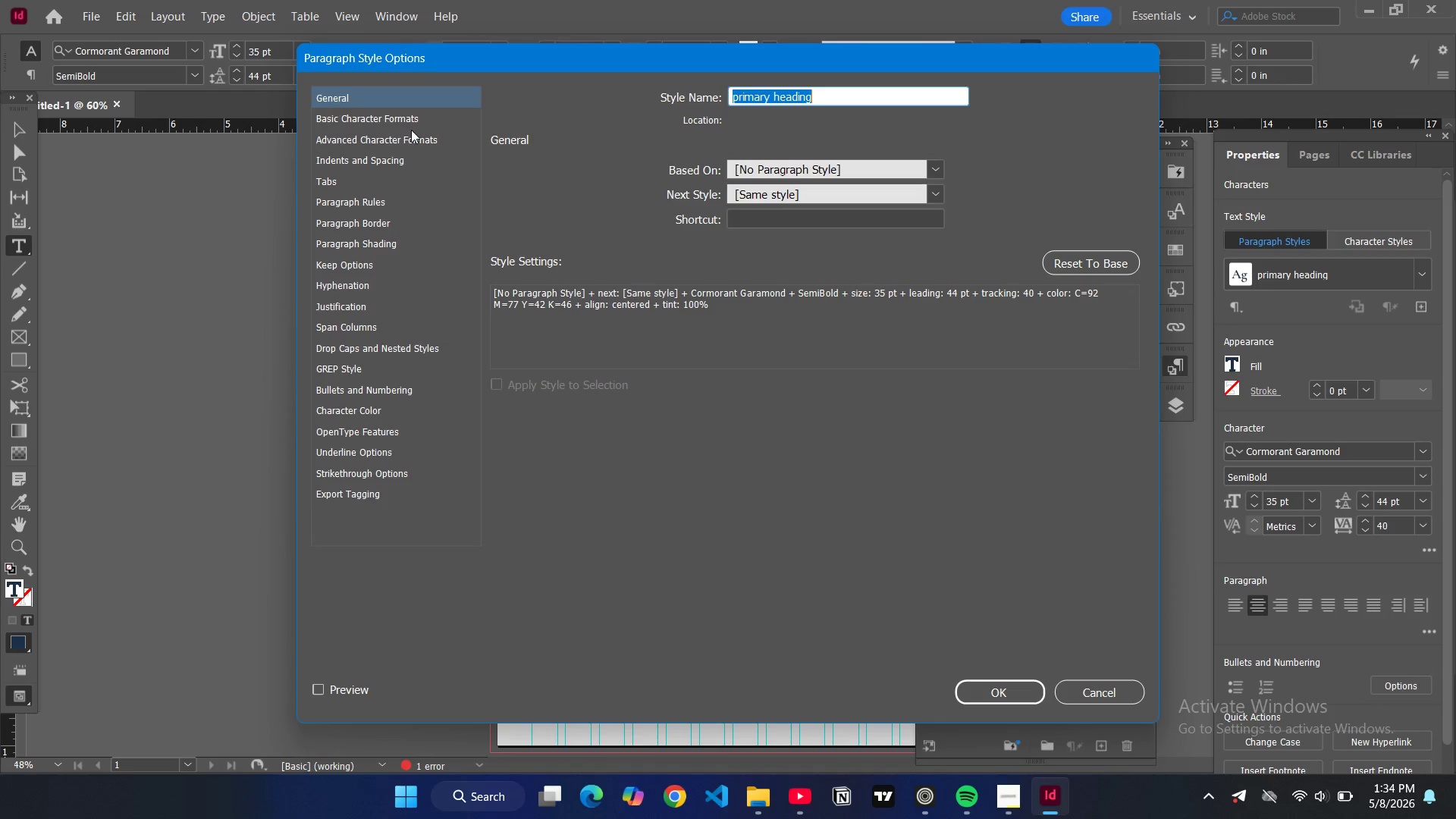 
left_click([406, 121])
 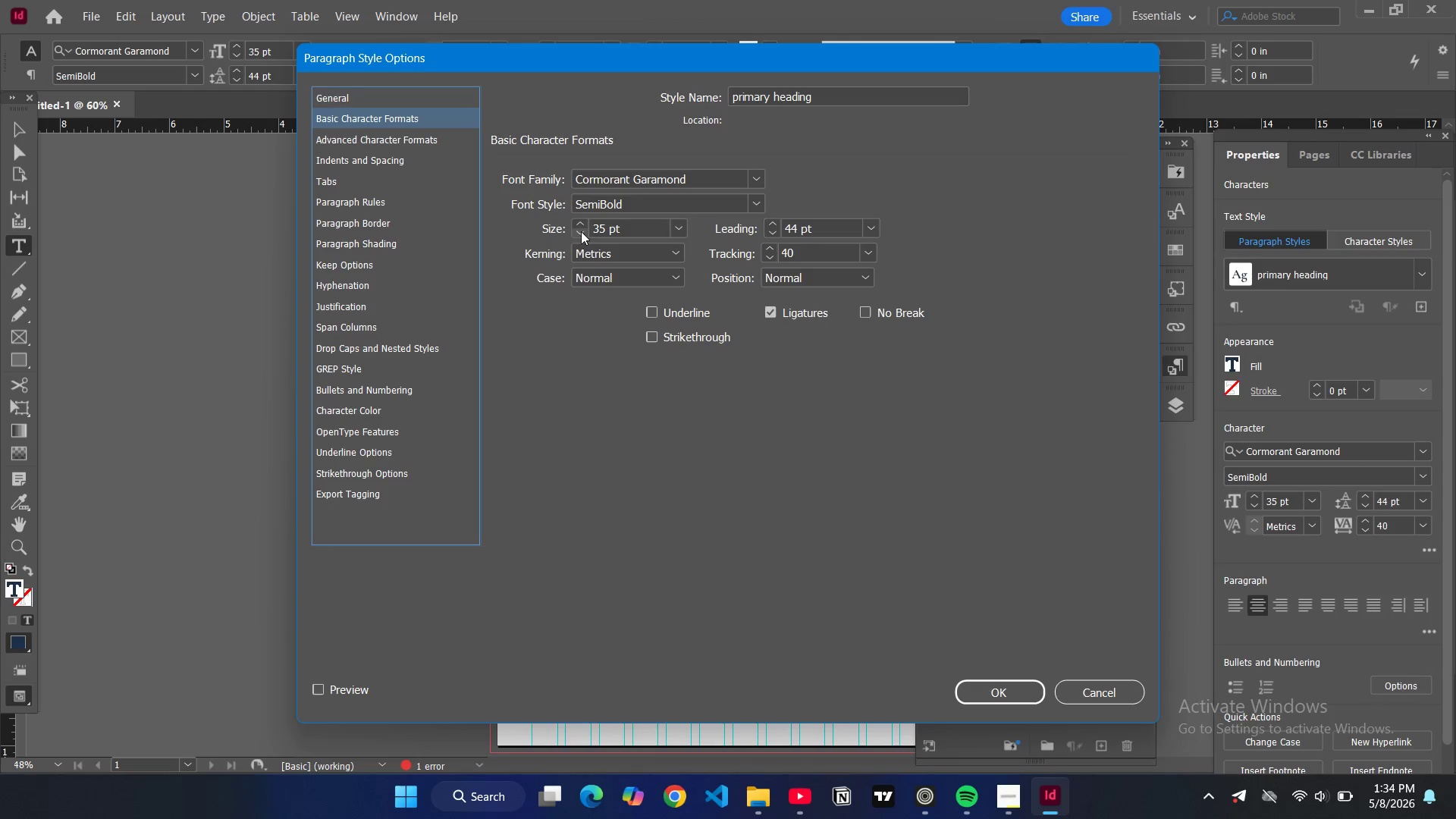 
double_click([582, 233])
 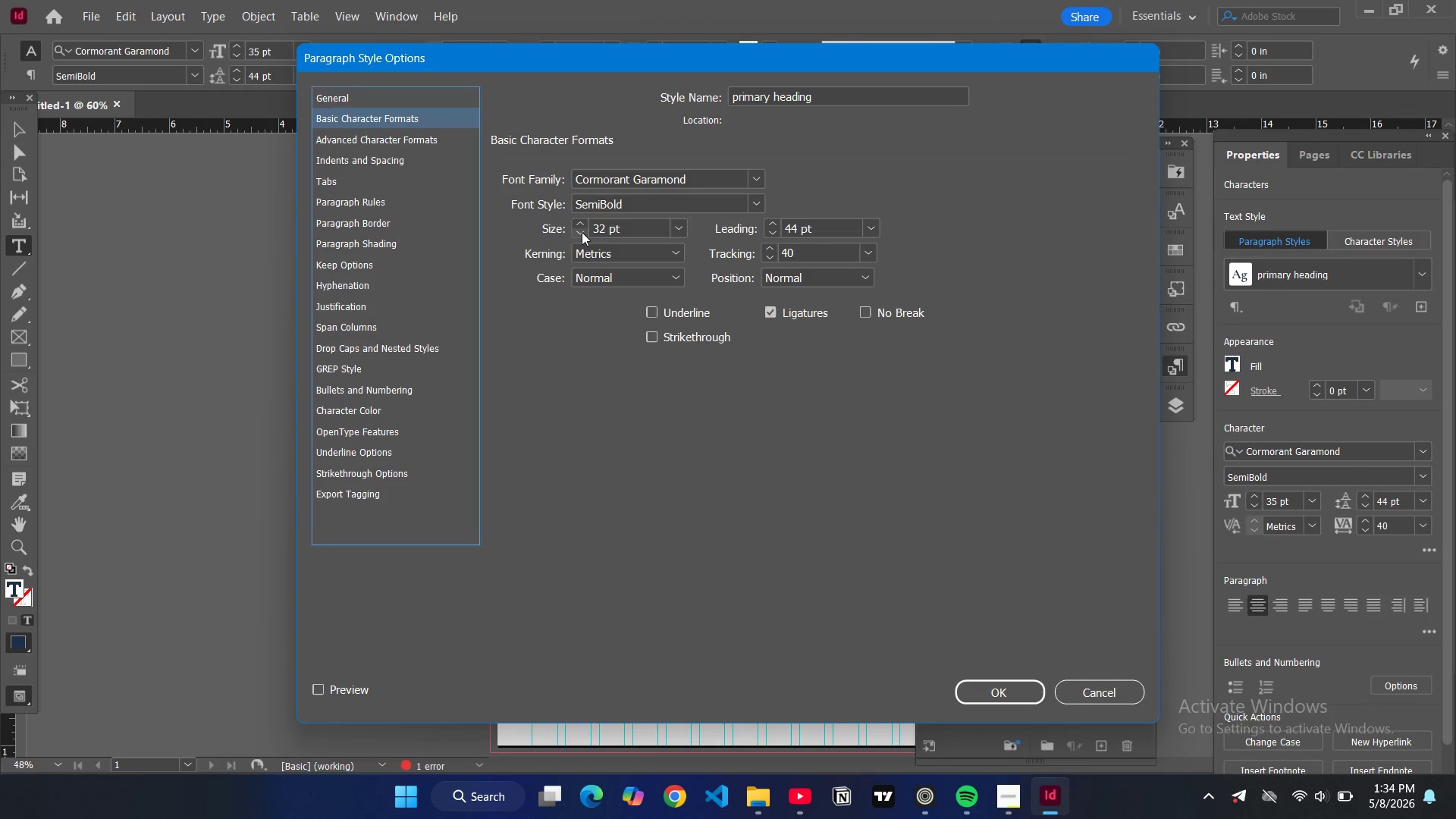 
triple_click([582, 232])
 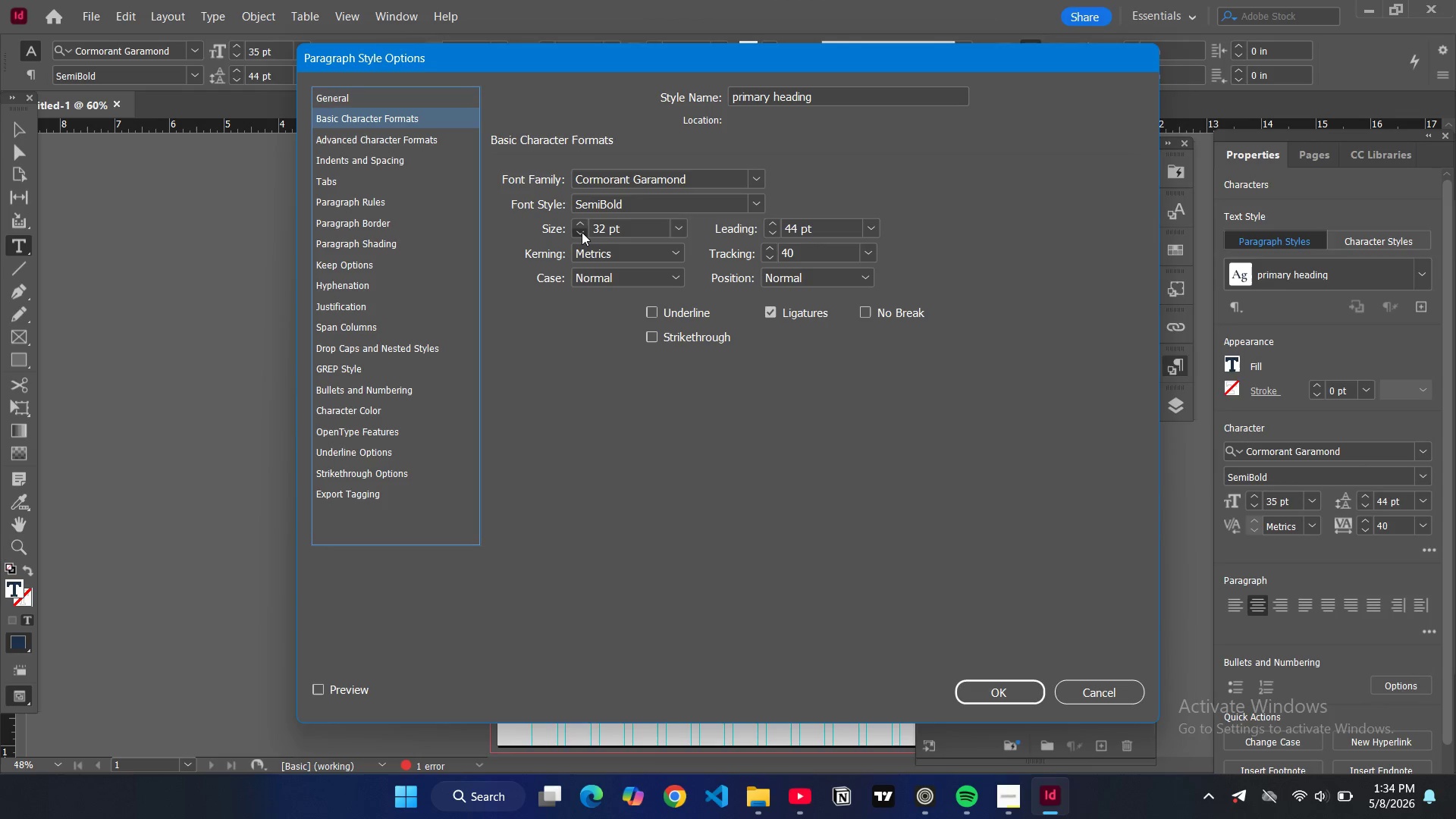 
triple_click([582, 232])
 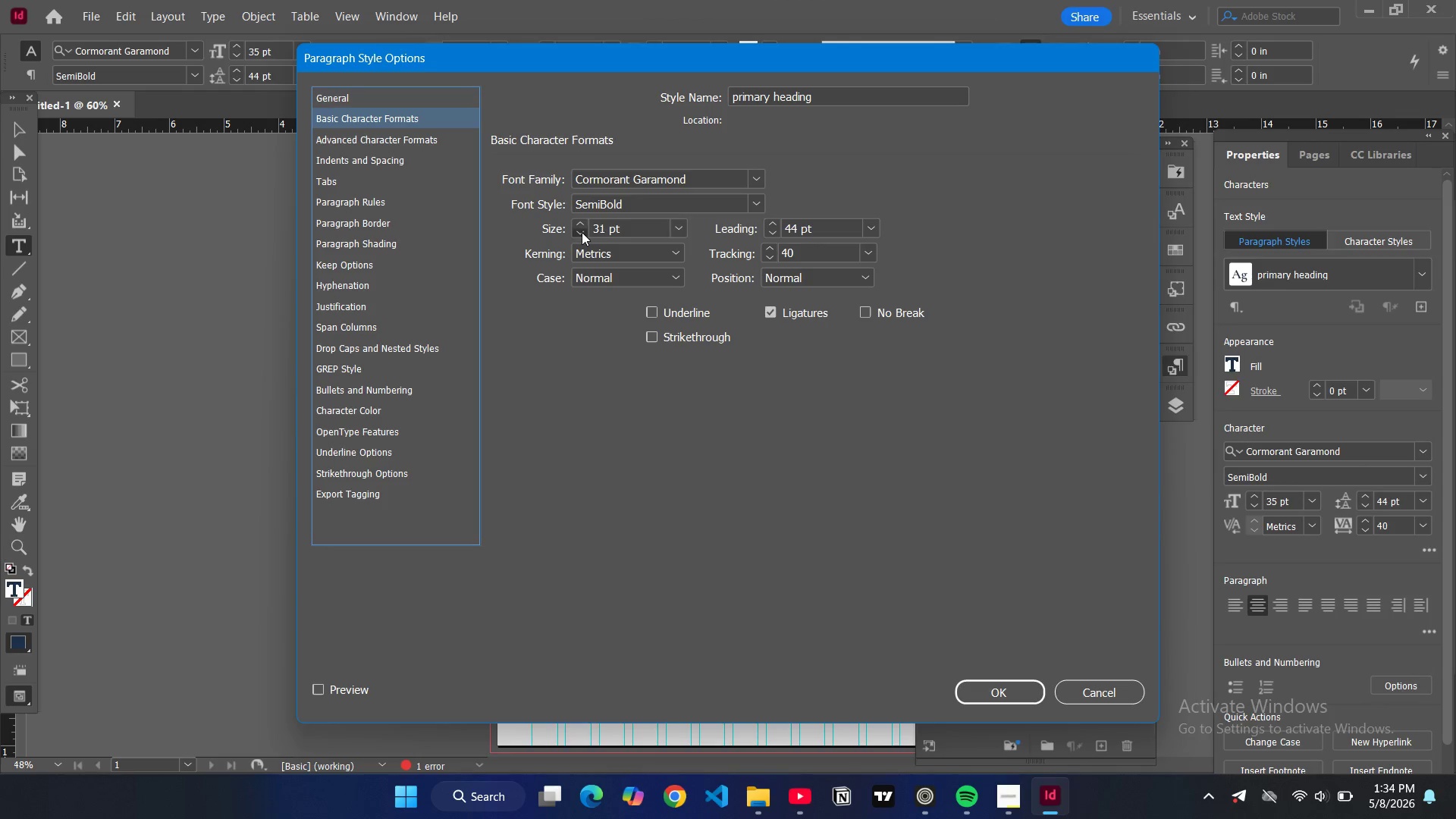 
triple_click([582, 232])
 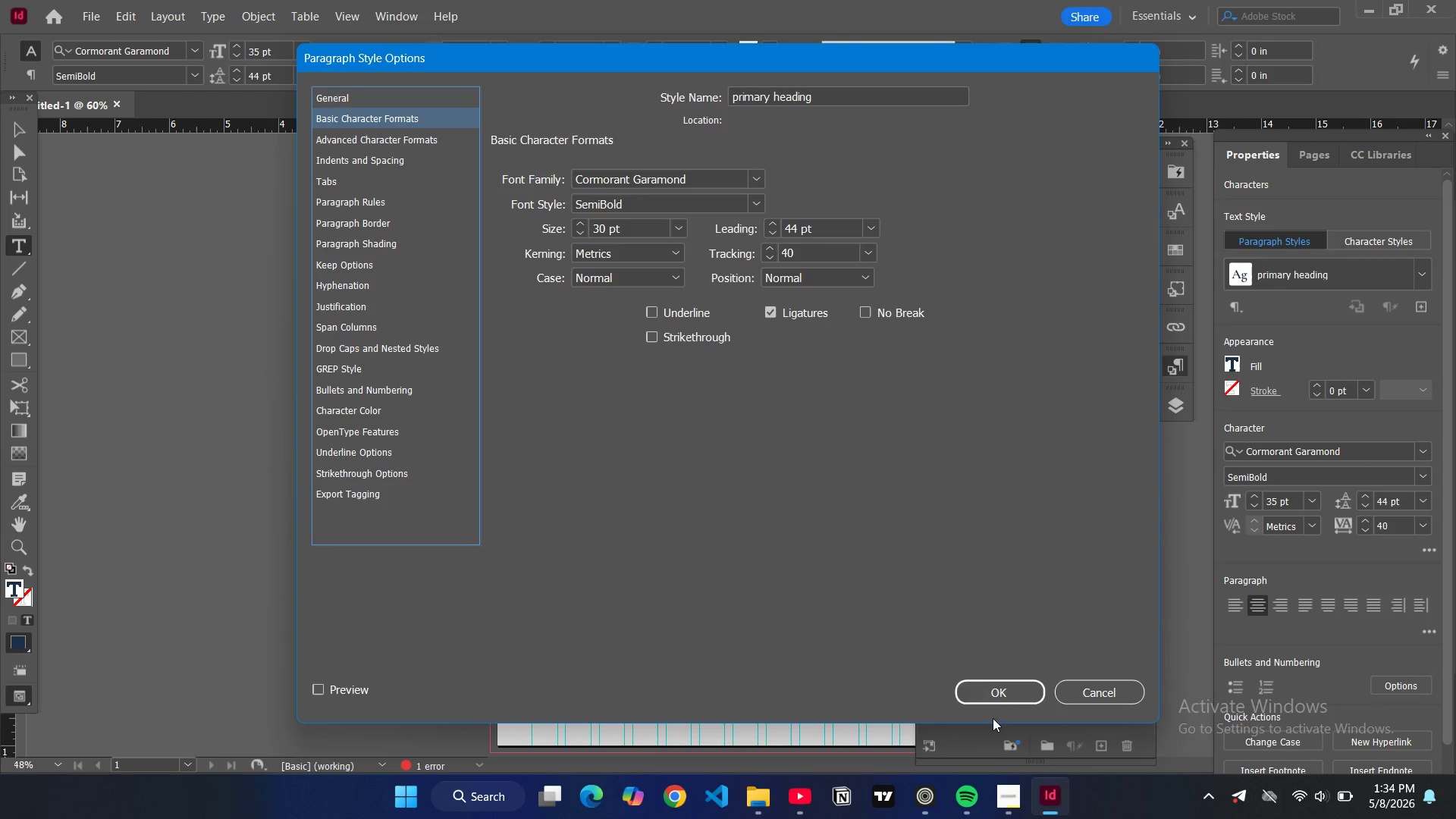 
left_click([996, 684])
 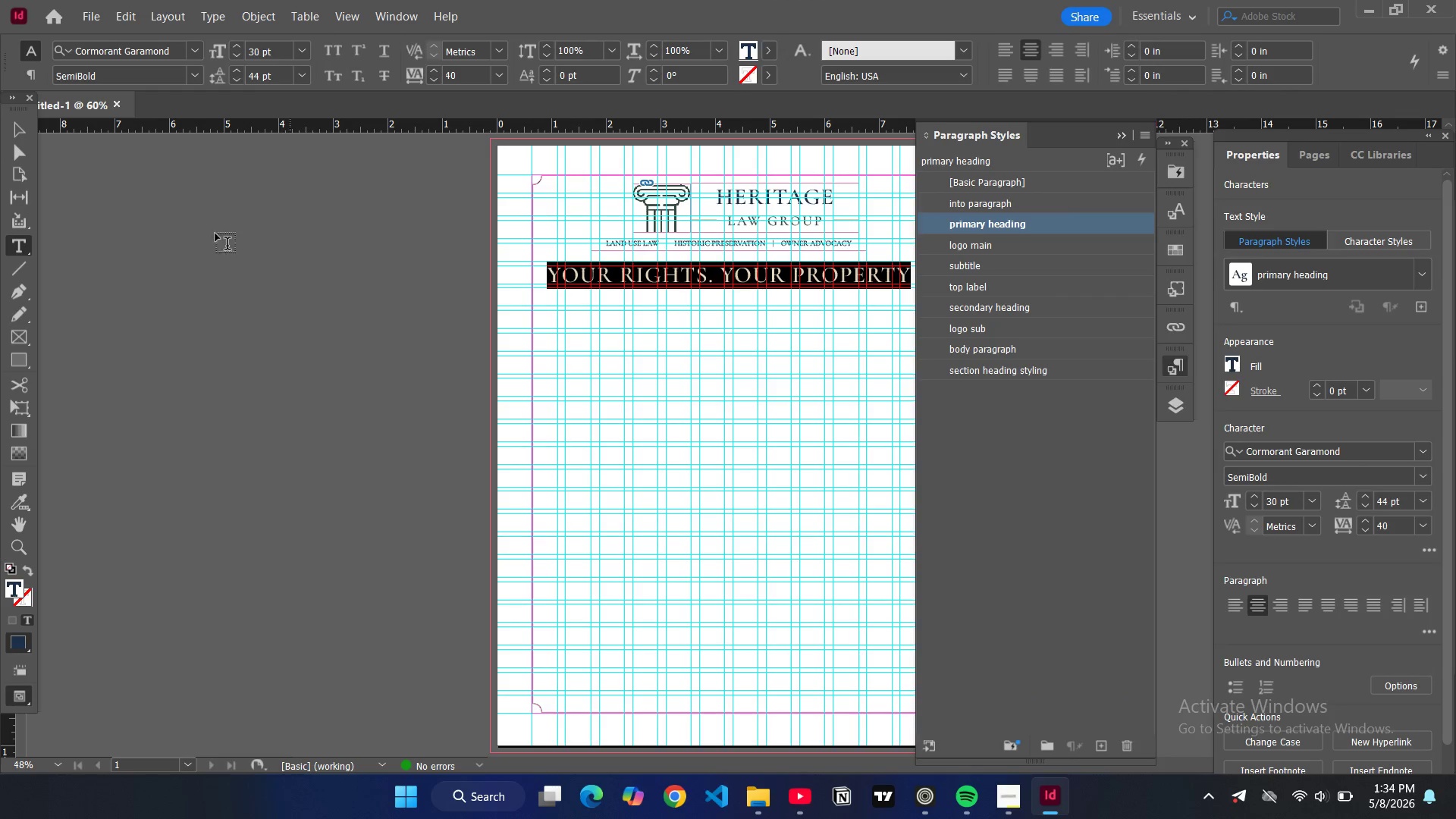 
left_click([20, 125])
 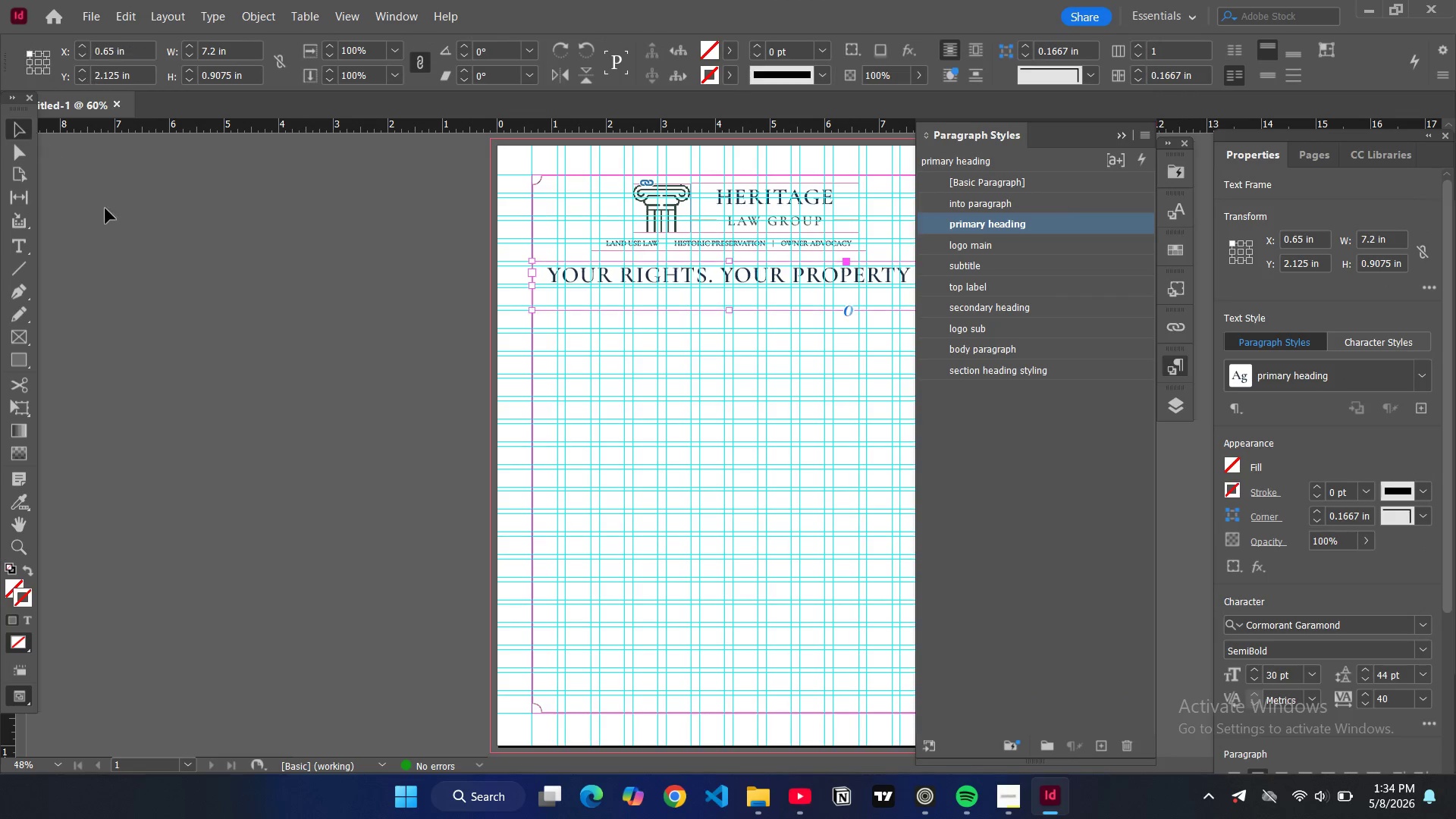 
left_click([240, 297])
 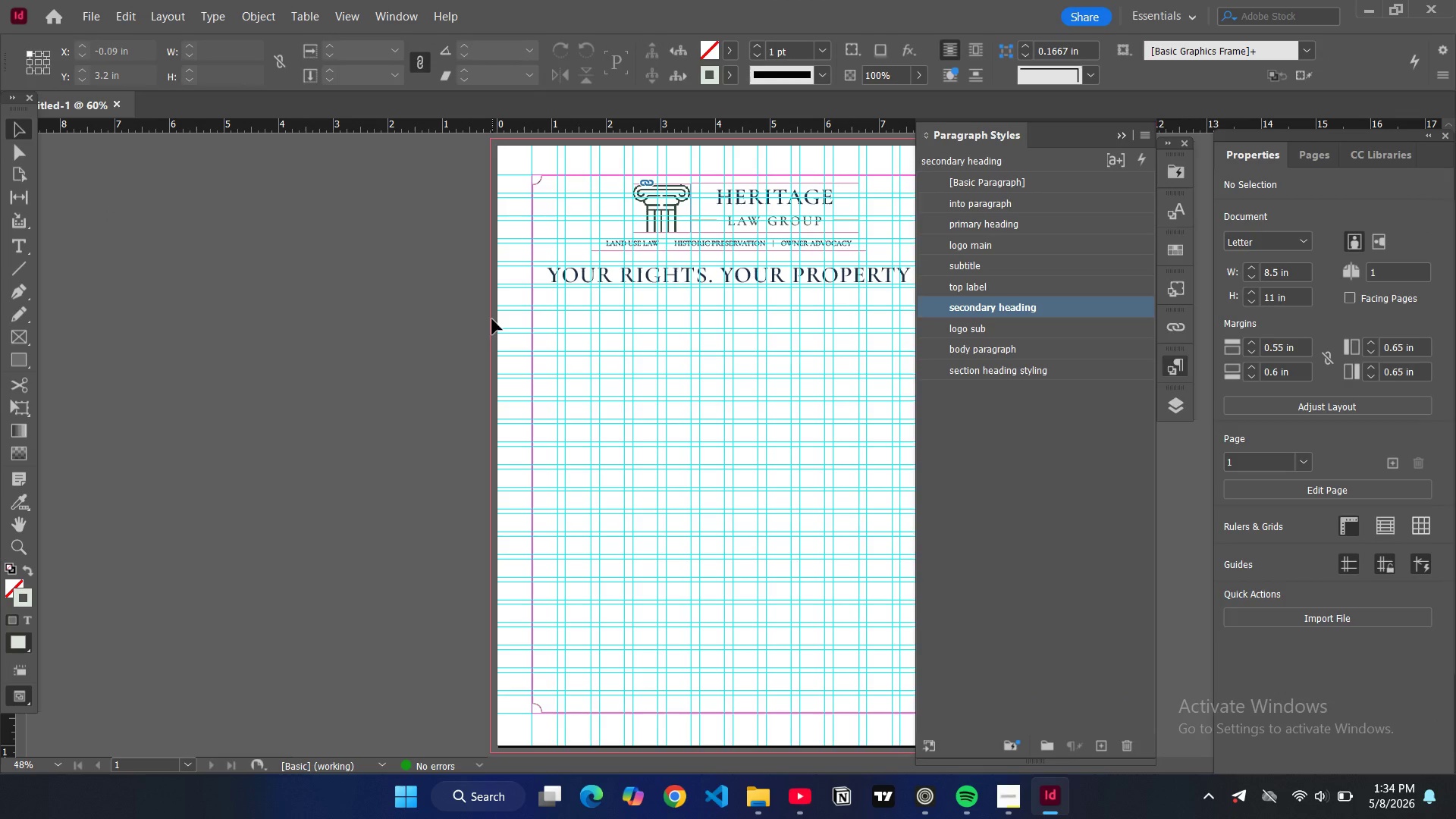 
type(ww)
 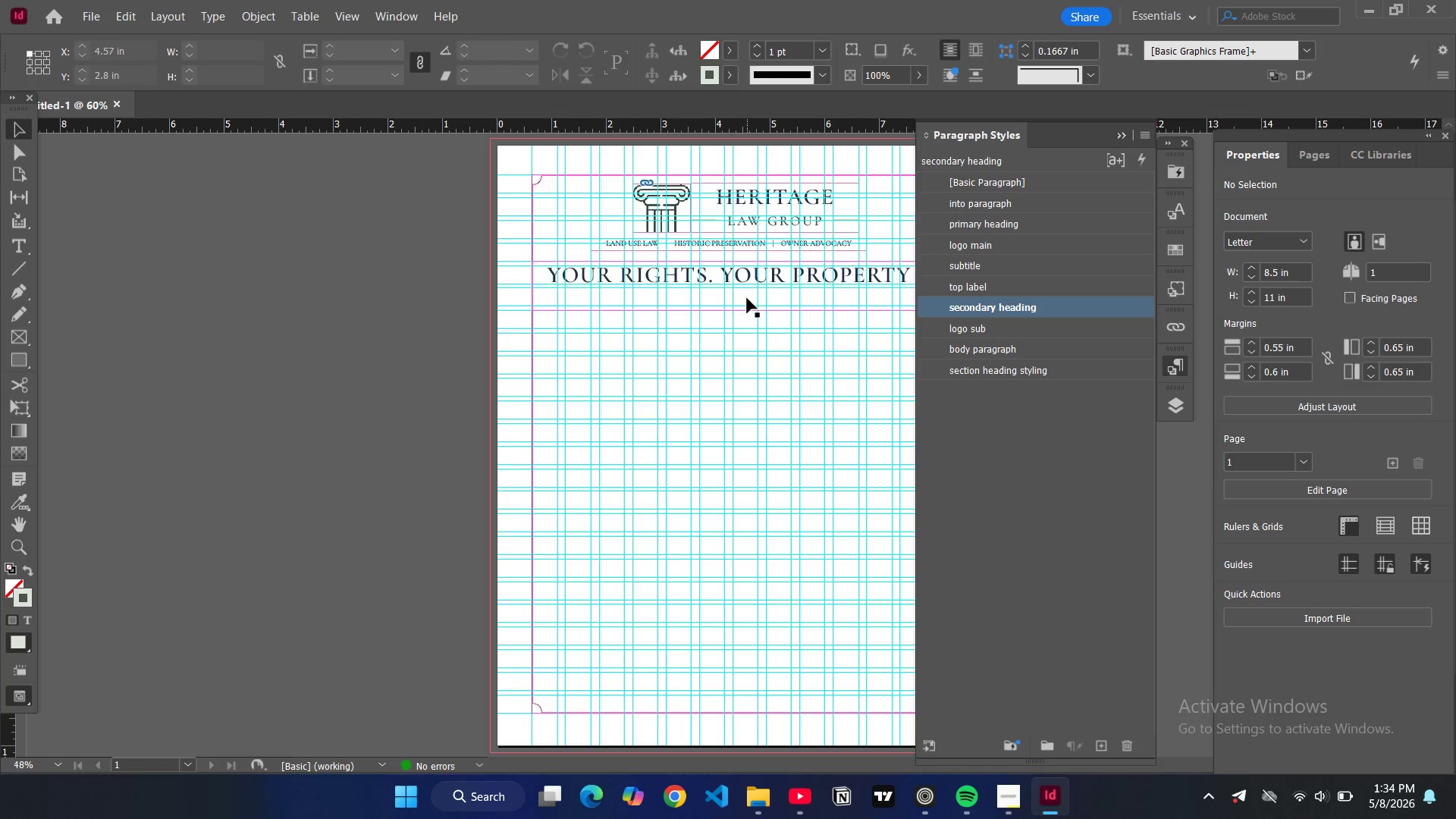 
left_click([748, 300])
 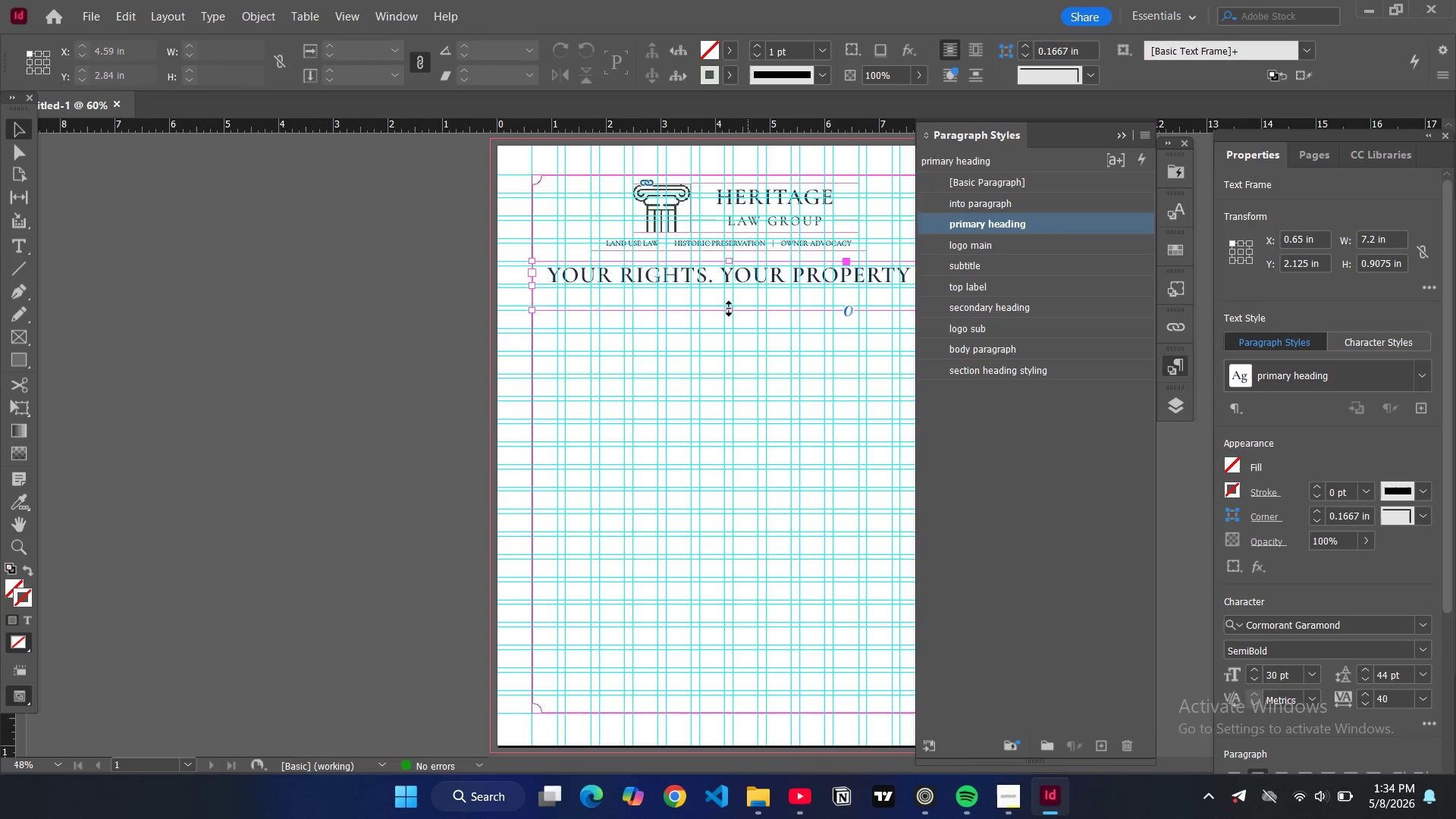 
left_click_drag(start_coordinate=[729, 309], to_coordinate=[731, 287])
 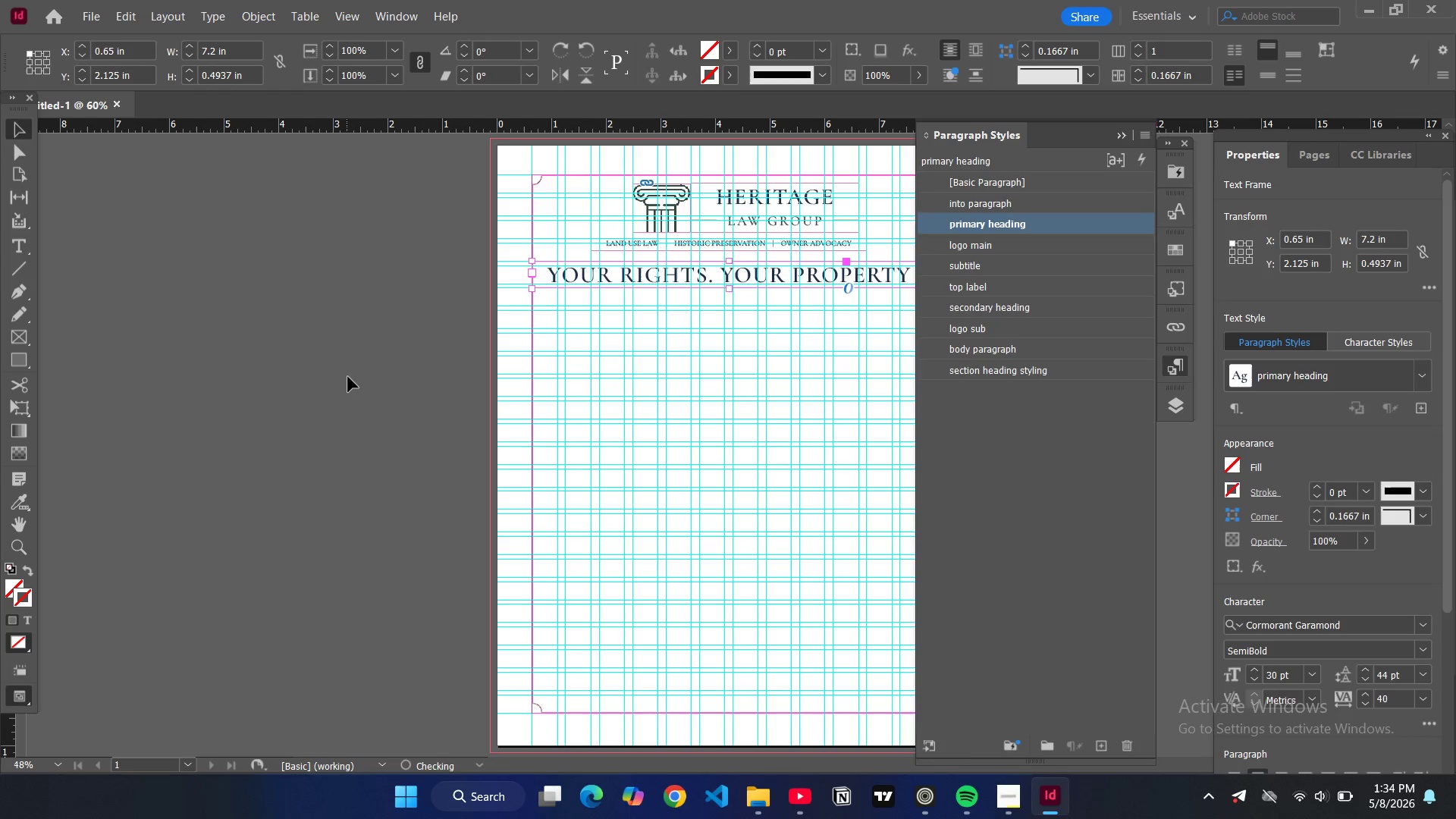 
left_click([348, 377])
 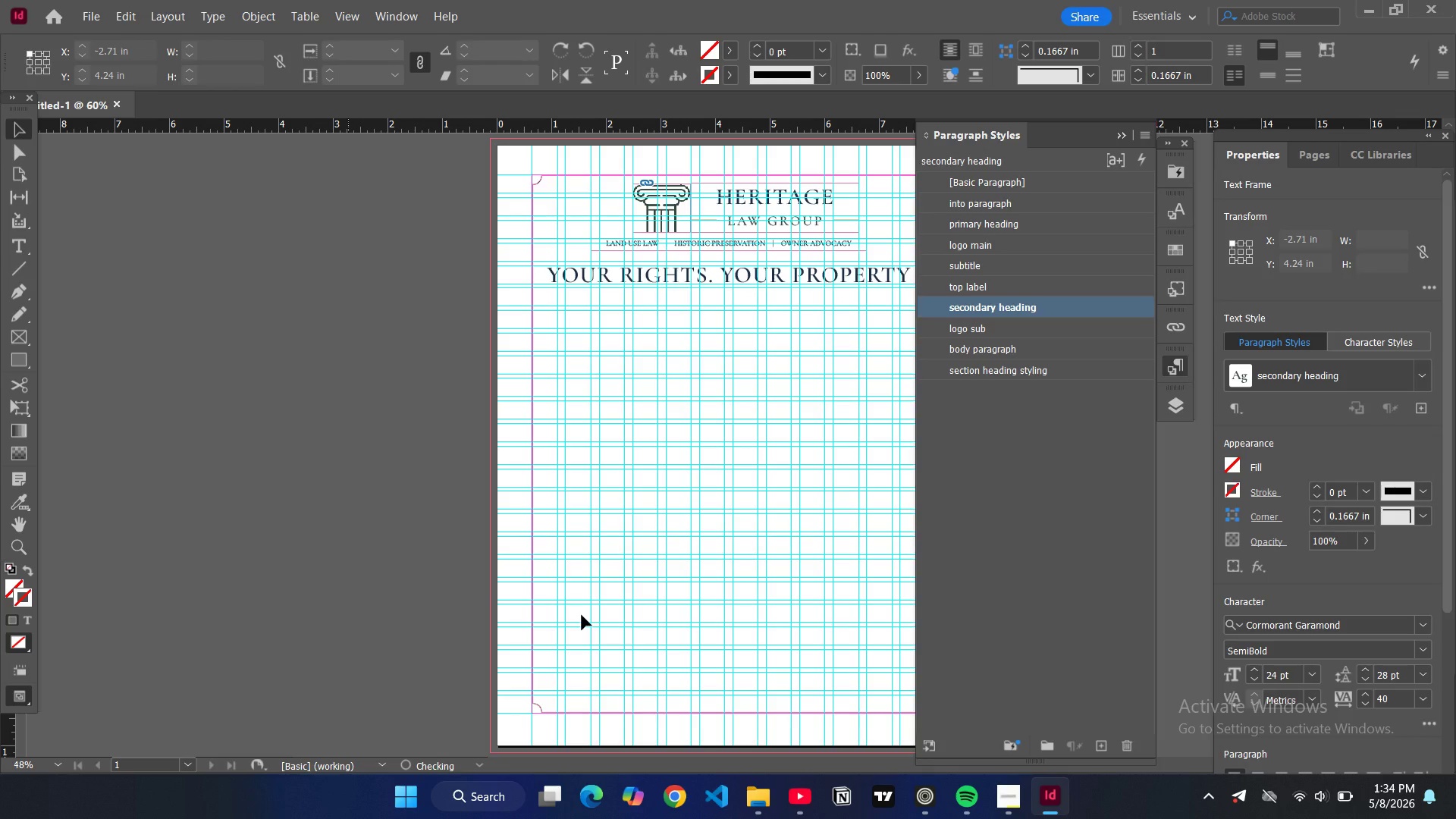 
hold_key(key=W, duration=3.77)
 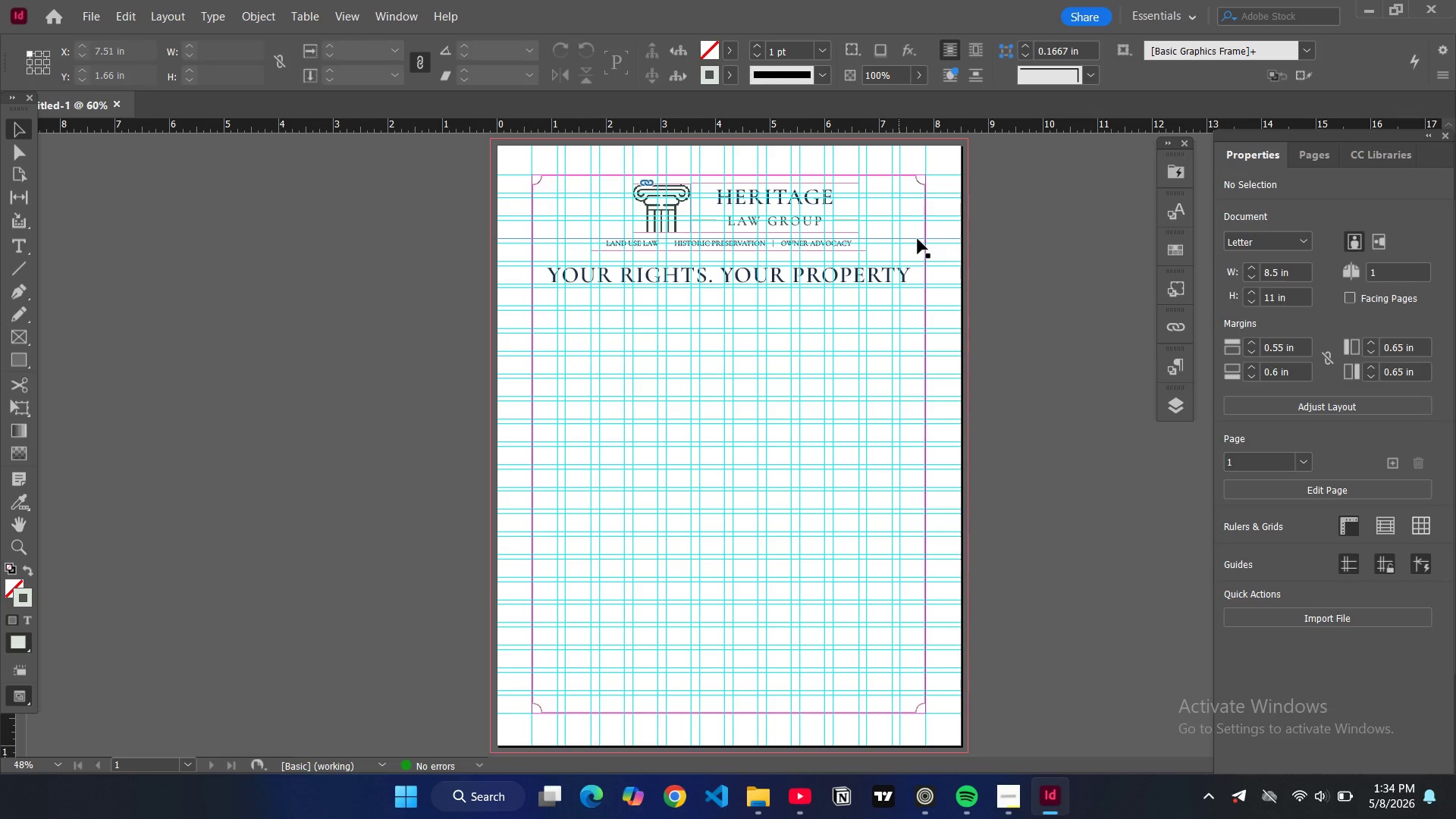 
hold_key(key=W, duration=0.81)
 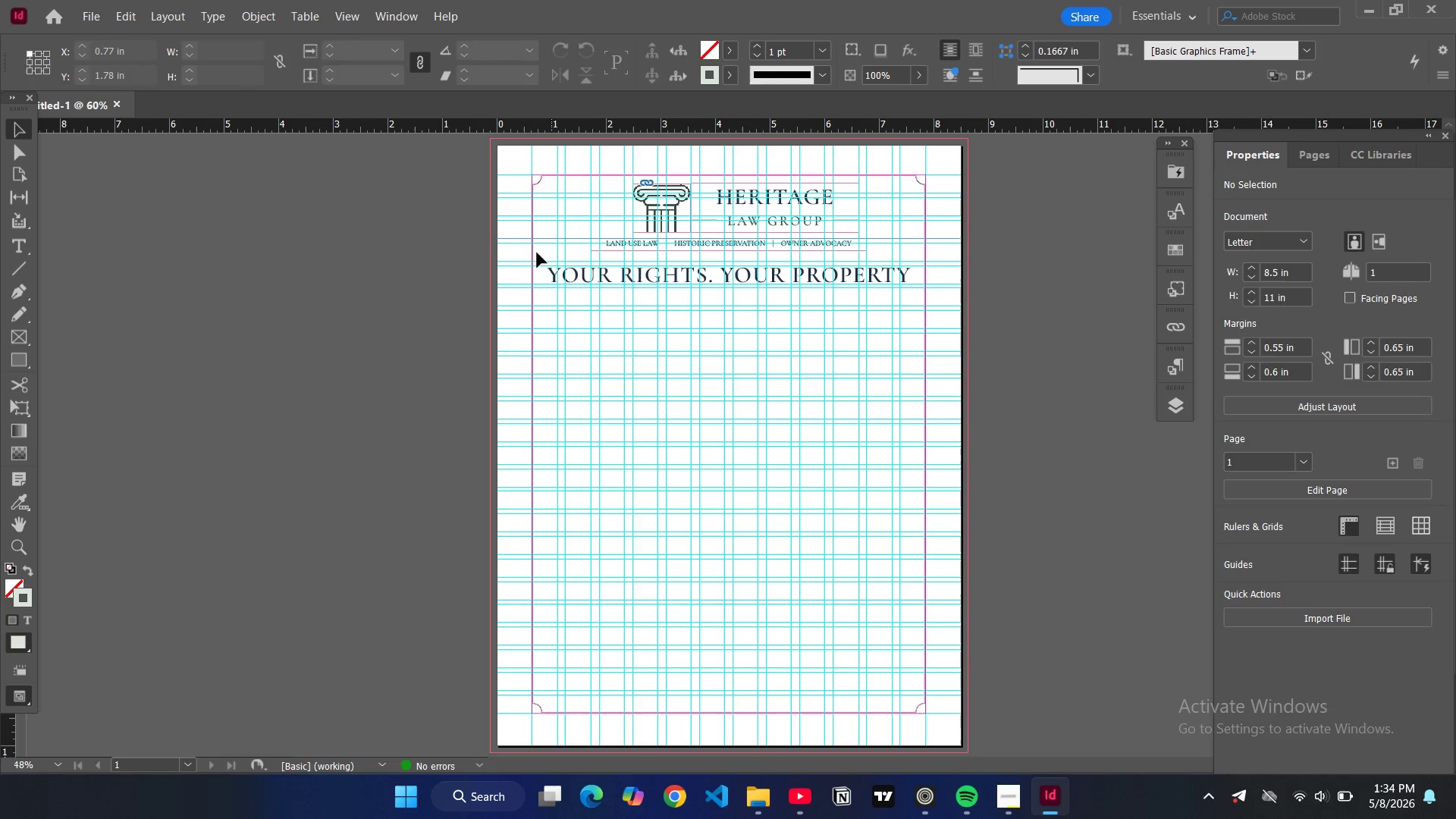 
key(Control+V)
 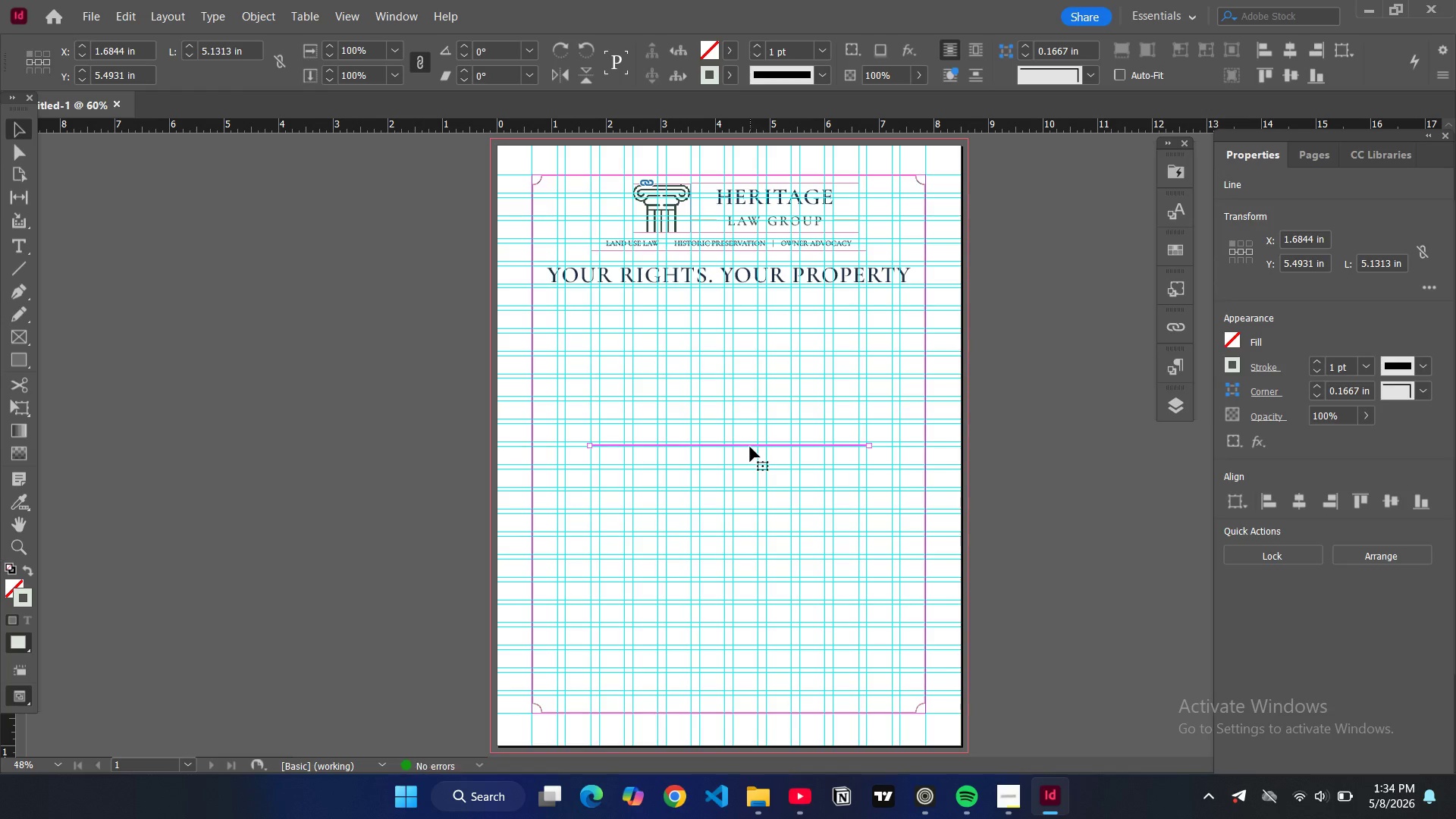 
left_click_drag(start_coordinate=[750, 444], to_coordinate=[748, 294])
 